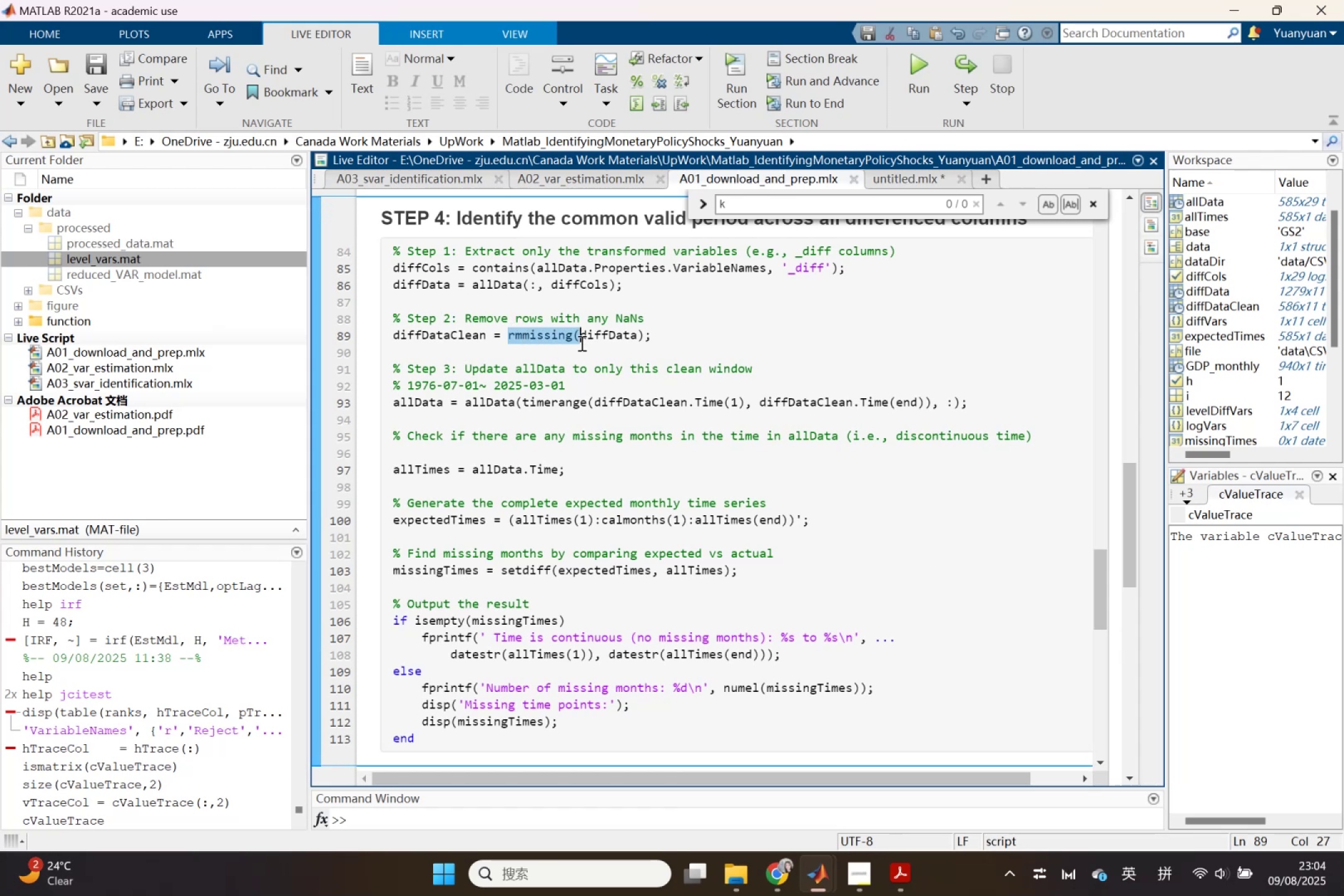 
key(Control+C)
 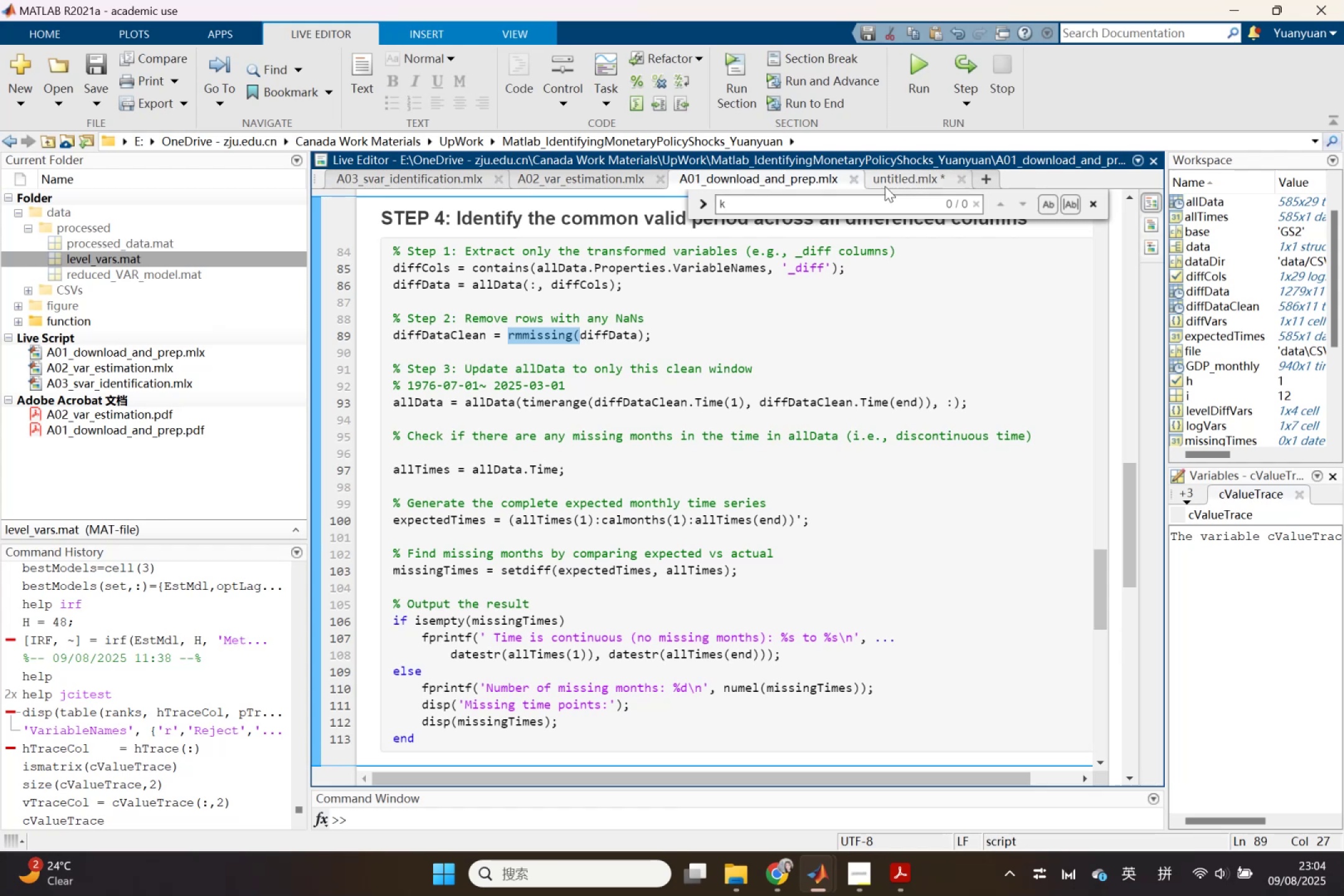 
left_click([898, 181])
 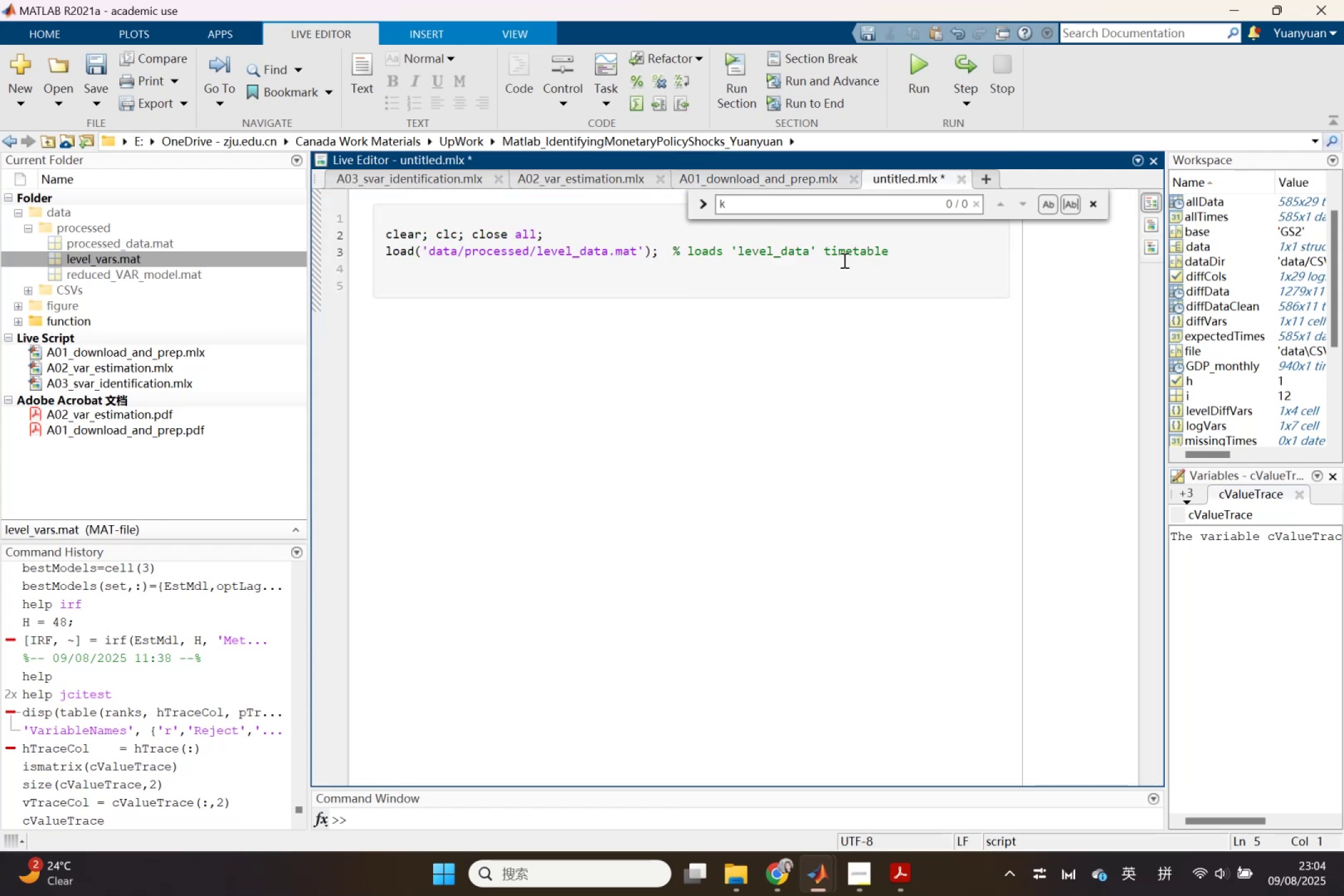 
wait(5.12)
 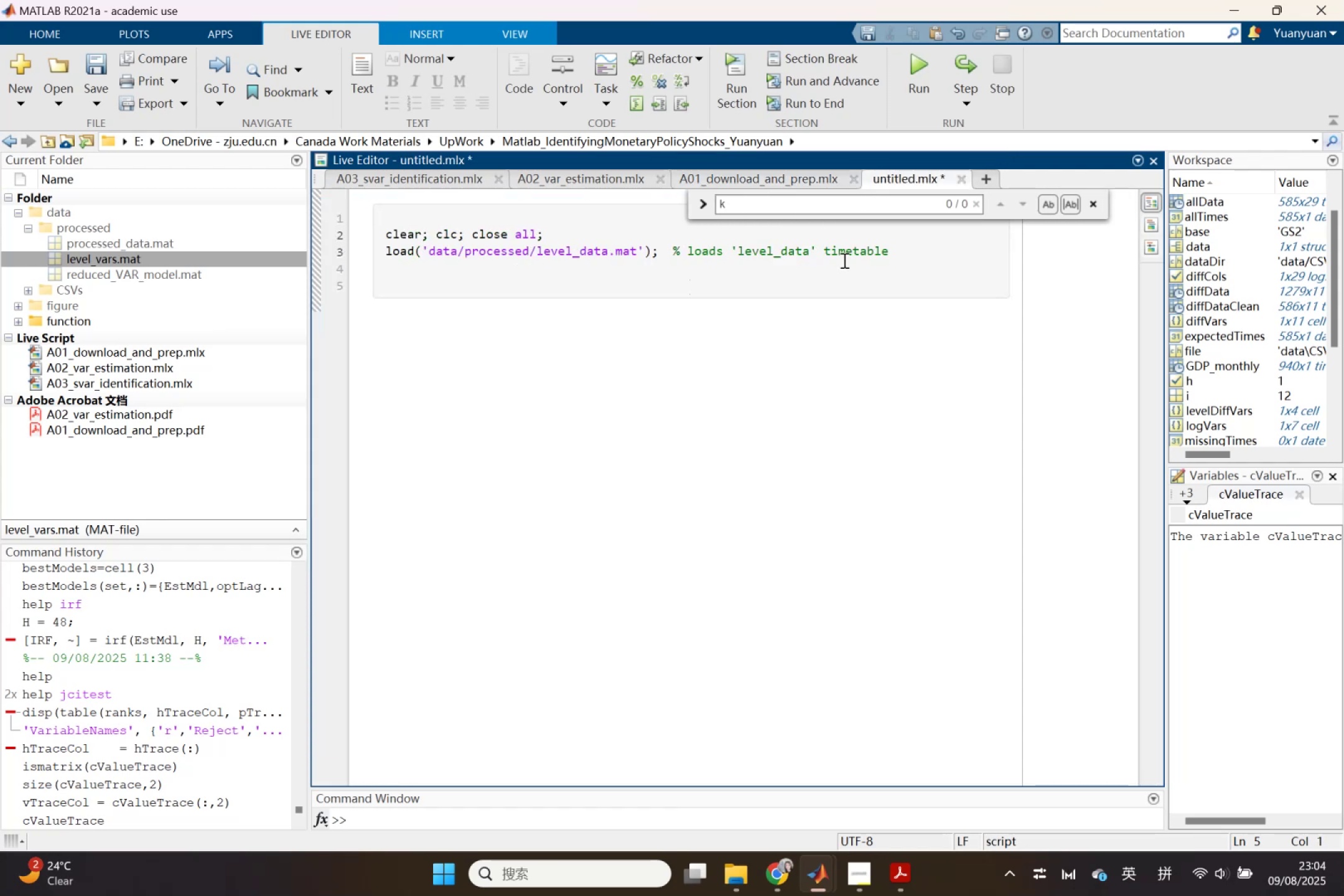 
type(da)
key(Backspace)
key(Backspace)
 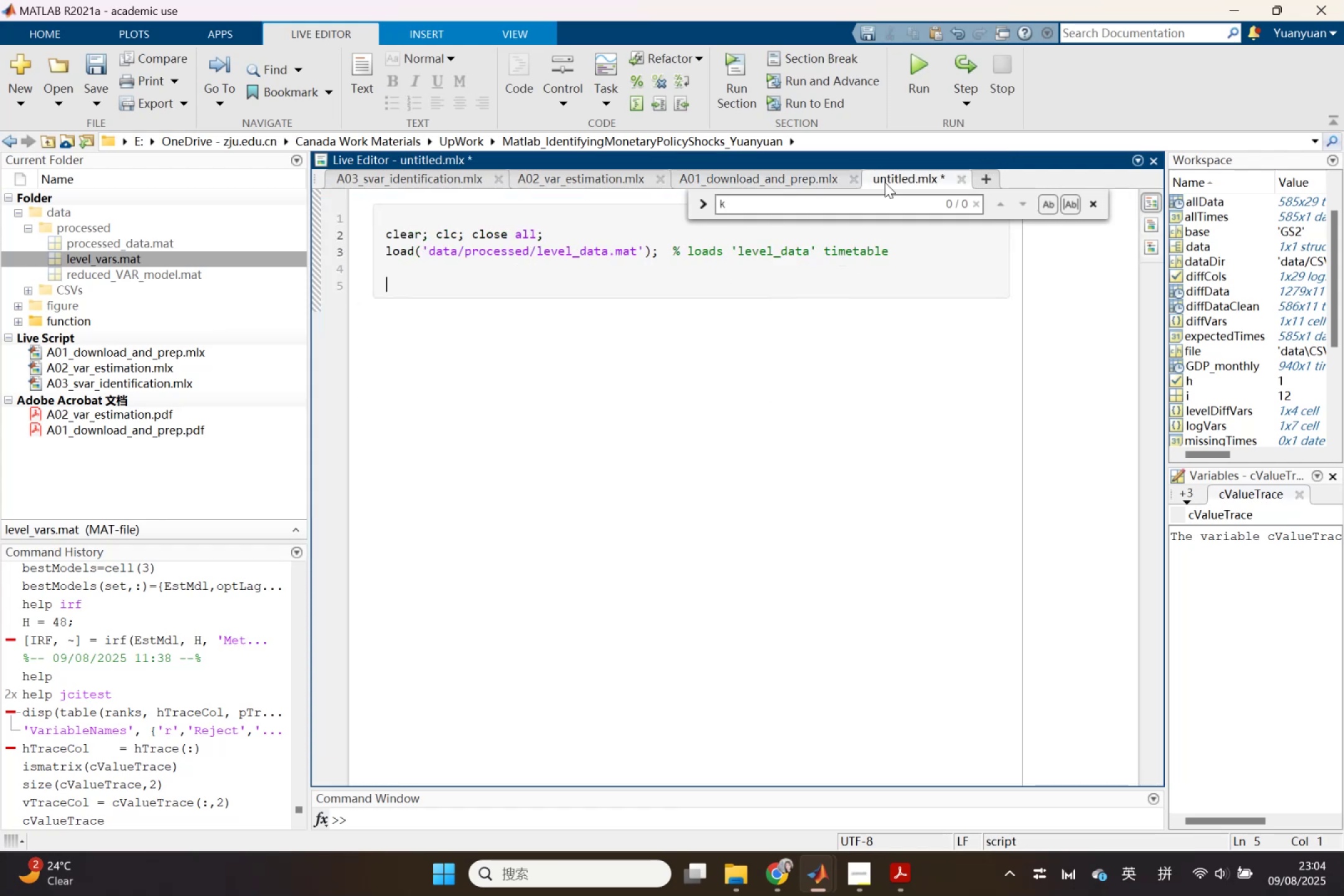 
left_click([914, 68])
 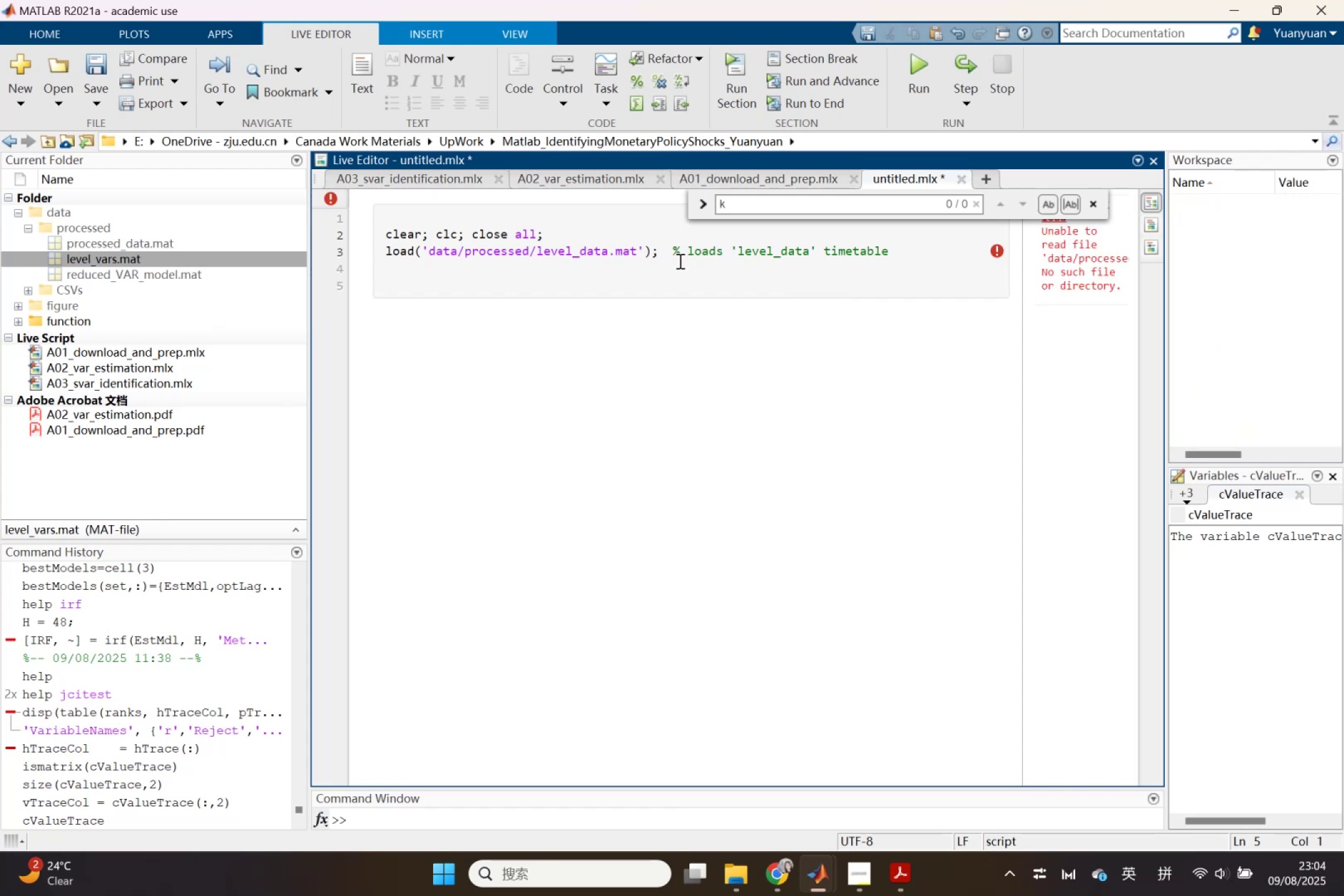 
left_click([712, 265])
 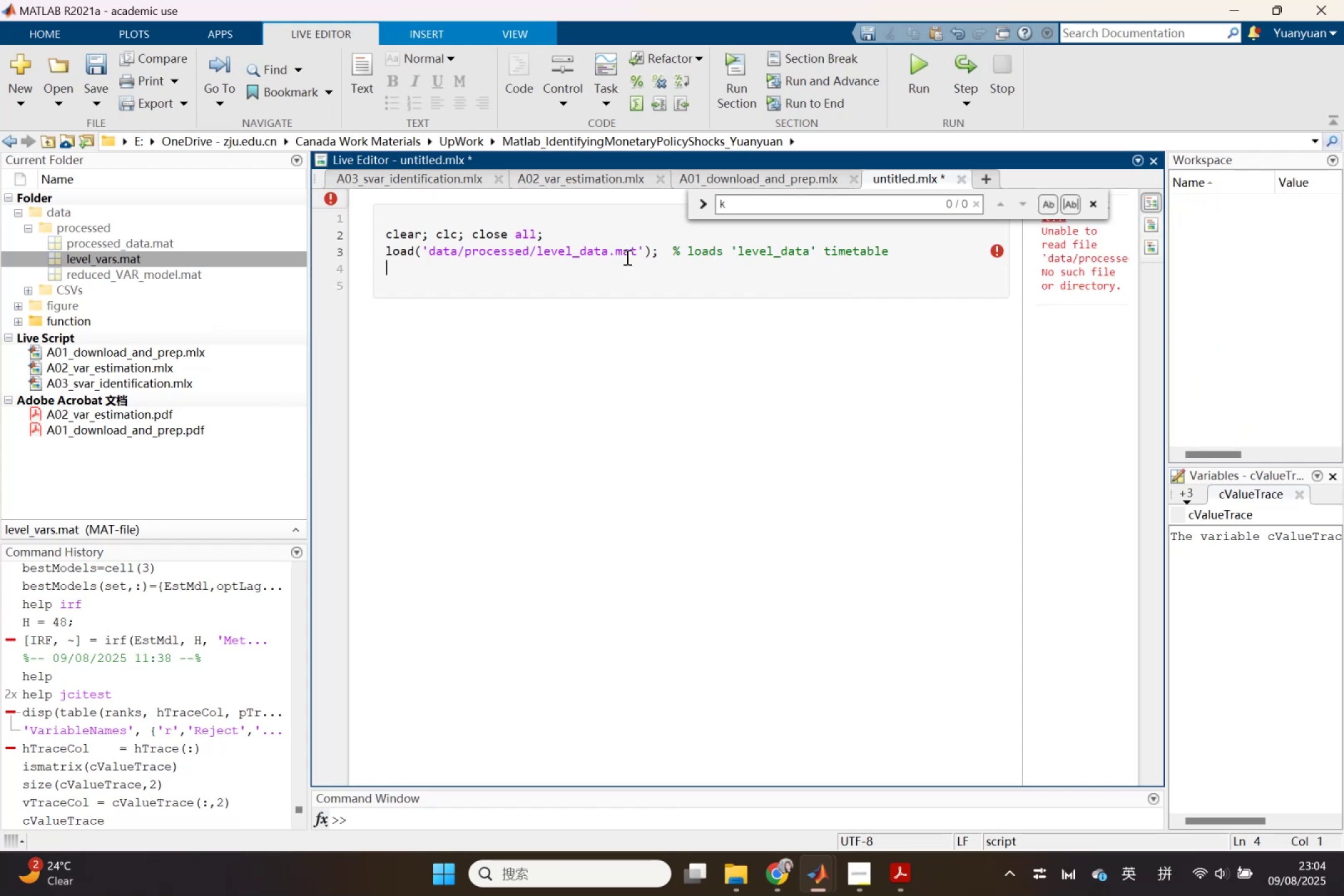 
left_click_drag(start_coordinate=[607, 254], to_coordinate=[580, 252])
 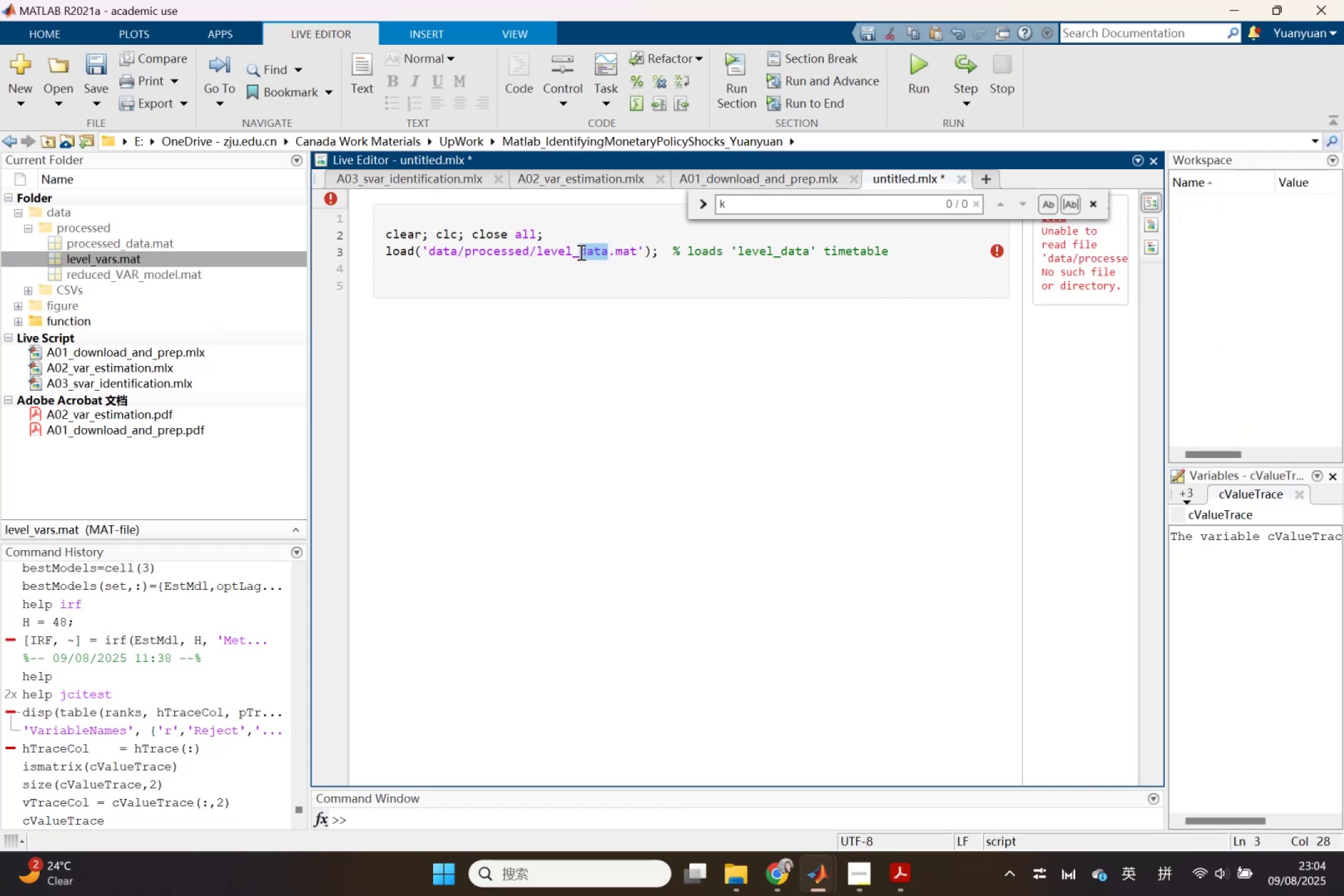 
type(vars)
 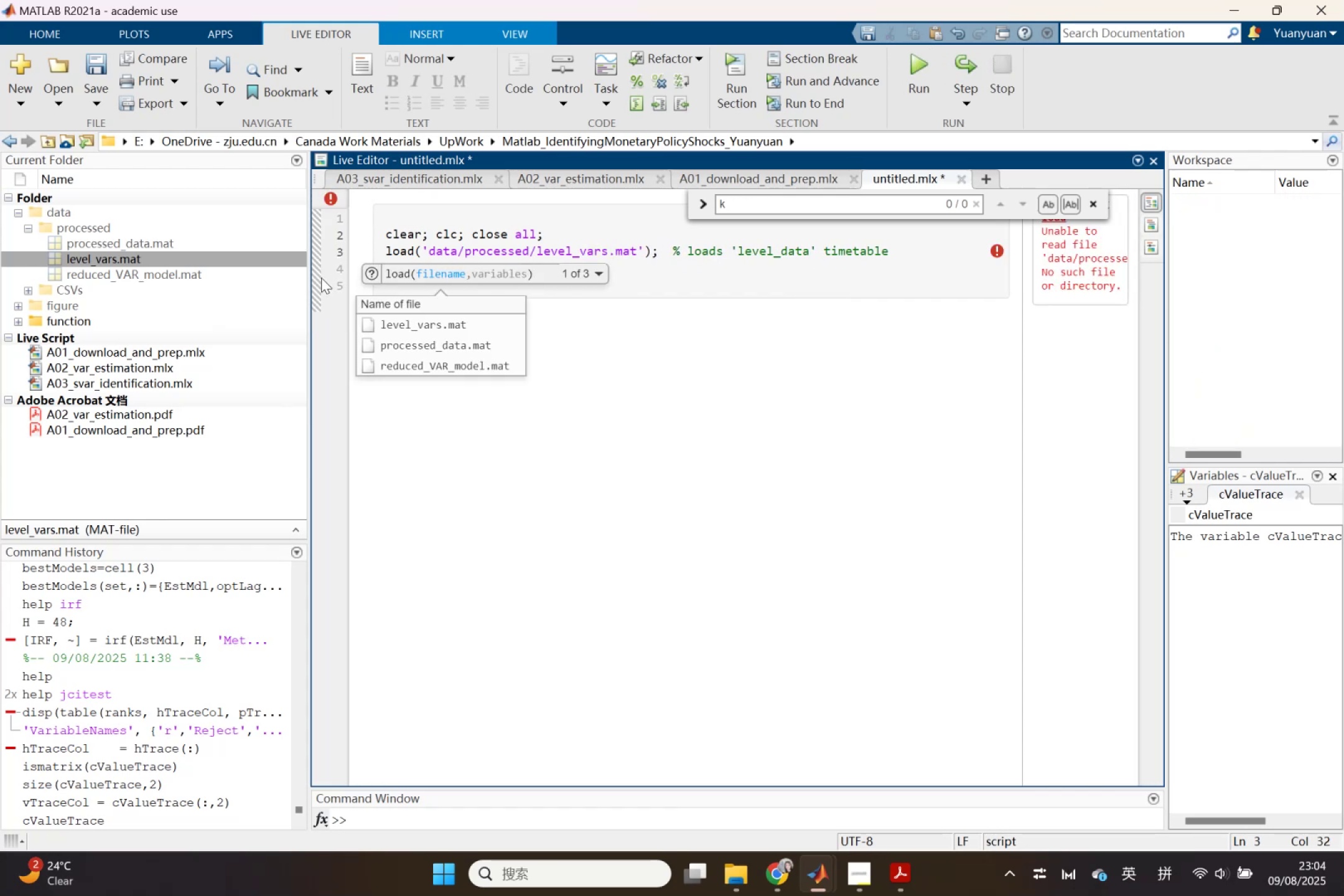 
left_click([319, 278])
 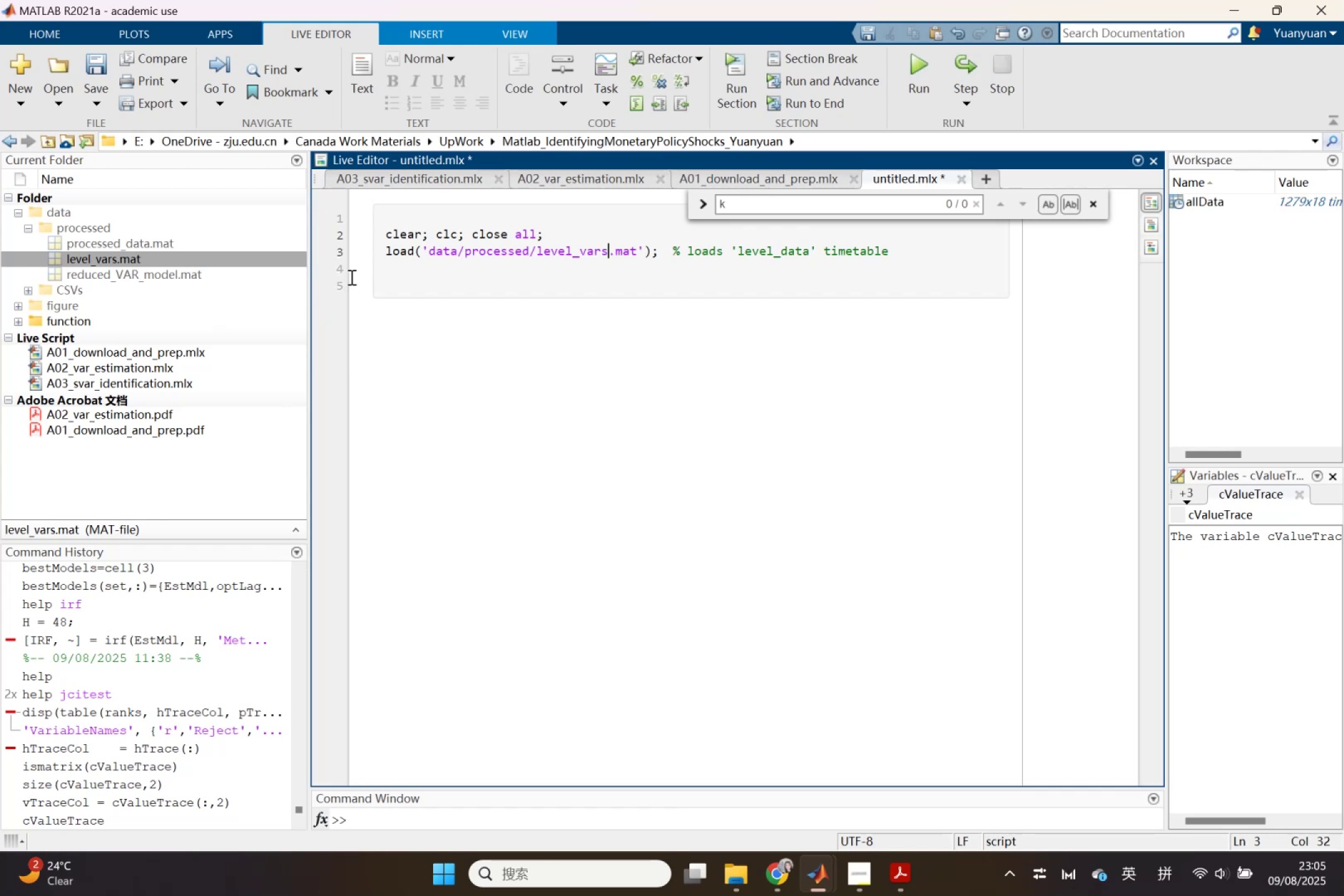 
left_click([418, 278])
 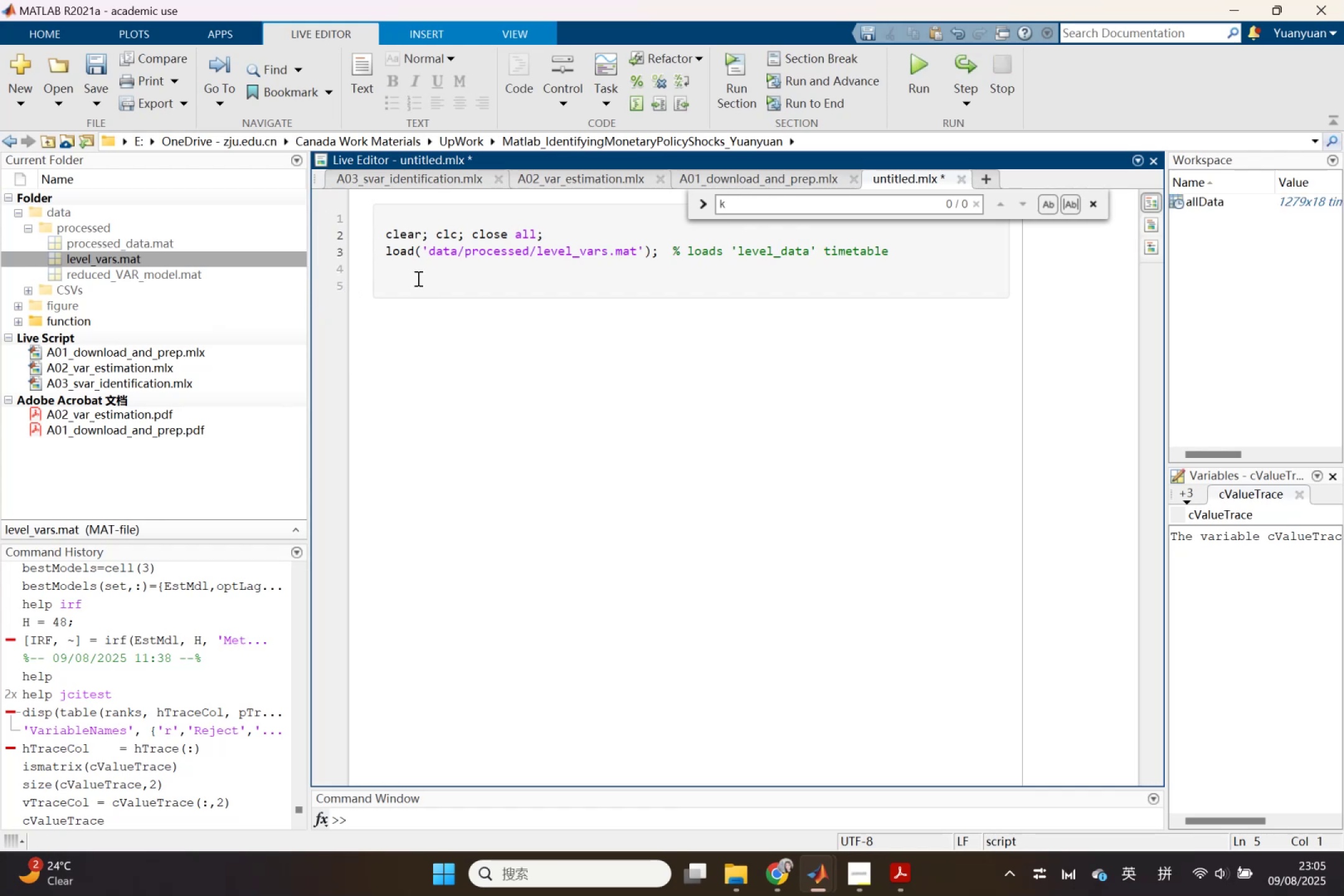 
key(Control+V)
 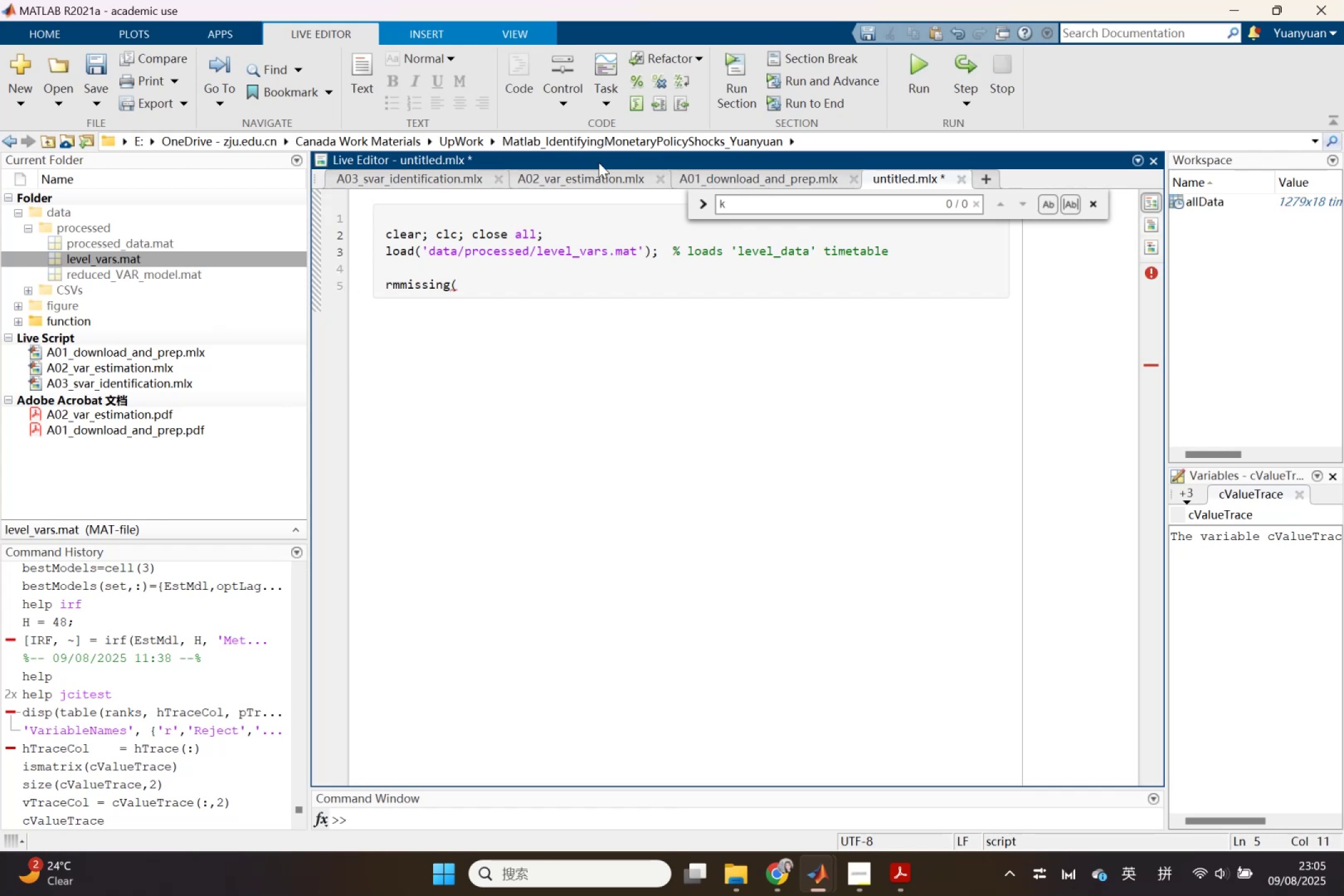 
left_click([758, 170])
 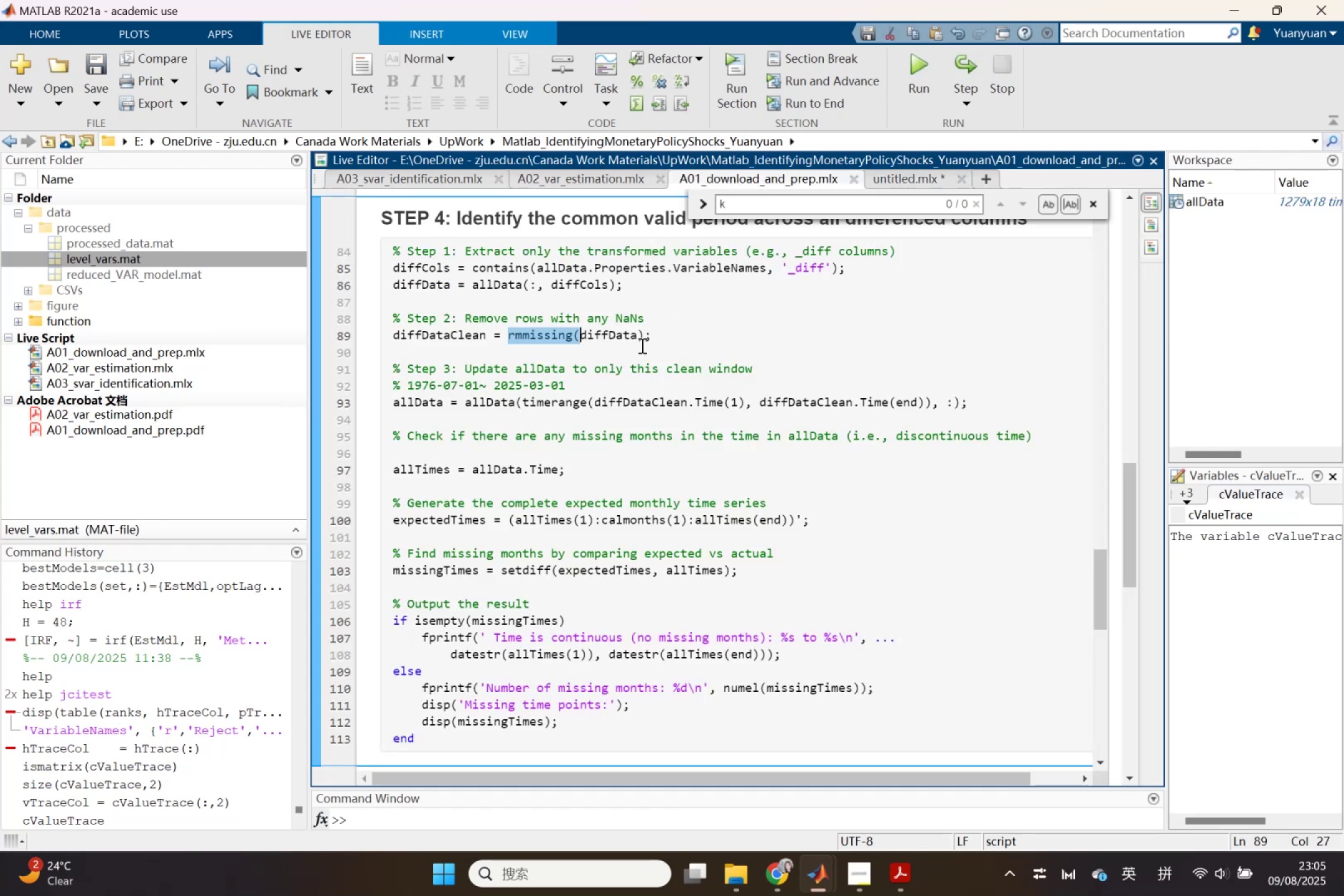 
left_click([638, 344])
 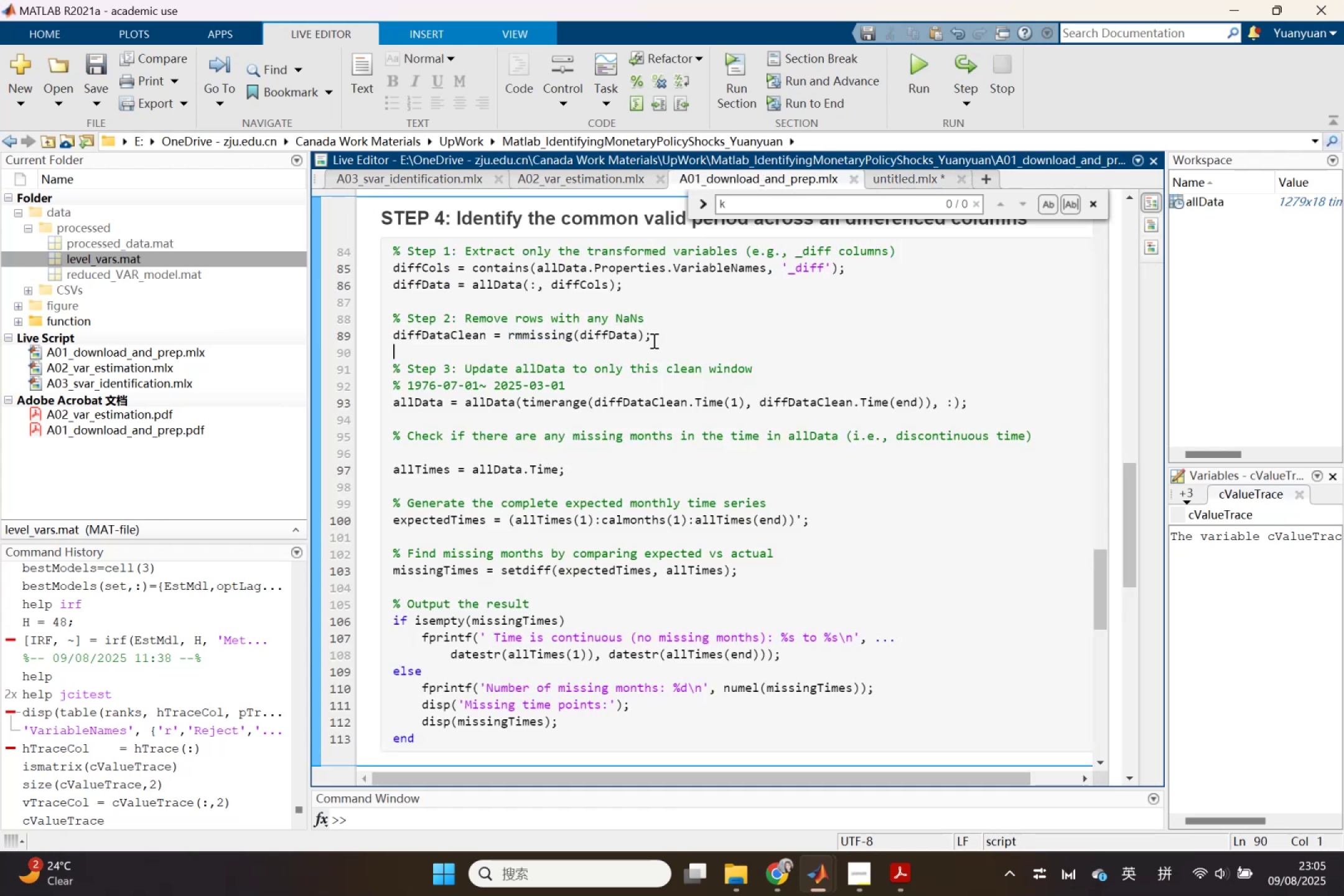 
left_click_drag(start_coordinate=[656, 339], to_coordinate=[389, 325])
 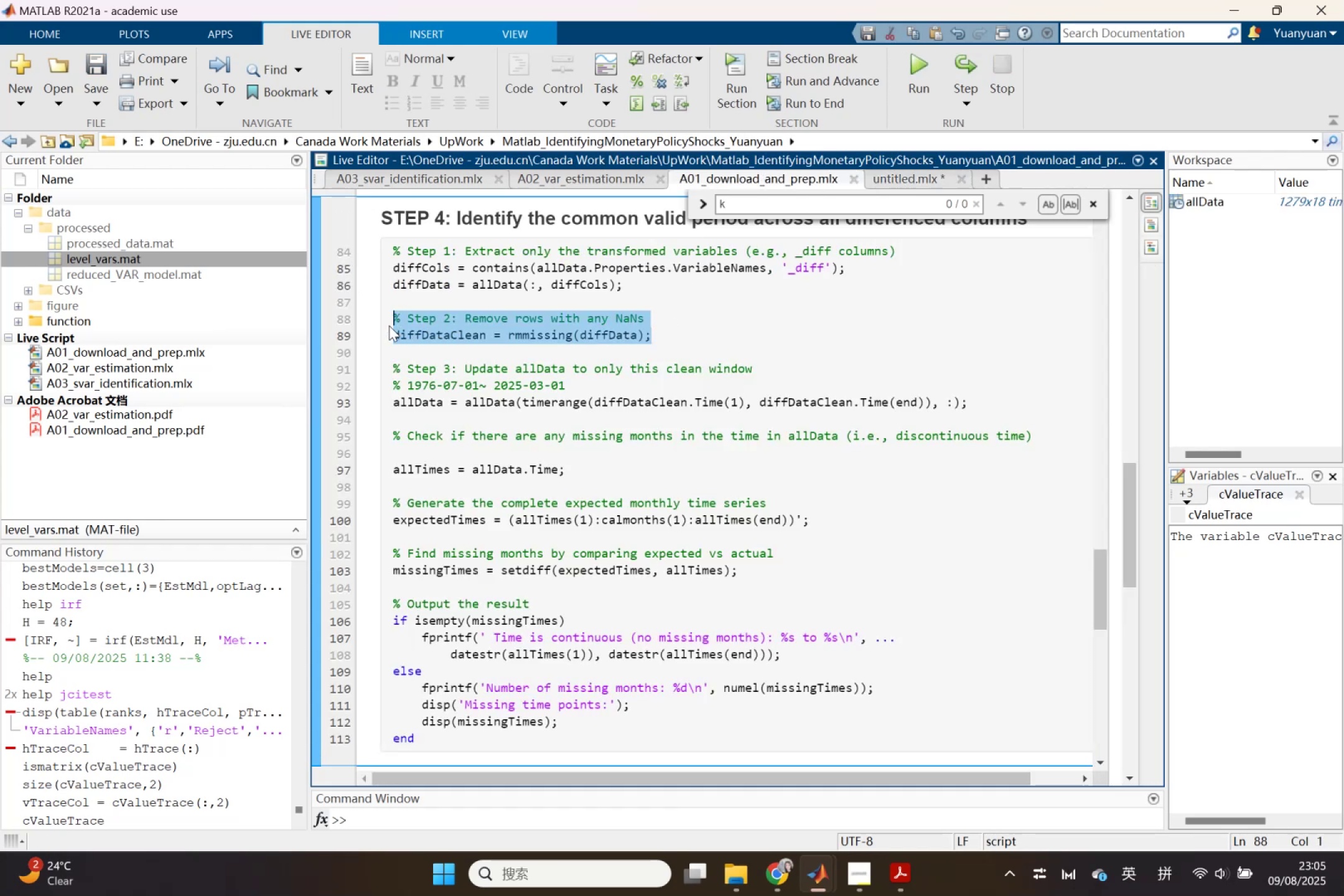 
key(Control+ControlLeft)
 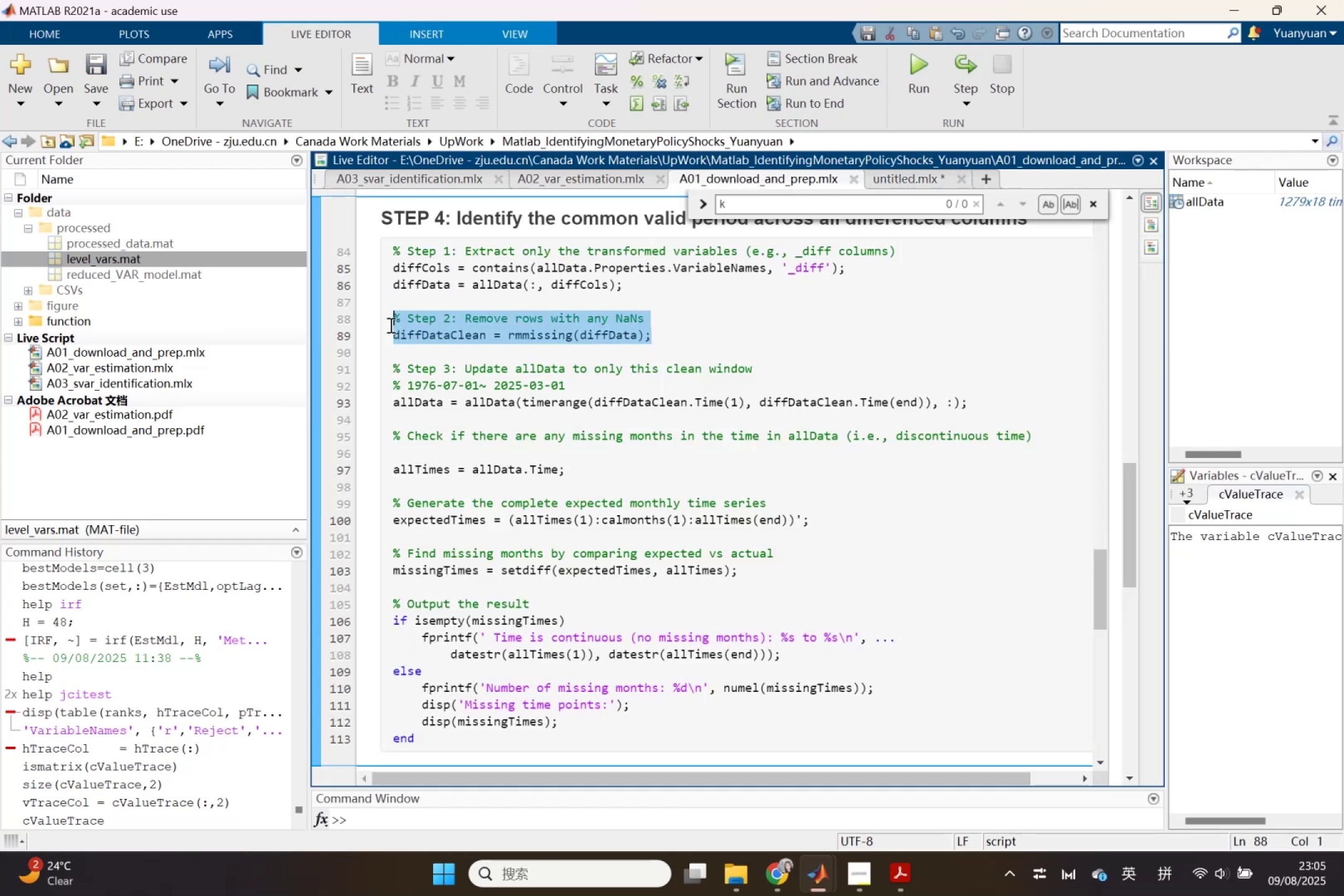 
key(Control+C)
 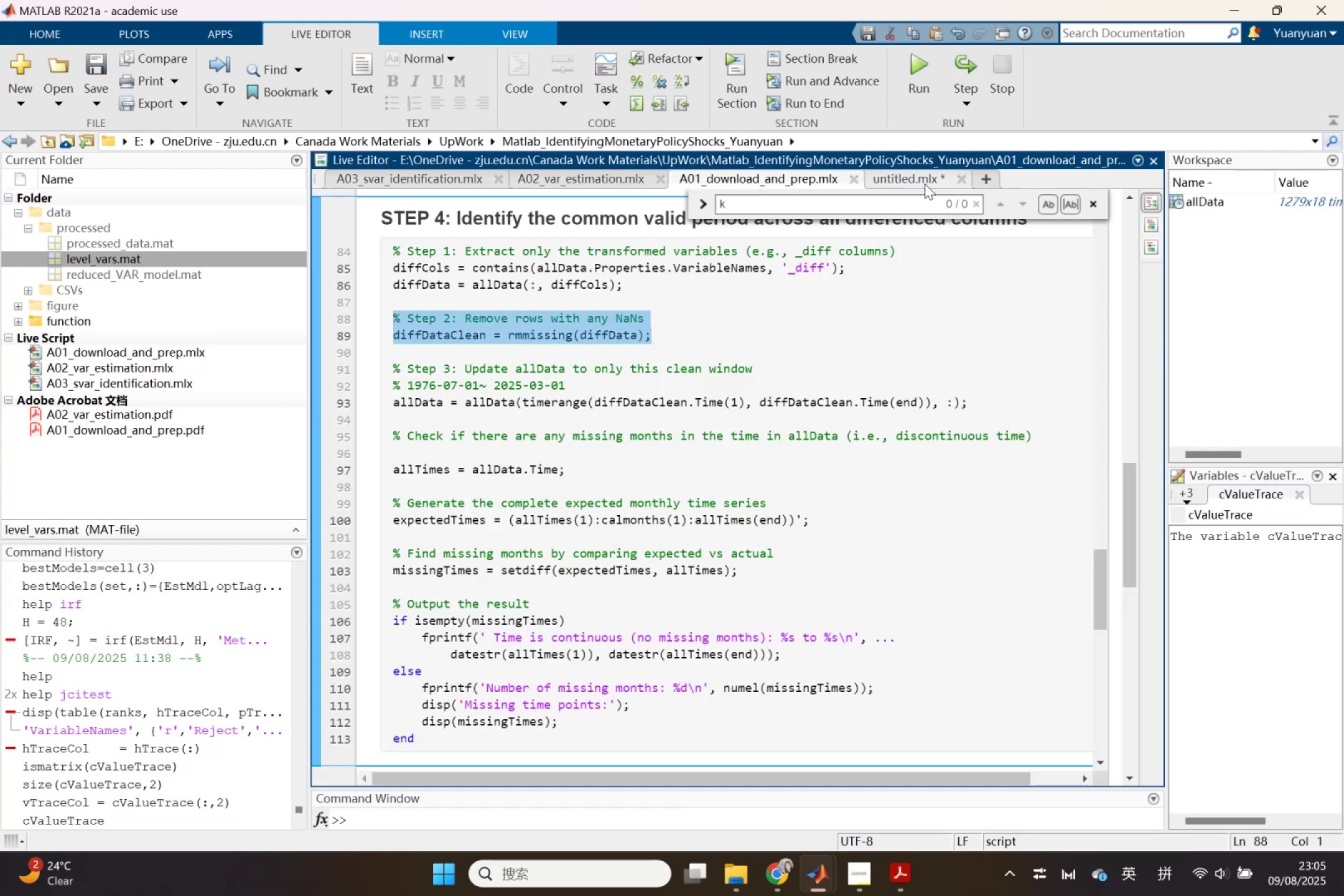 
left_click([925, 184])
 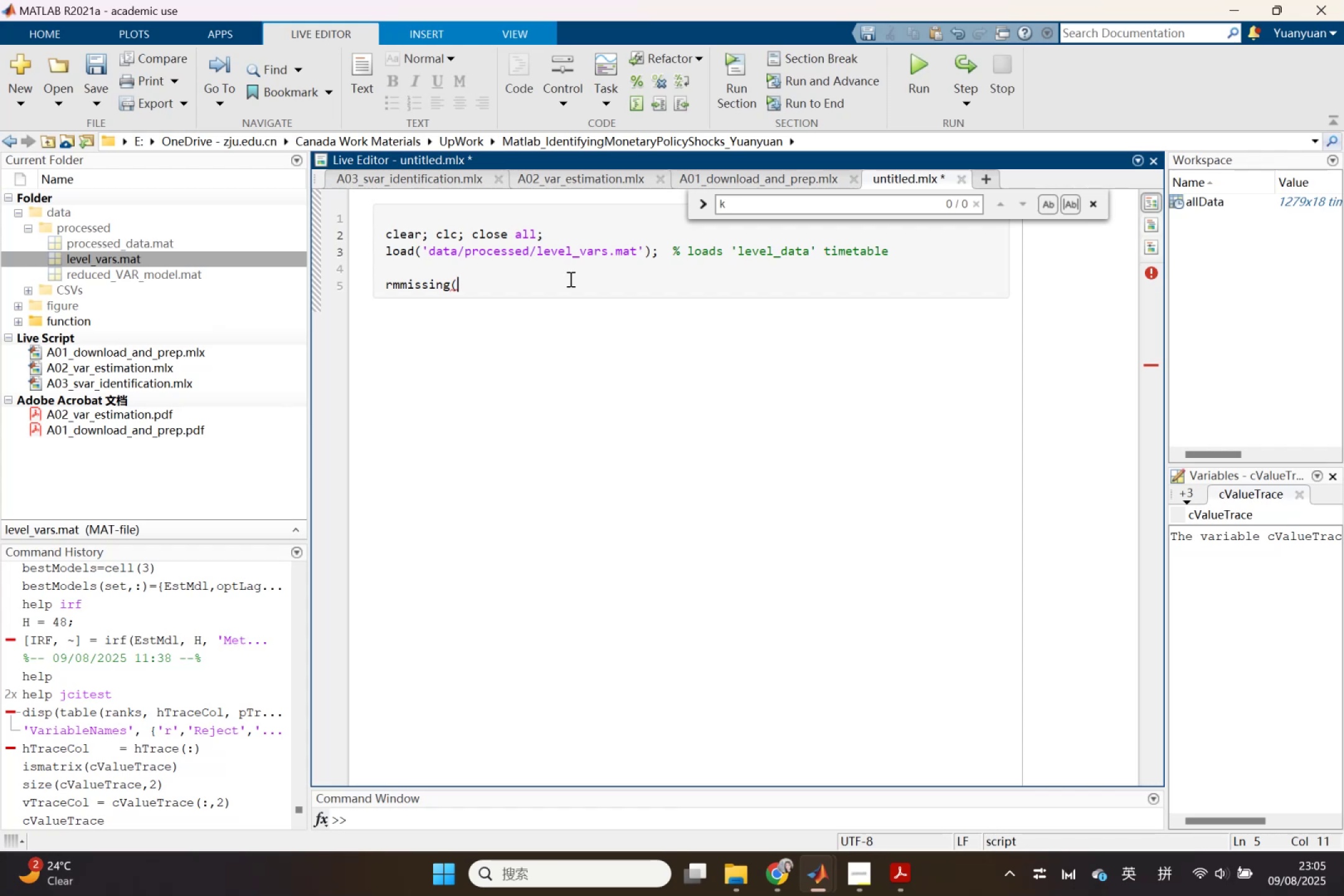 
left_click_drag(start_coordinate=[550, 282], to_coordinate=[346, 282])
 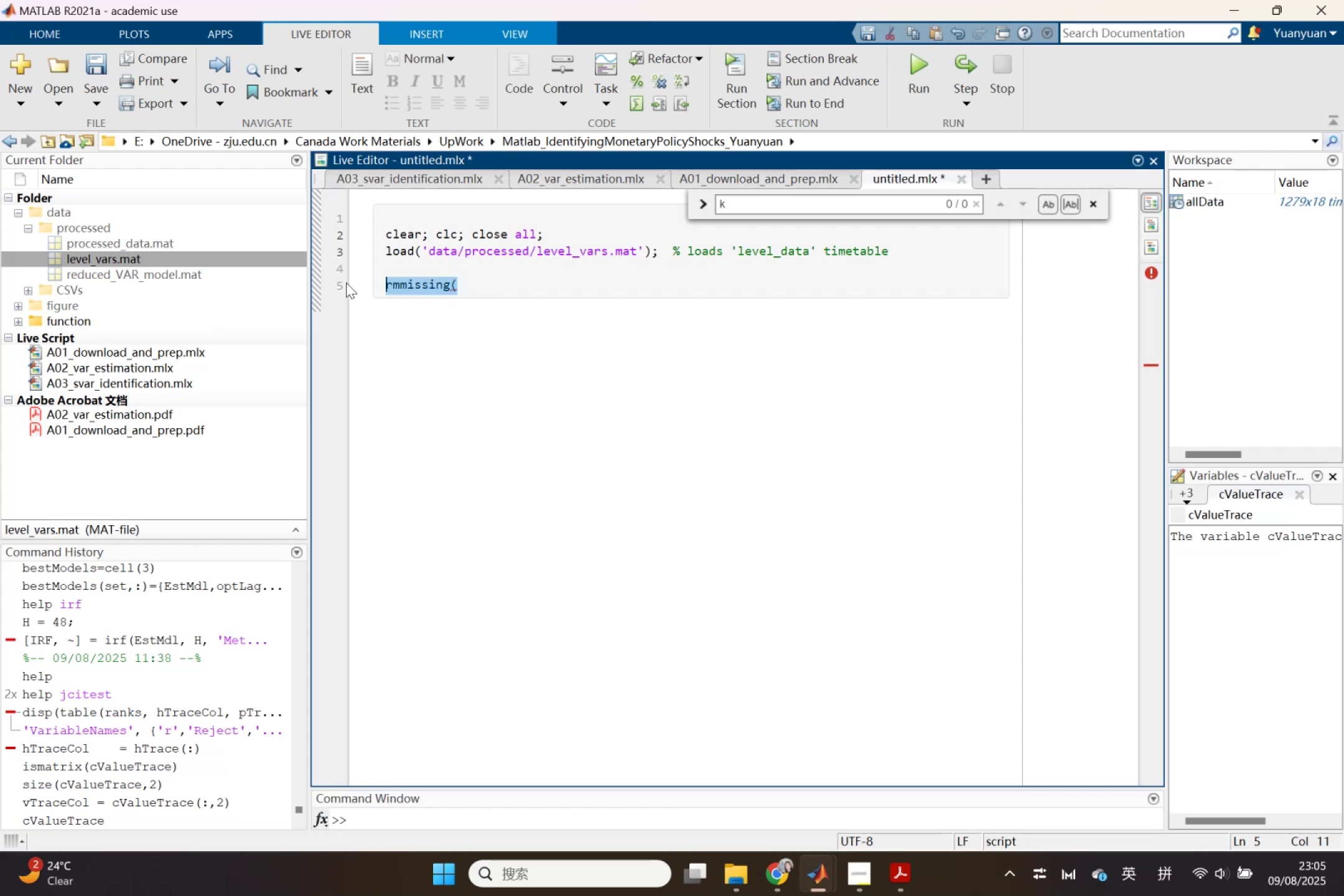 
key(Control+ControlLeft)
 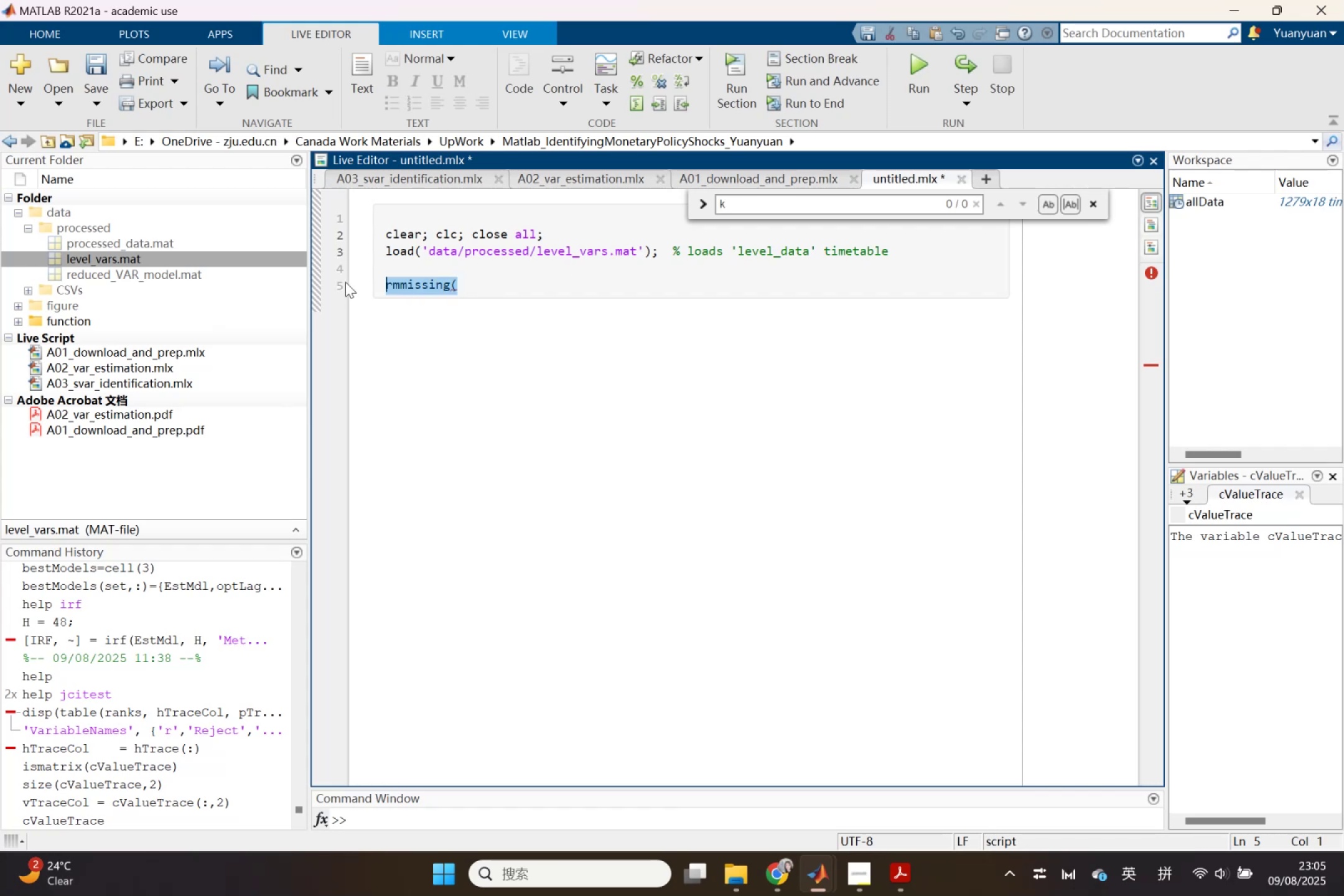 
key(Control+V)
 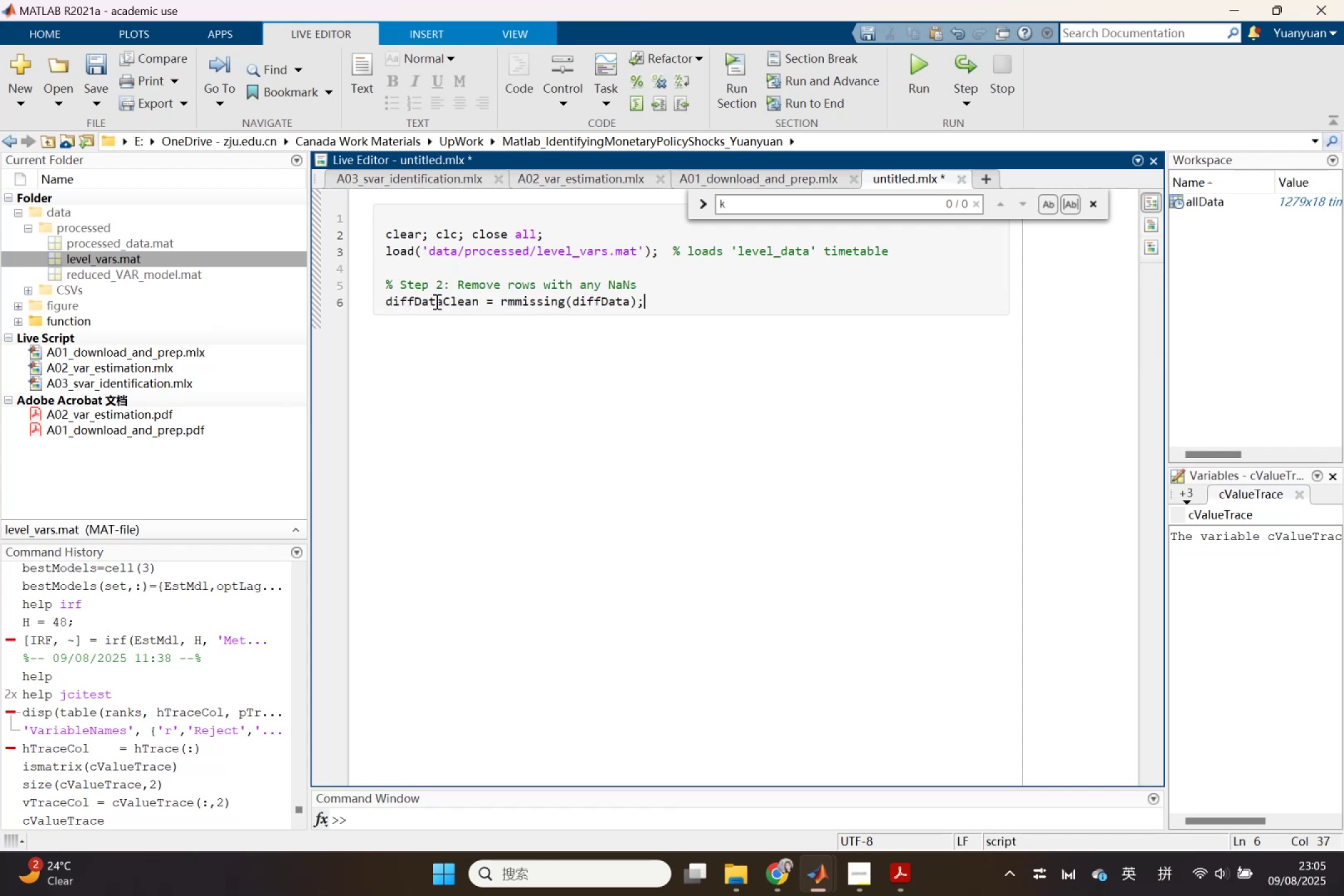 
left_click_drag(start_coordinate=[414, 302], to_coordinate=[369, 310])
 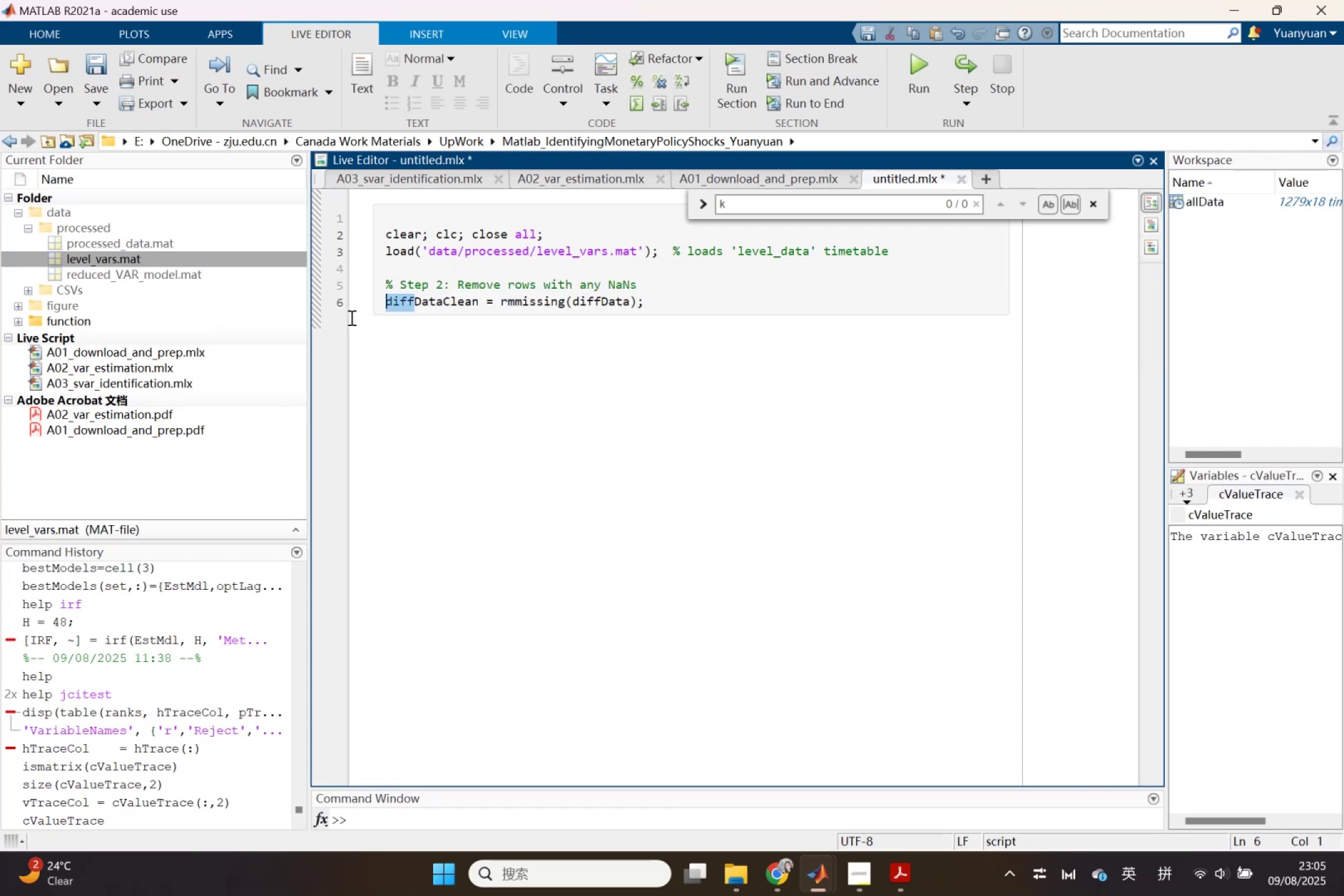 
type(all)
 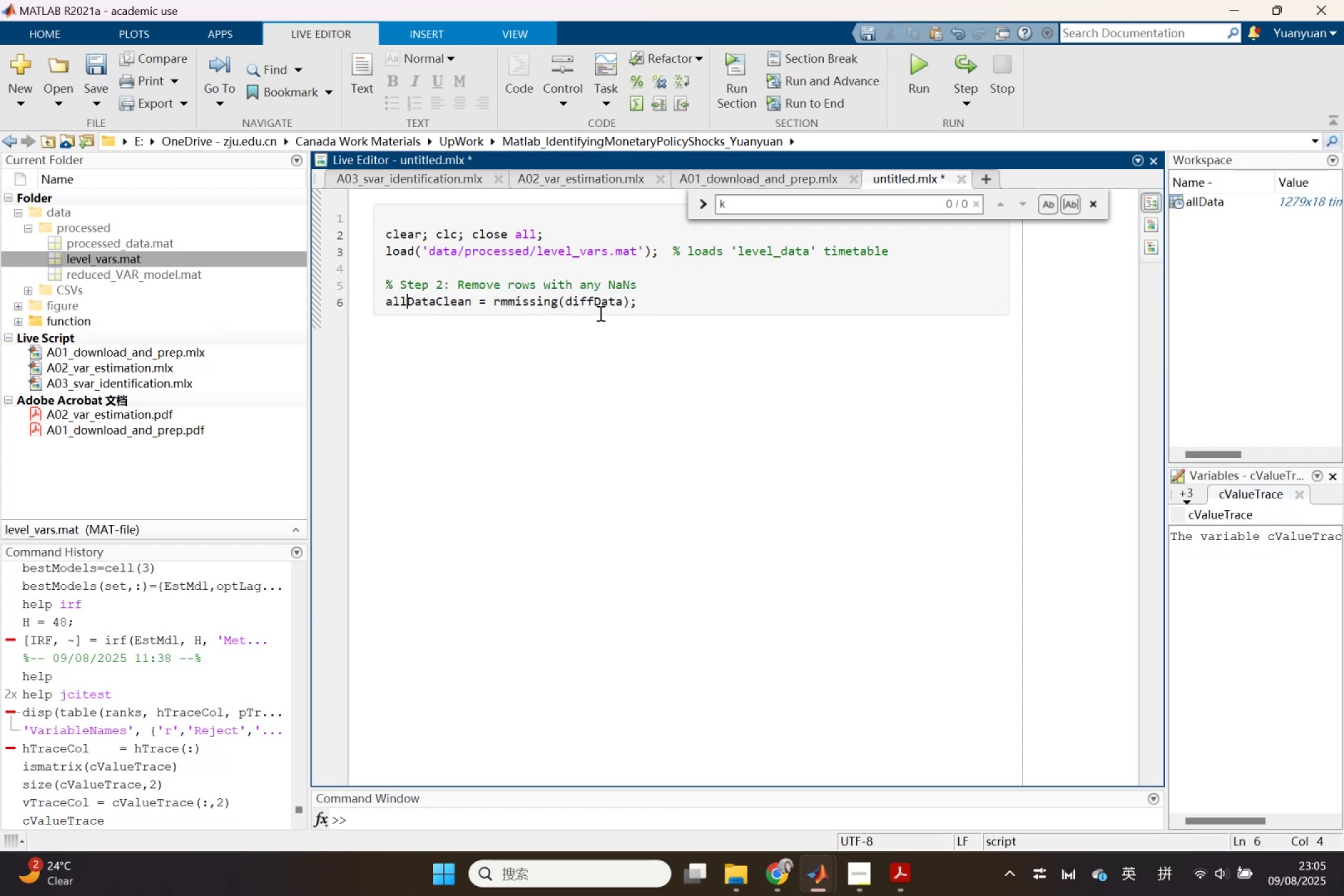 
left_click([596, 307])
 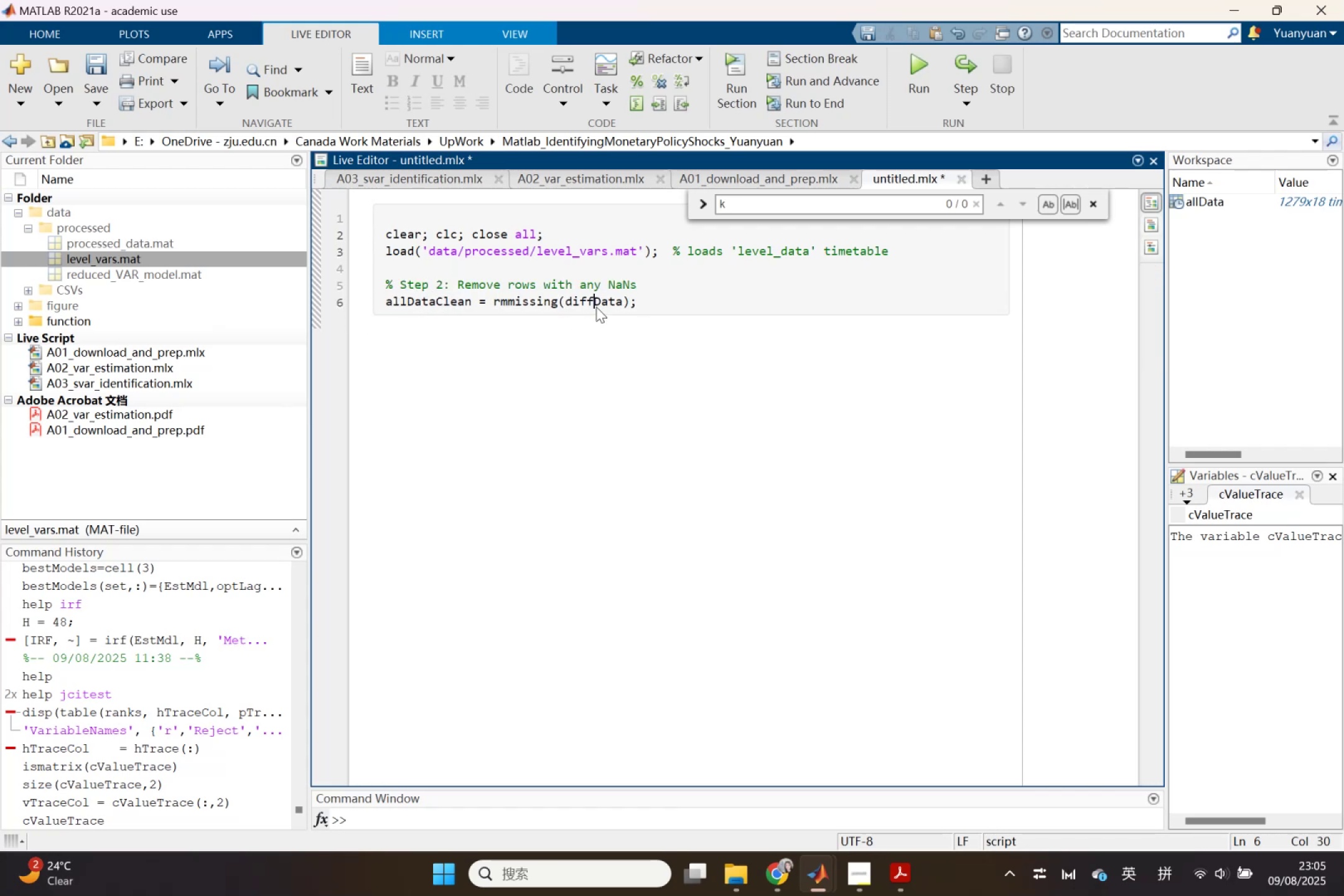 
key(Backspace)
key(Backspace)
key(Backspace)
key(Backspace)
type(all)
 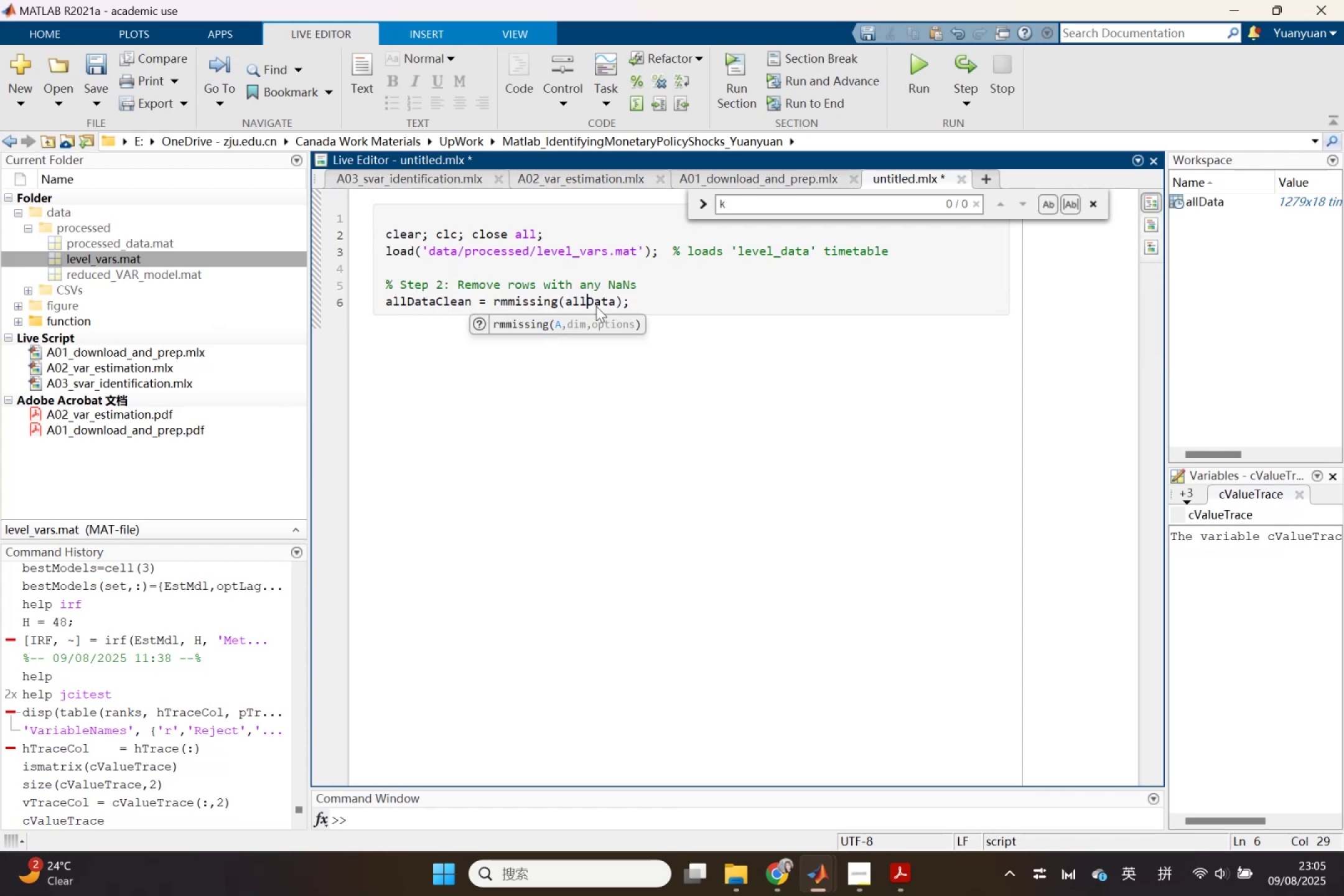 
key(ArrowRight)
 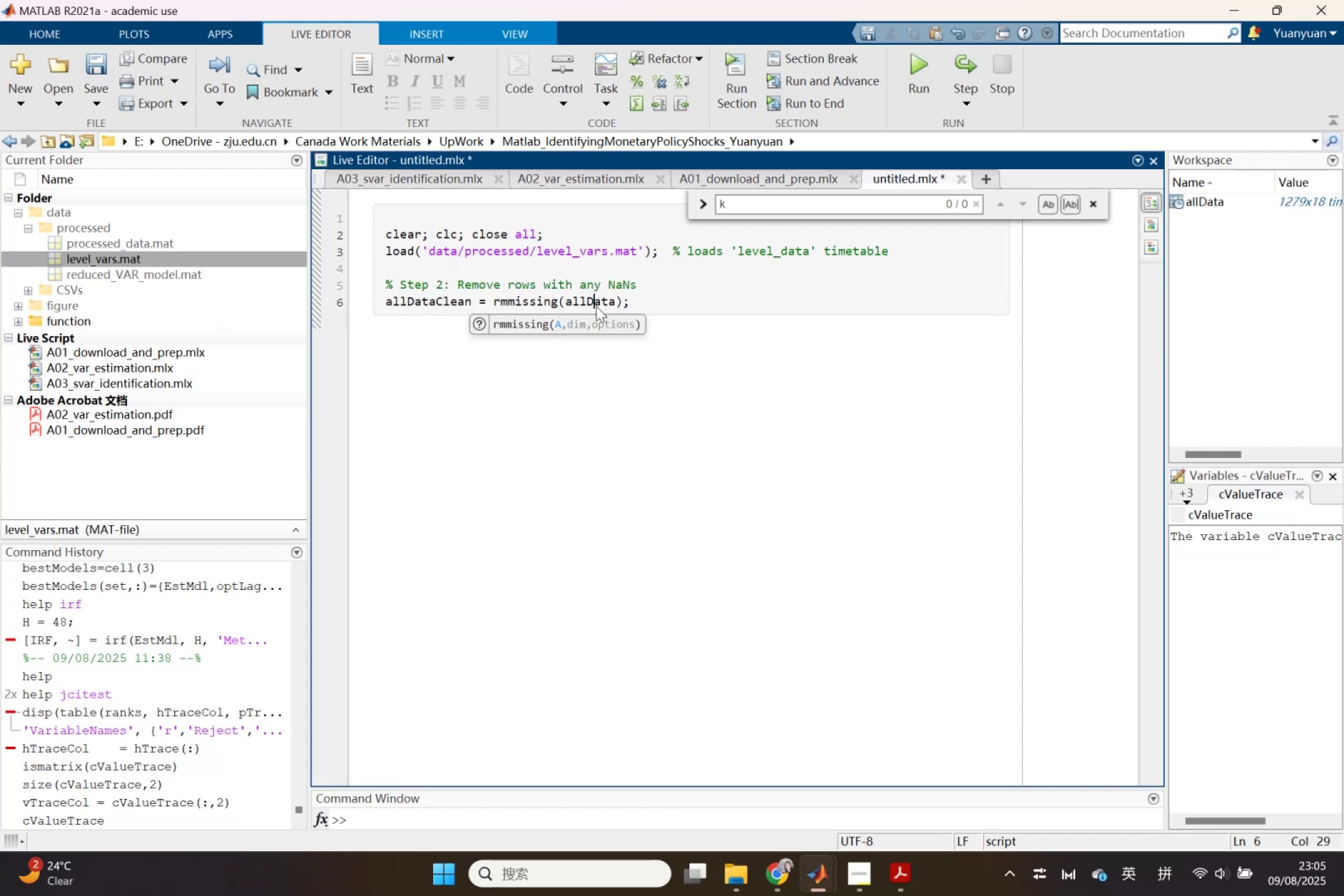 
key(ArrowRight)
 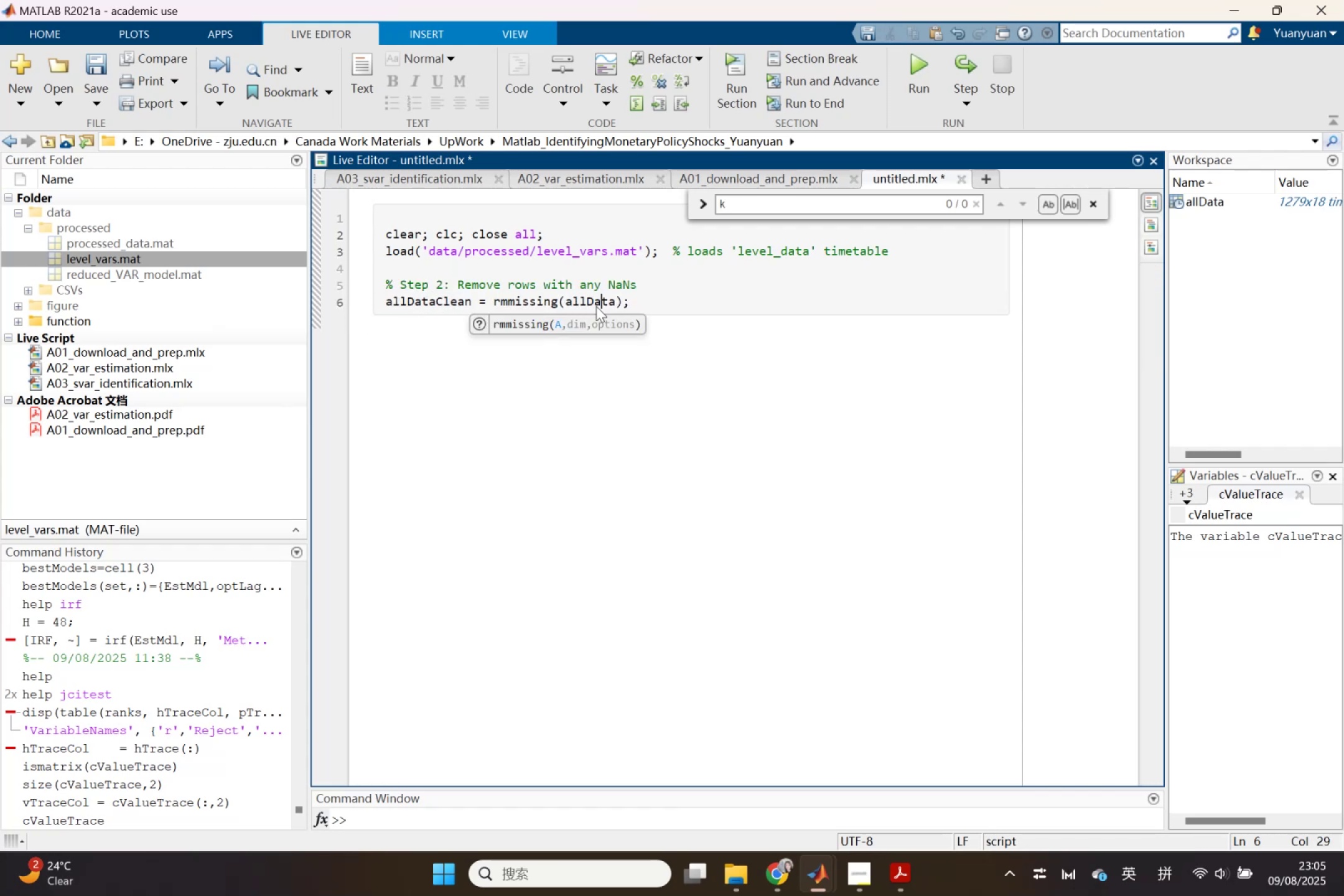 
key(ArrowRight)
 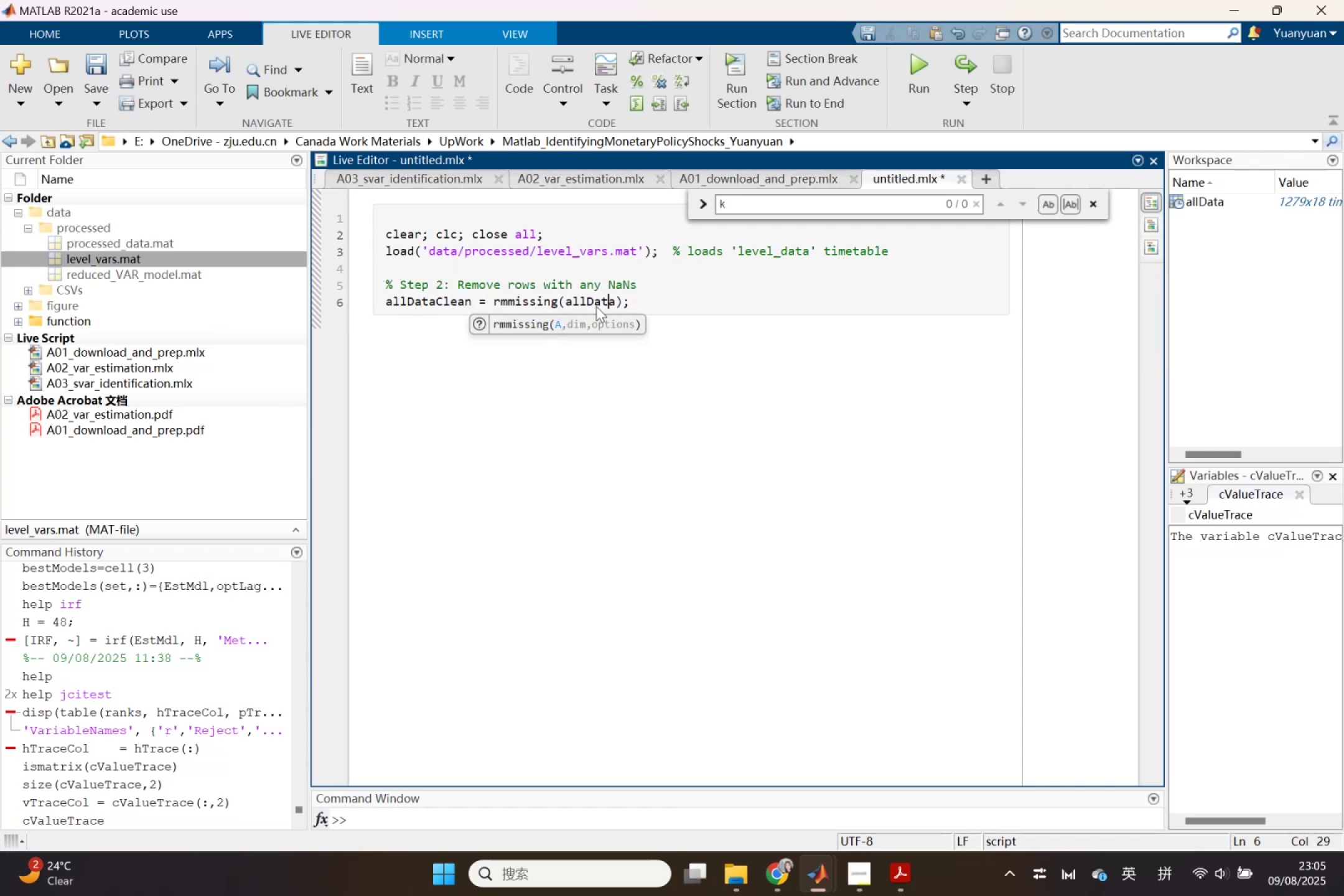 
key(ArrowRight)
 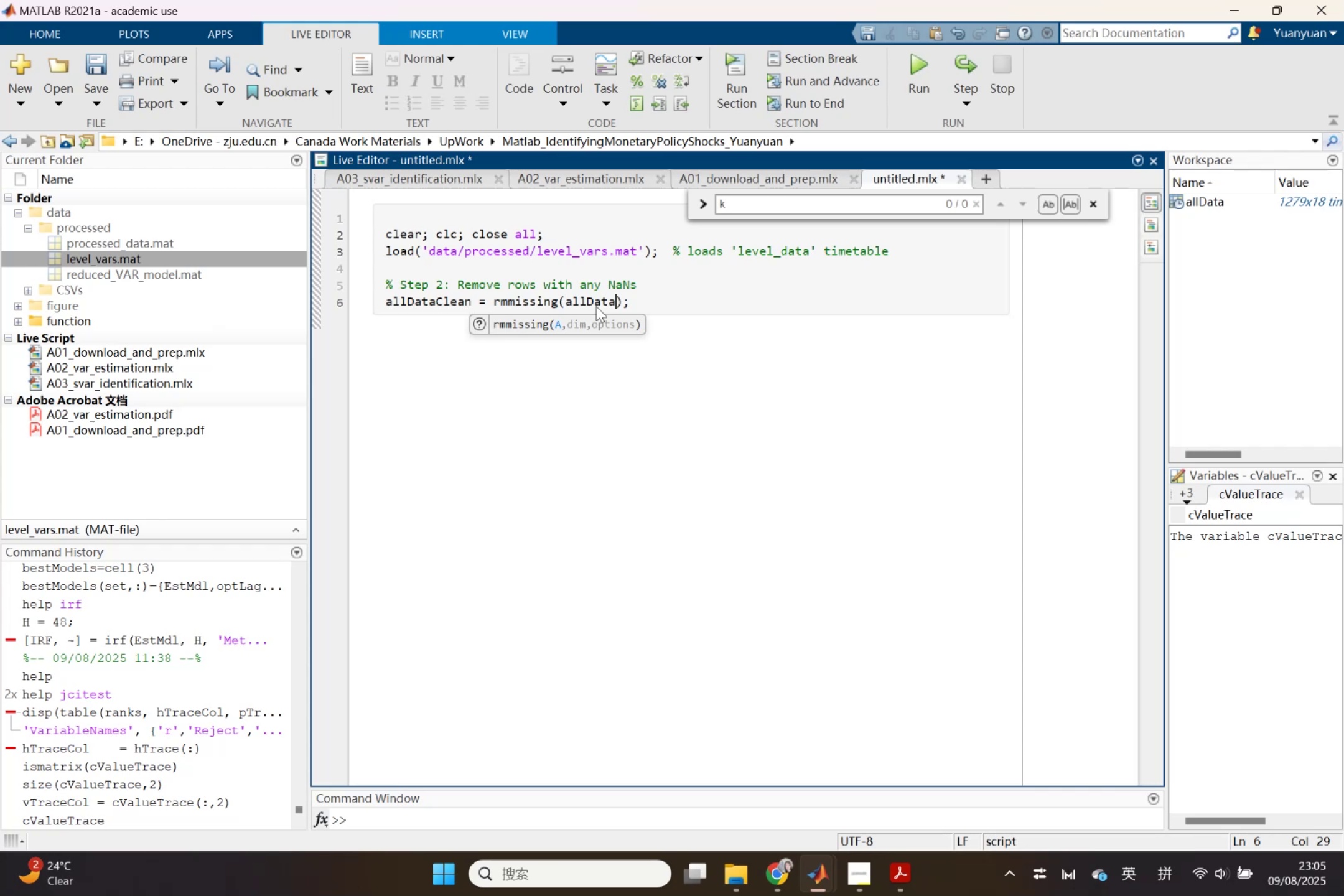 
key(ArrowRight)
 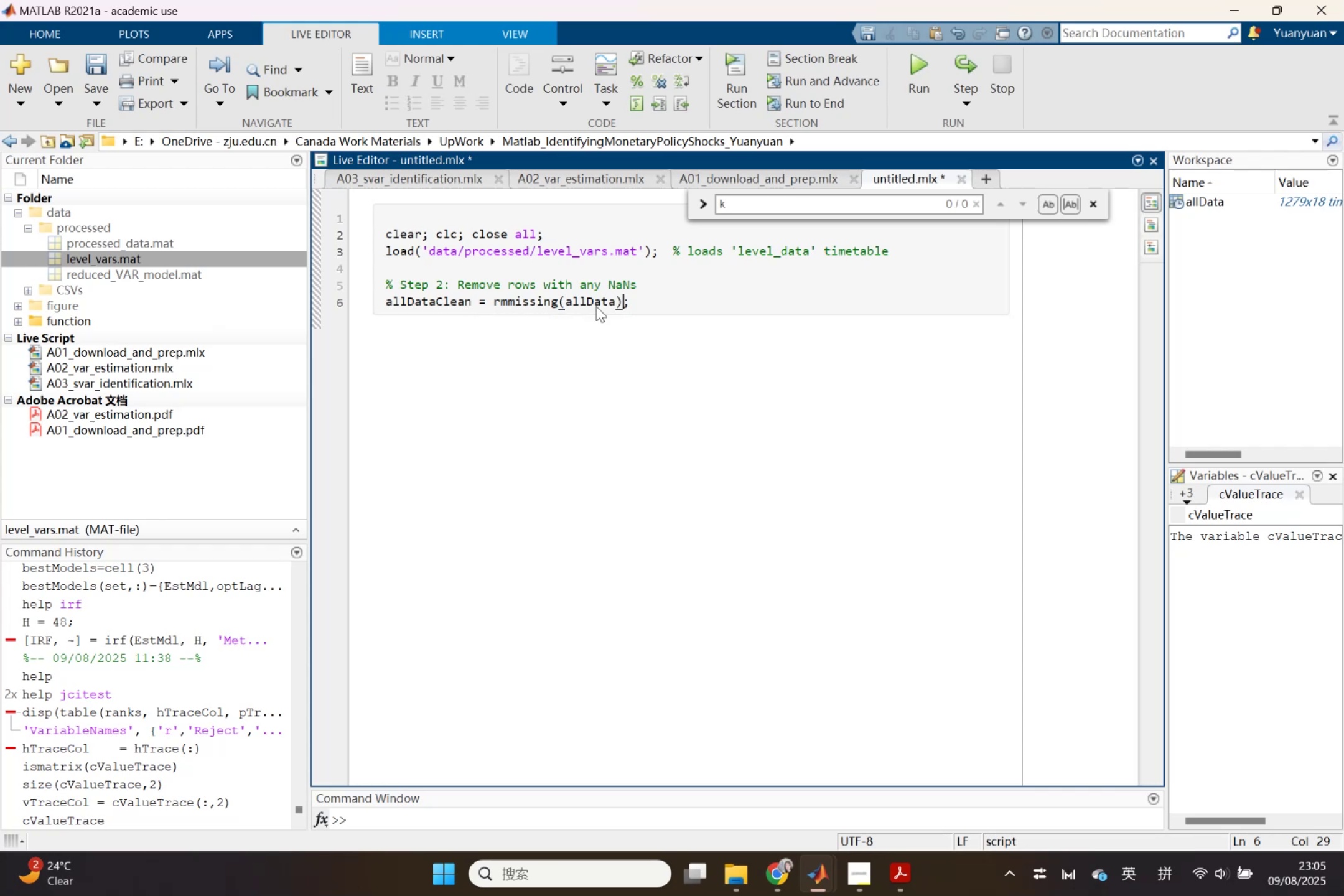 
key(ArrowRight)
 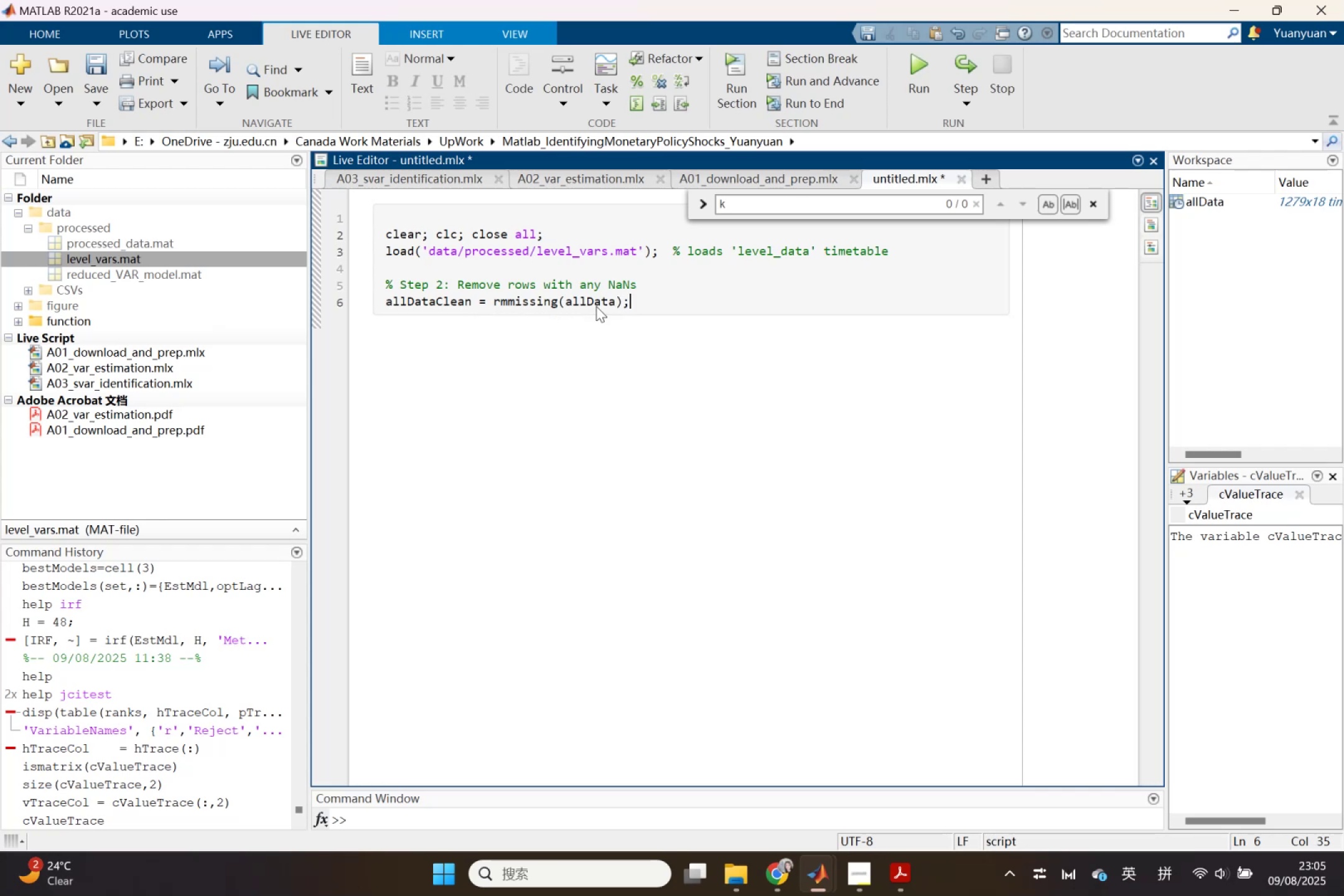 
key(Enter)
 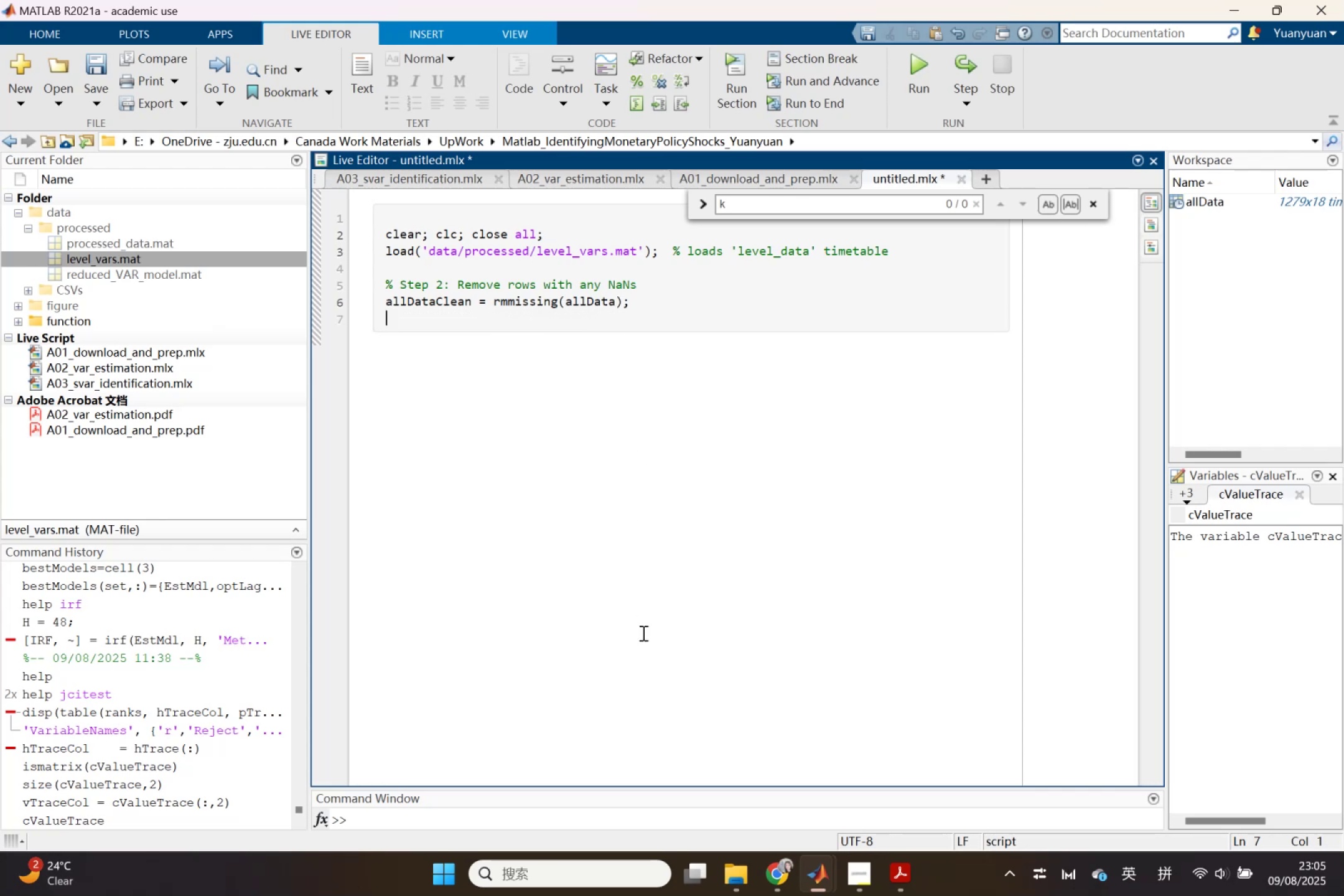 
left_click([770, 874])
 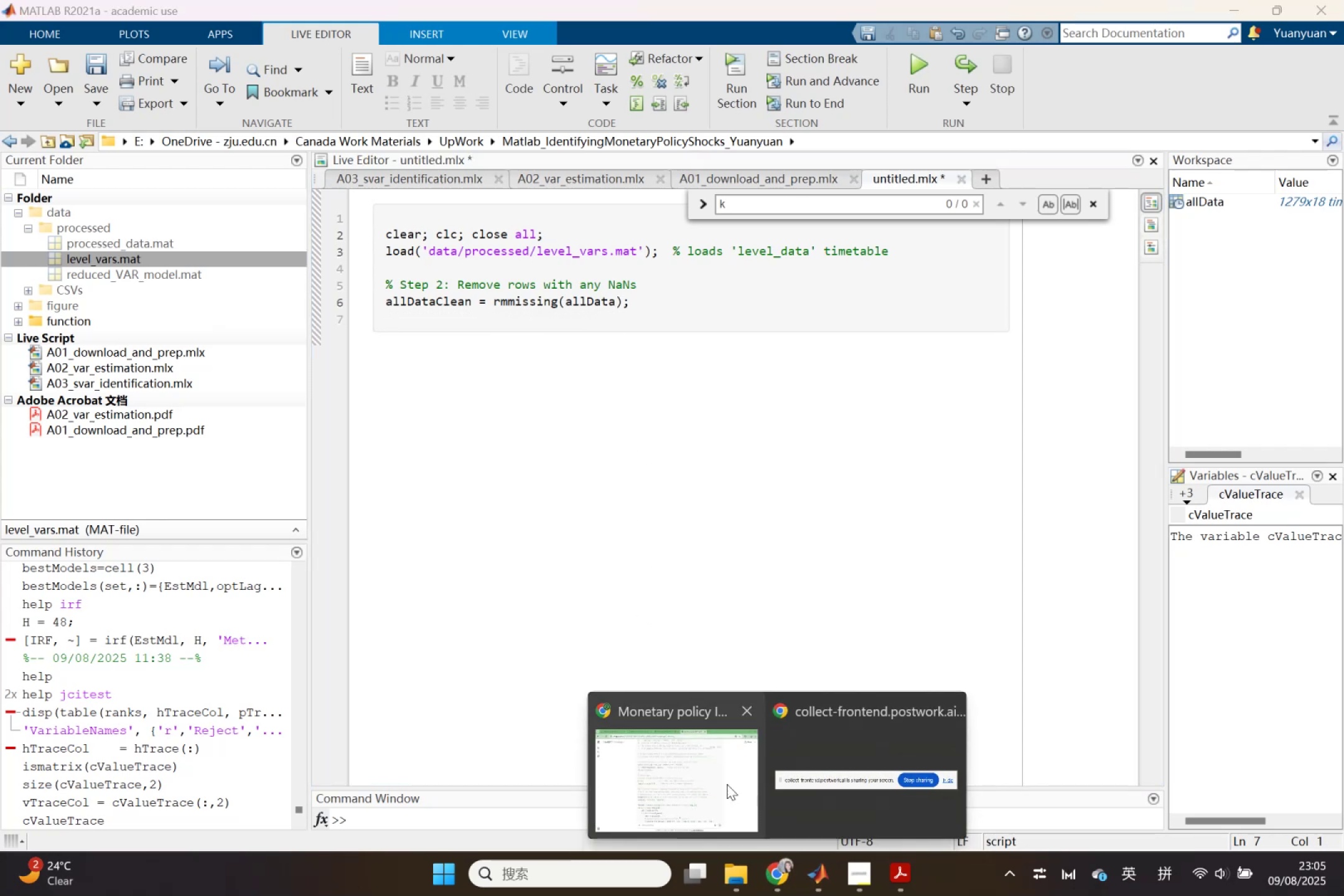 
left_click([726, 776])
 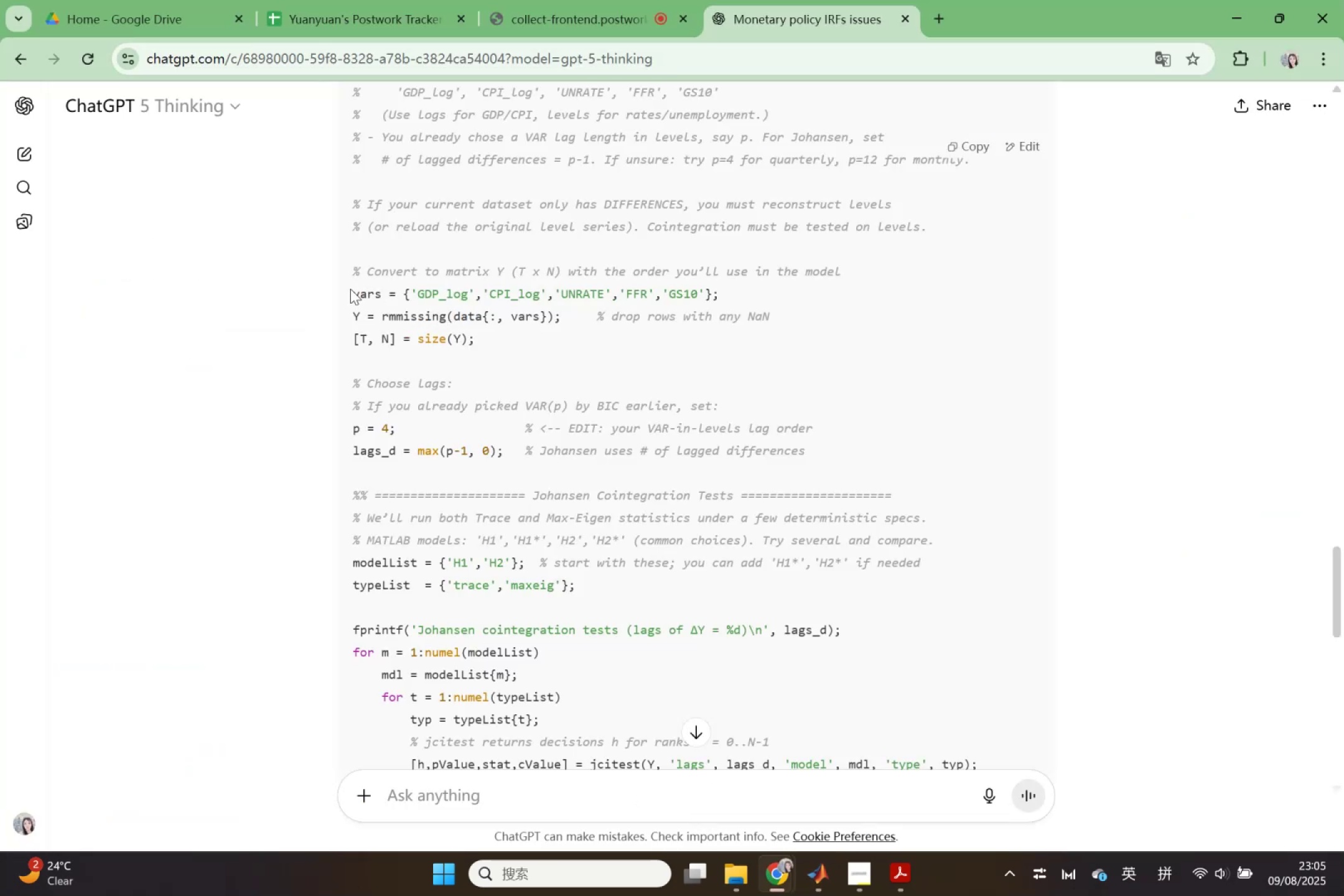 
left_click_drag(start_coordinate=[355, 290], to_coordinate=[724, 285])
 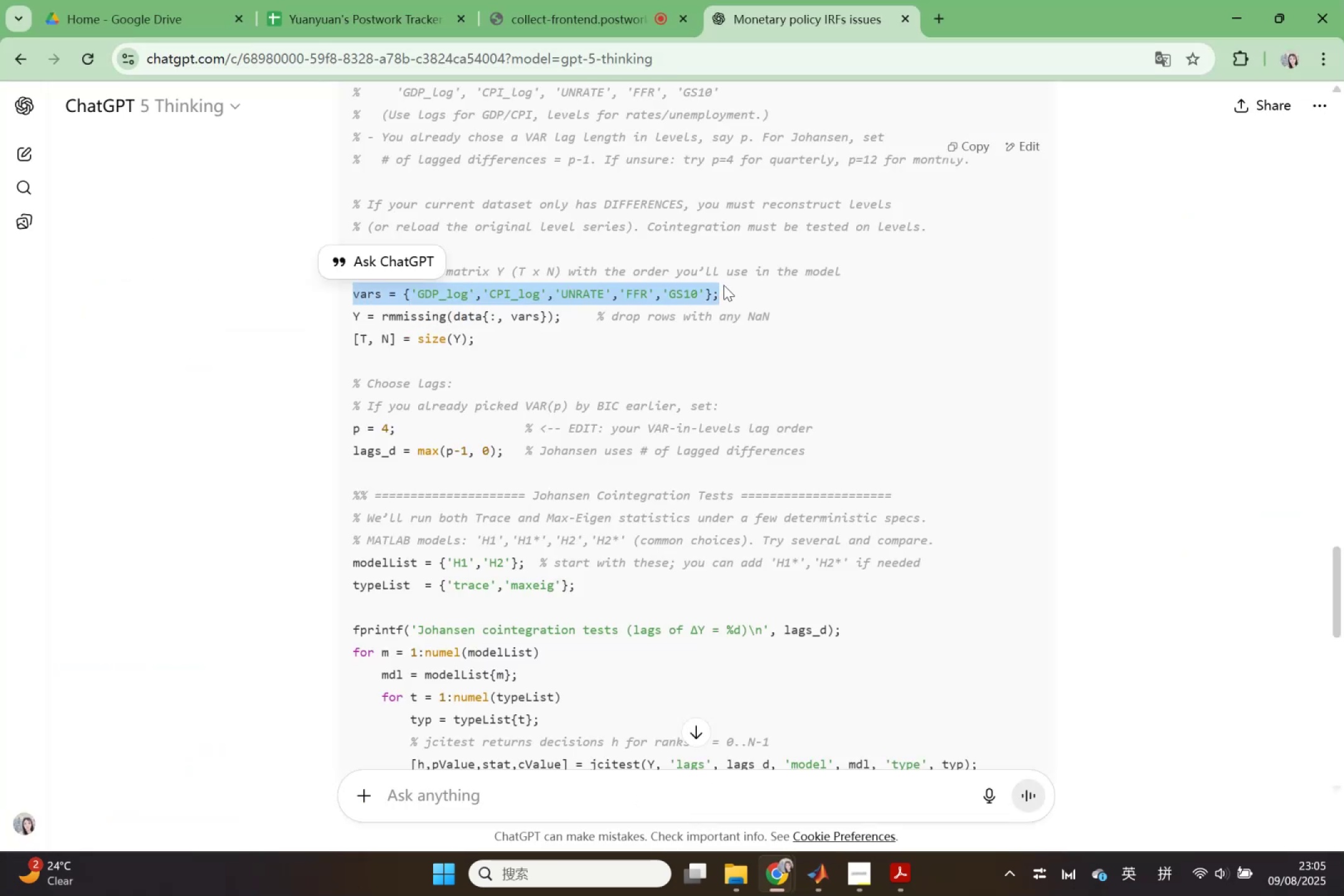 
hold_key(key=ControlLeft, duration=0.65)
 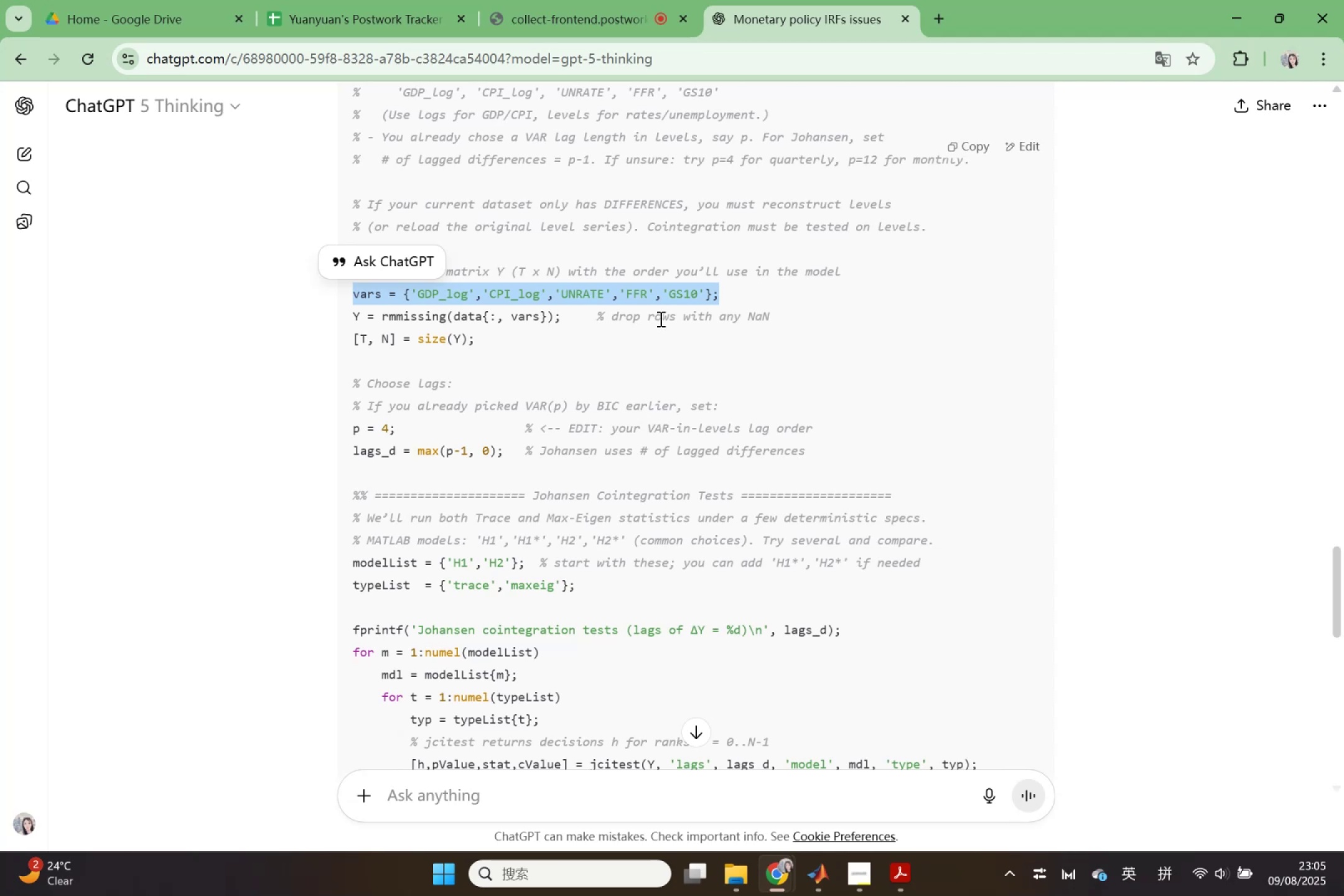 
left_click([660, 319])
 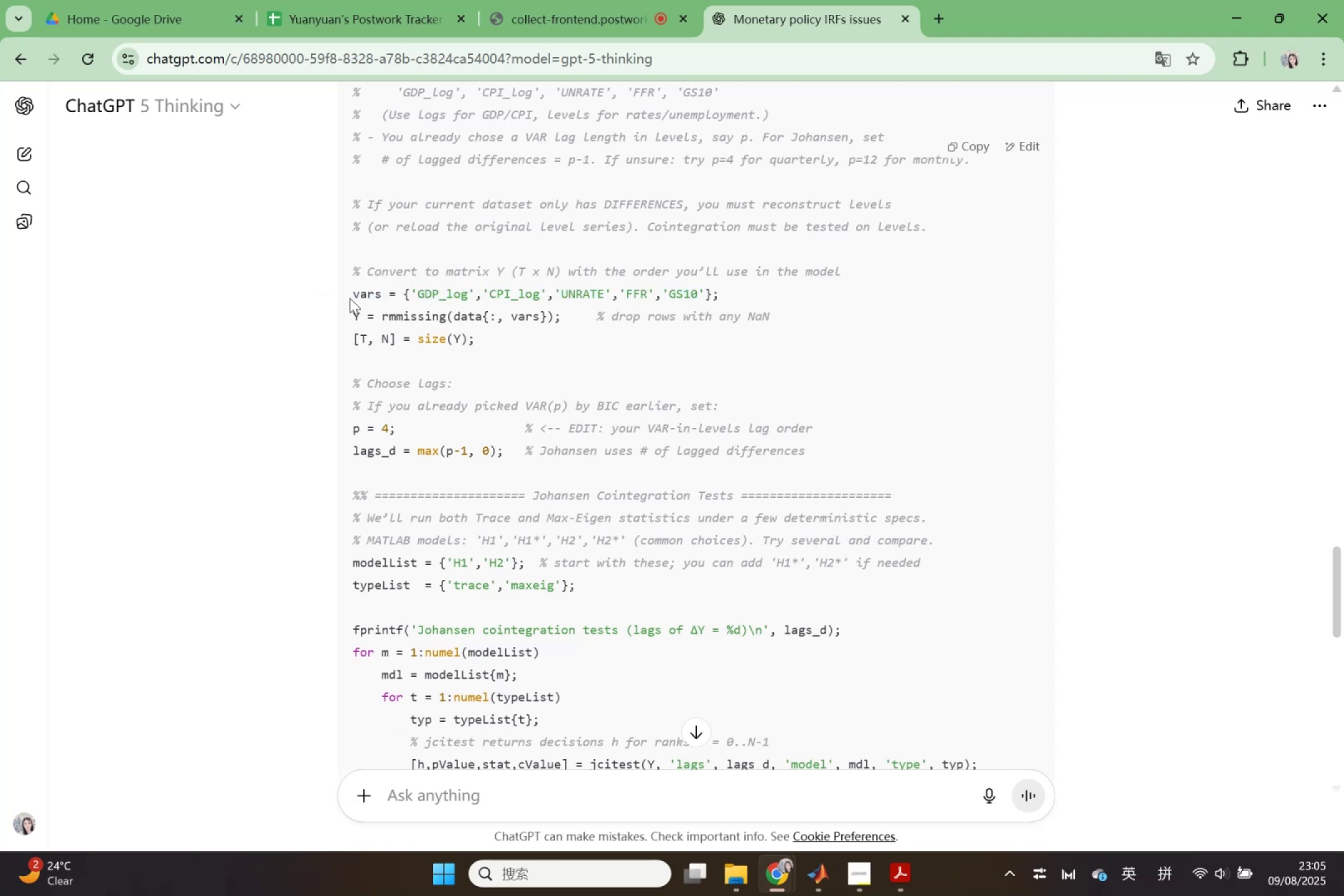 
left_click_drag(start_coordinate=[351, 292], to_coordinate=[564, 569])
 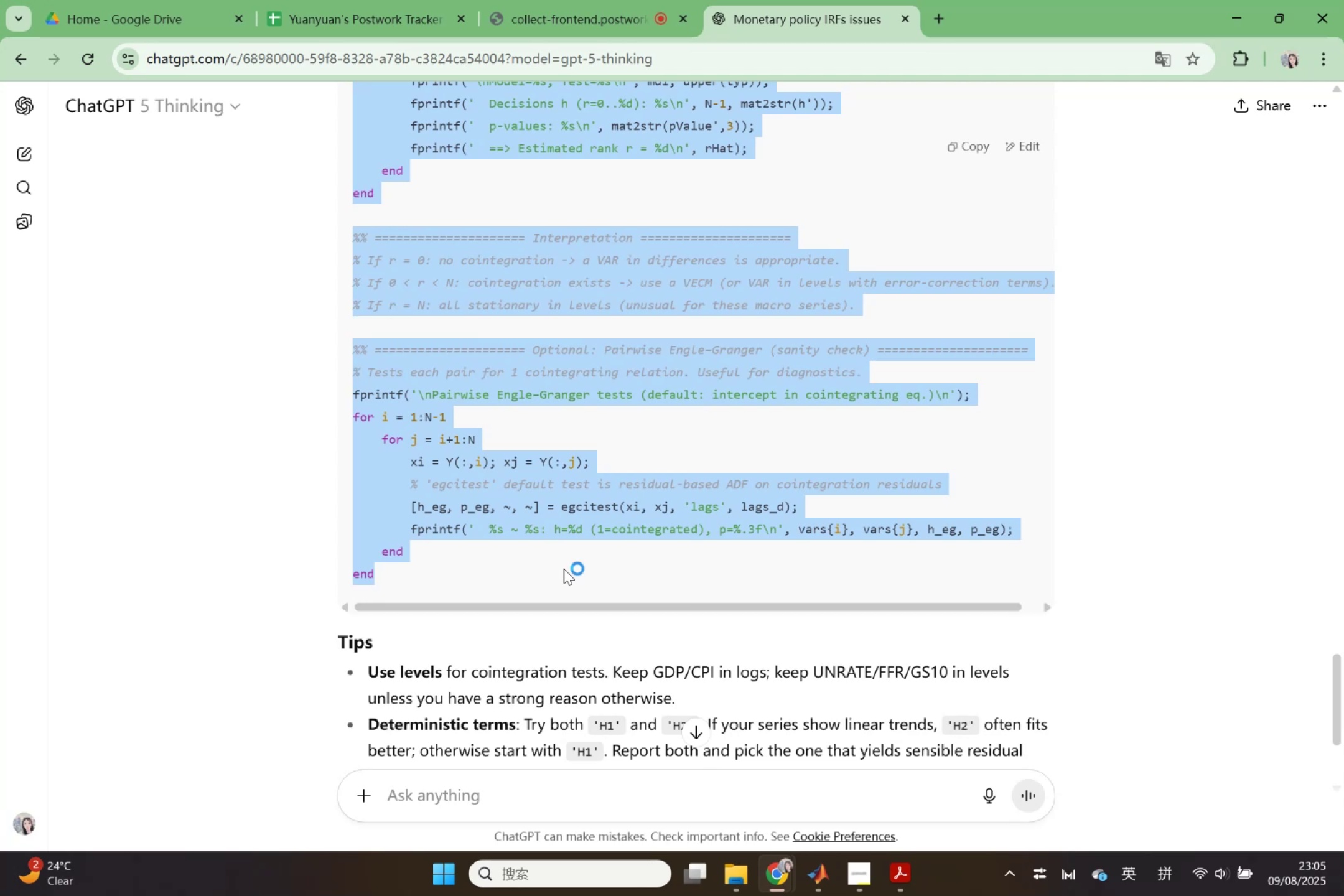 
scroll: coordinate [582, 498], scroll_direction: down, amount: 9.0
 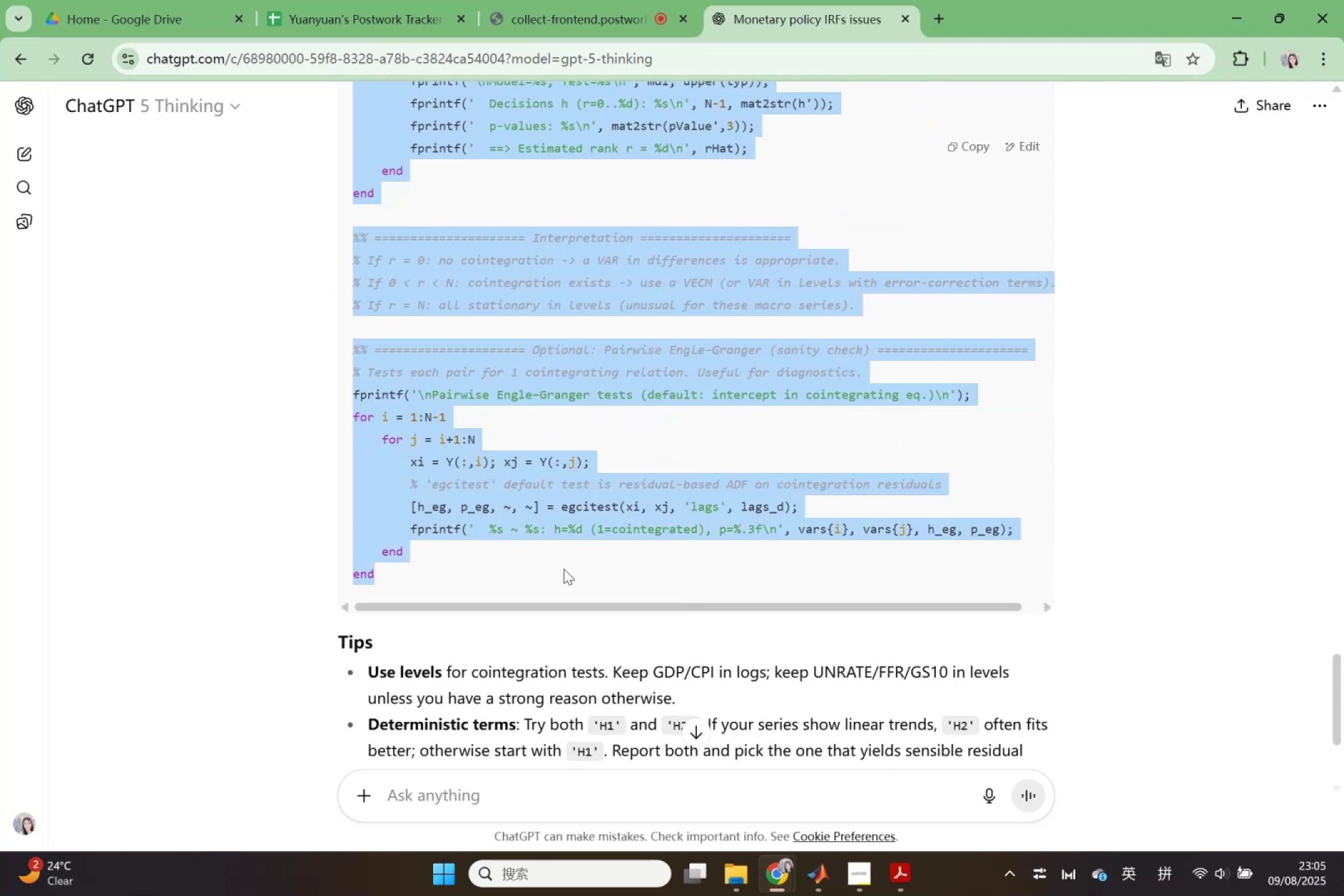 
key(Control+C)
 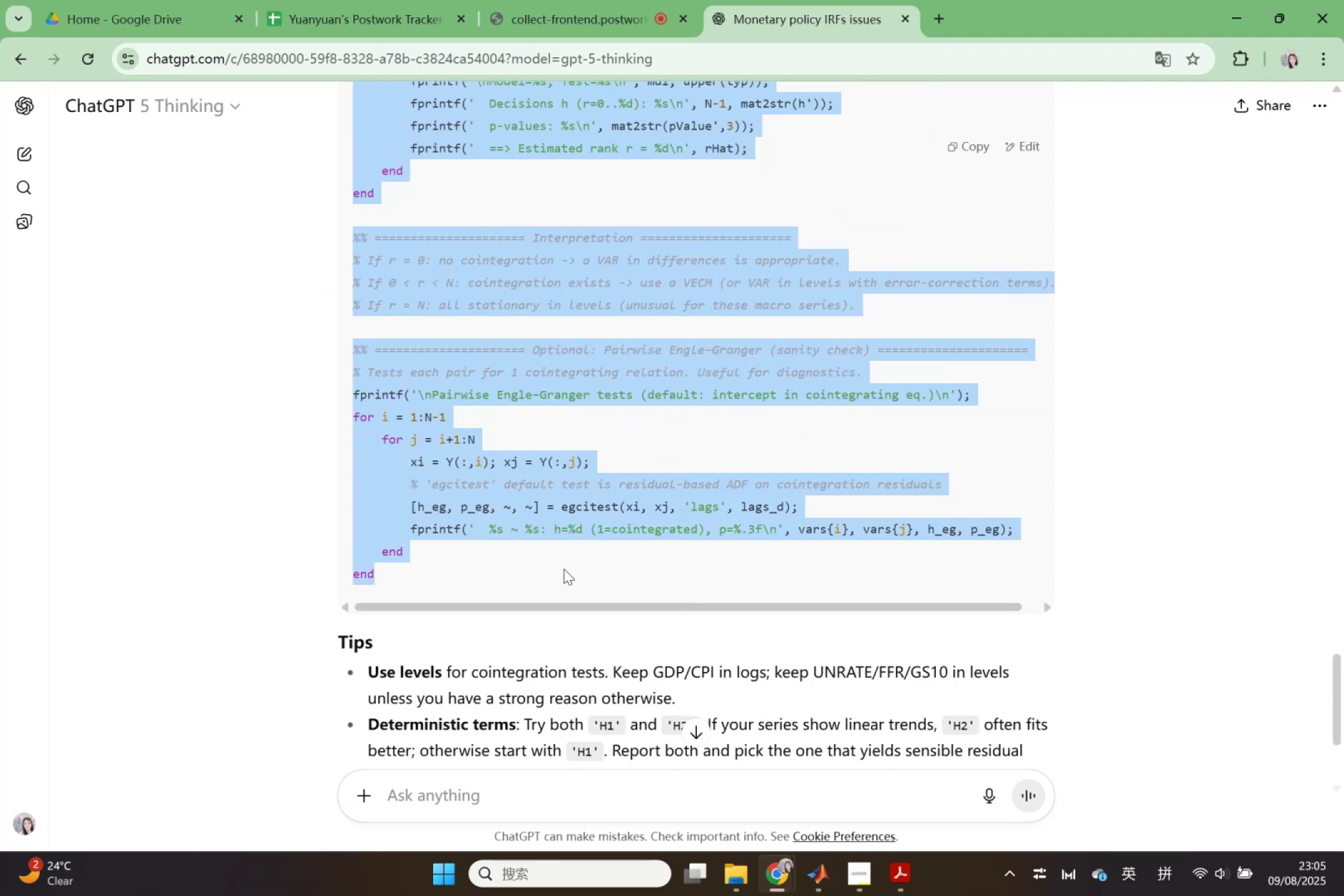 
key(Control+ControlLeft)
 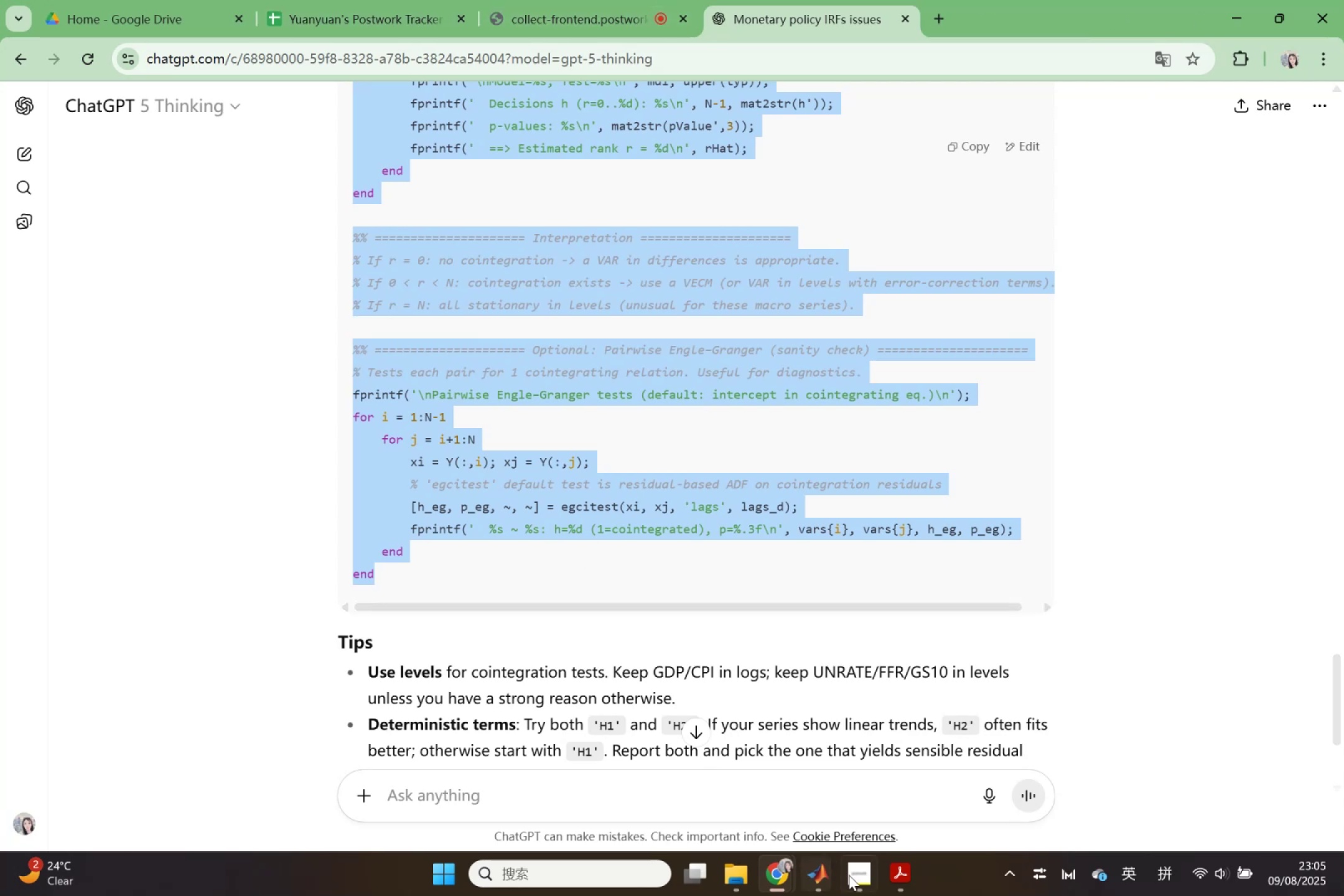 
double_click([699, 776])
 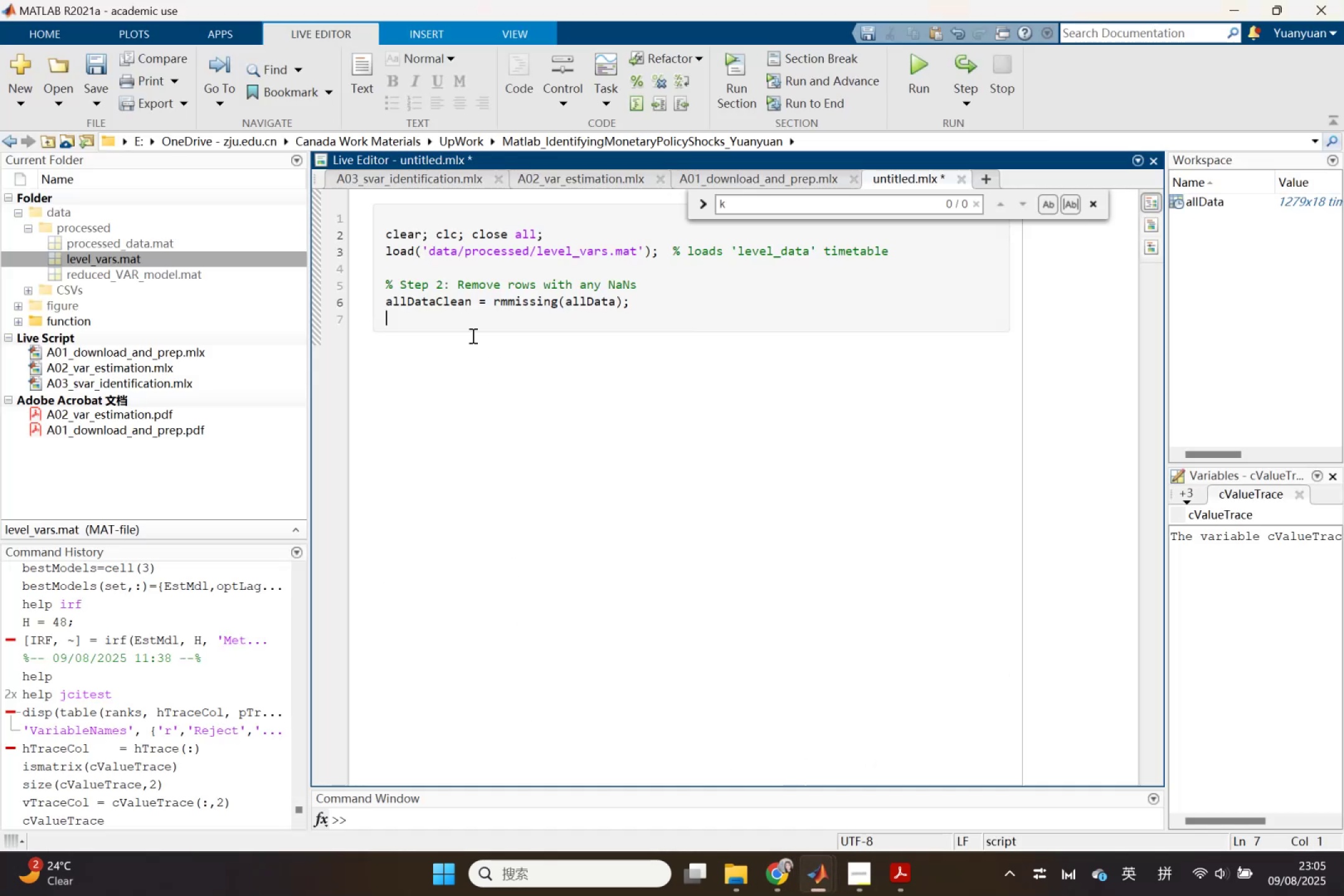 
key(Control+V)
 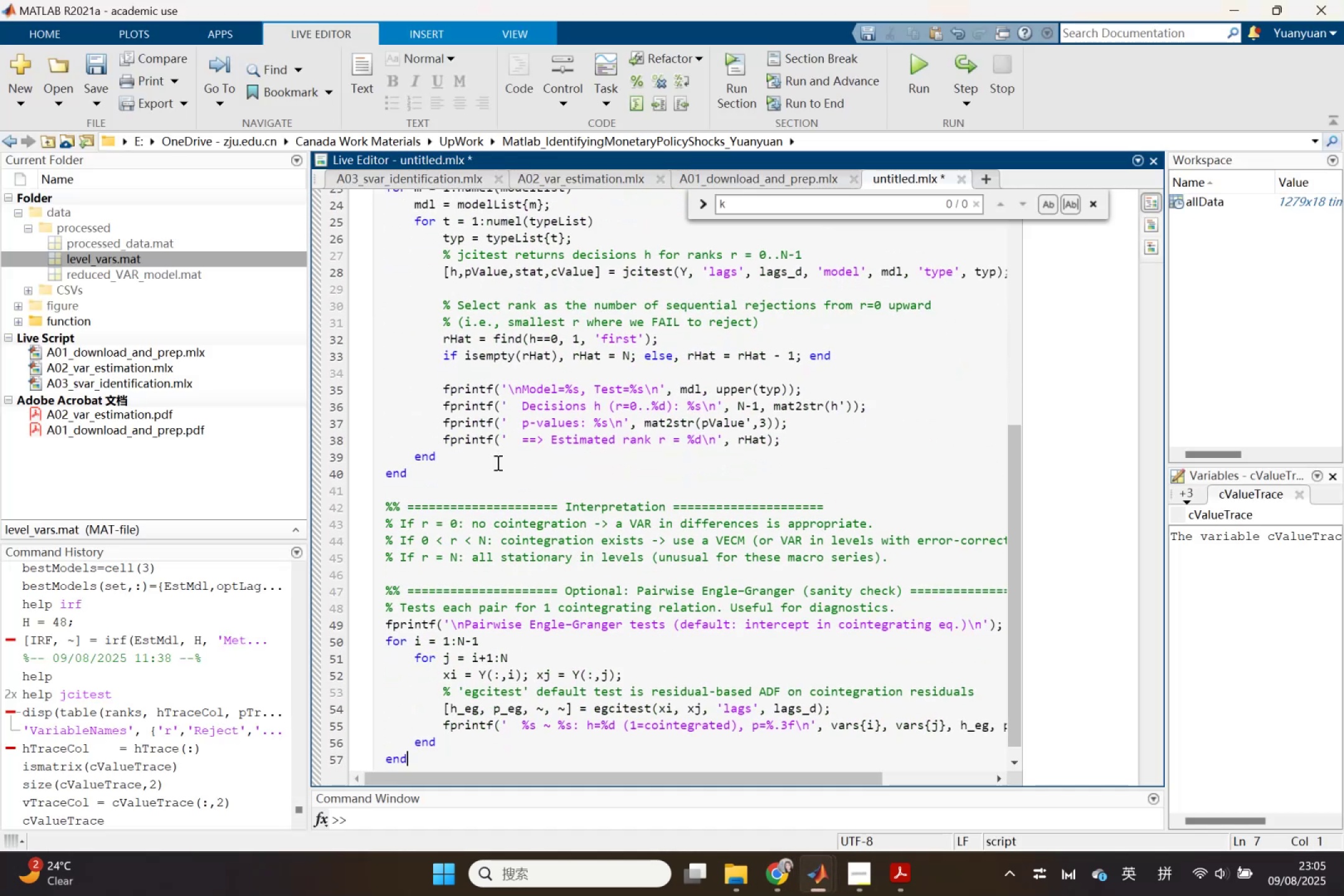 
scroll: coordinate [513, 580], scroll_direction: up, amount: 5.0
 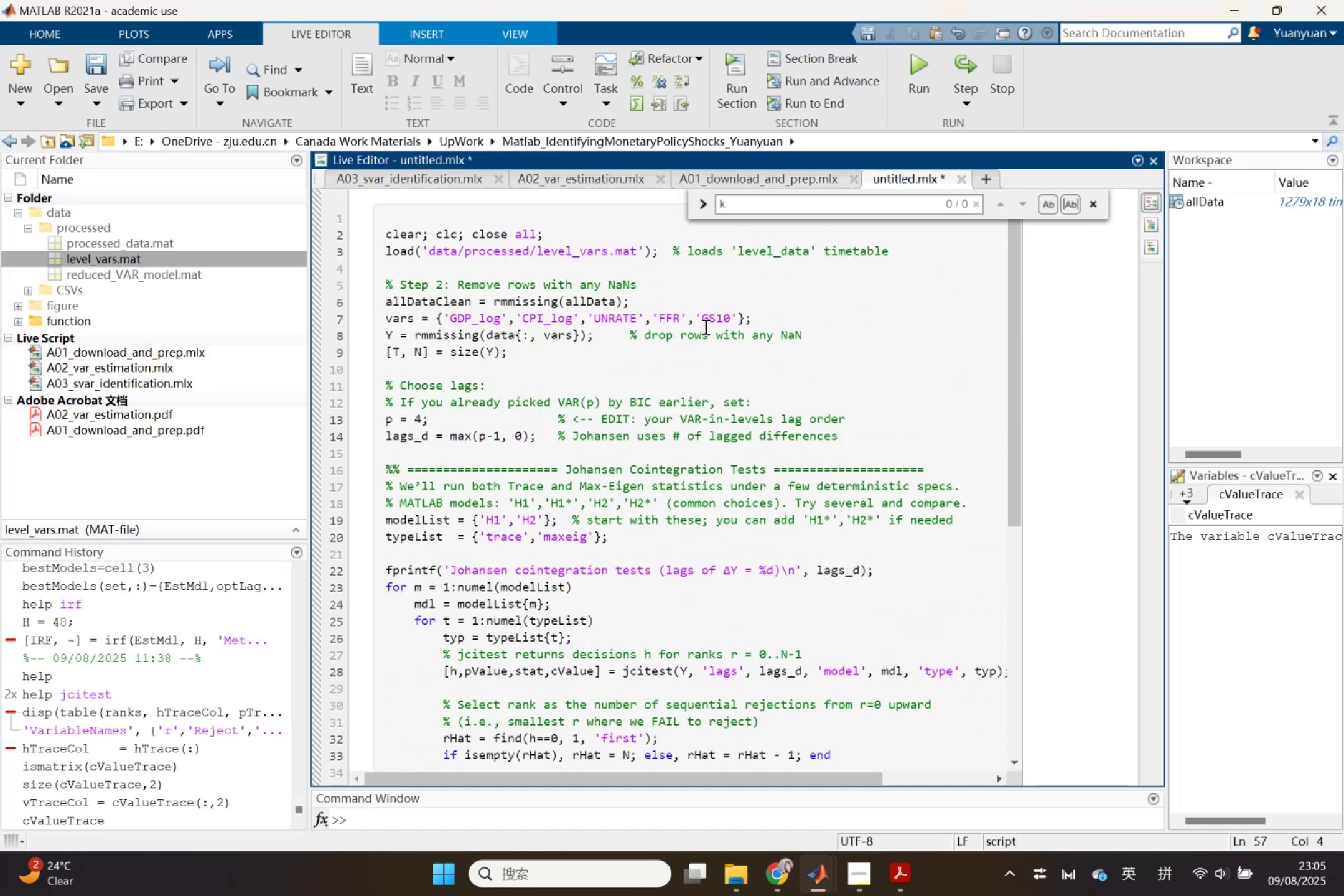 
left_click_drag(start_coordinate=[665, 301], to_coordinate=[365, 271])
 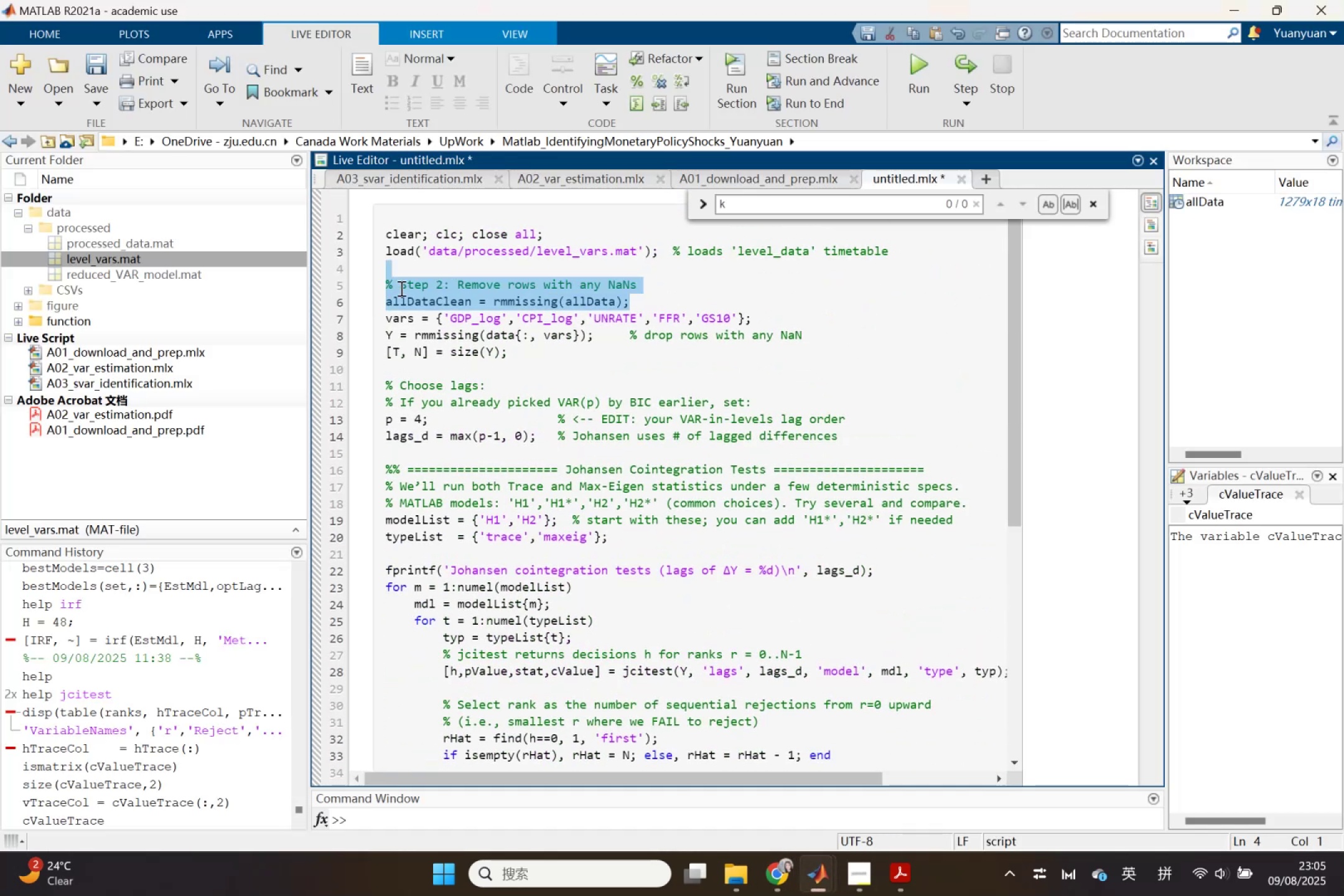 
left_click([400, 288])
 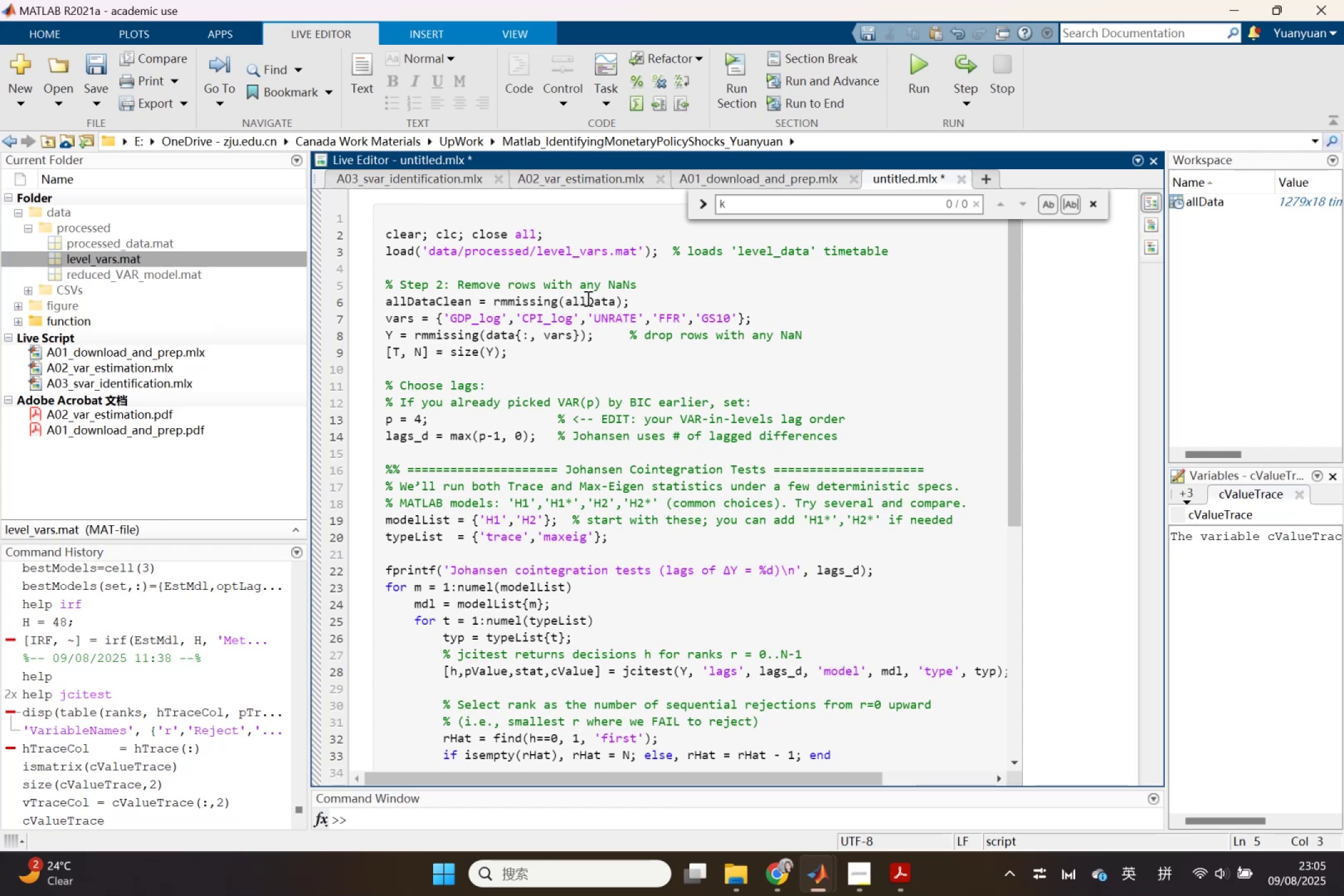 
double_click([587, 298])
 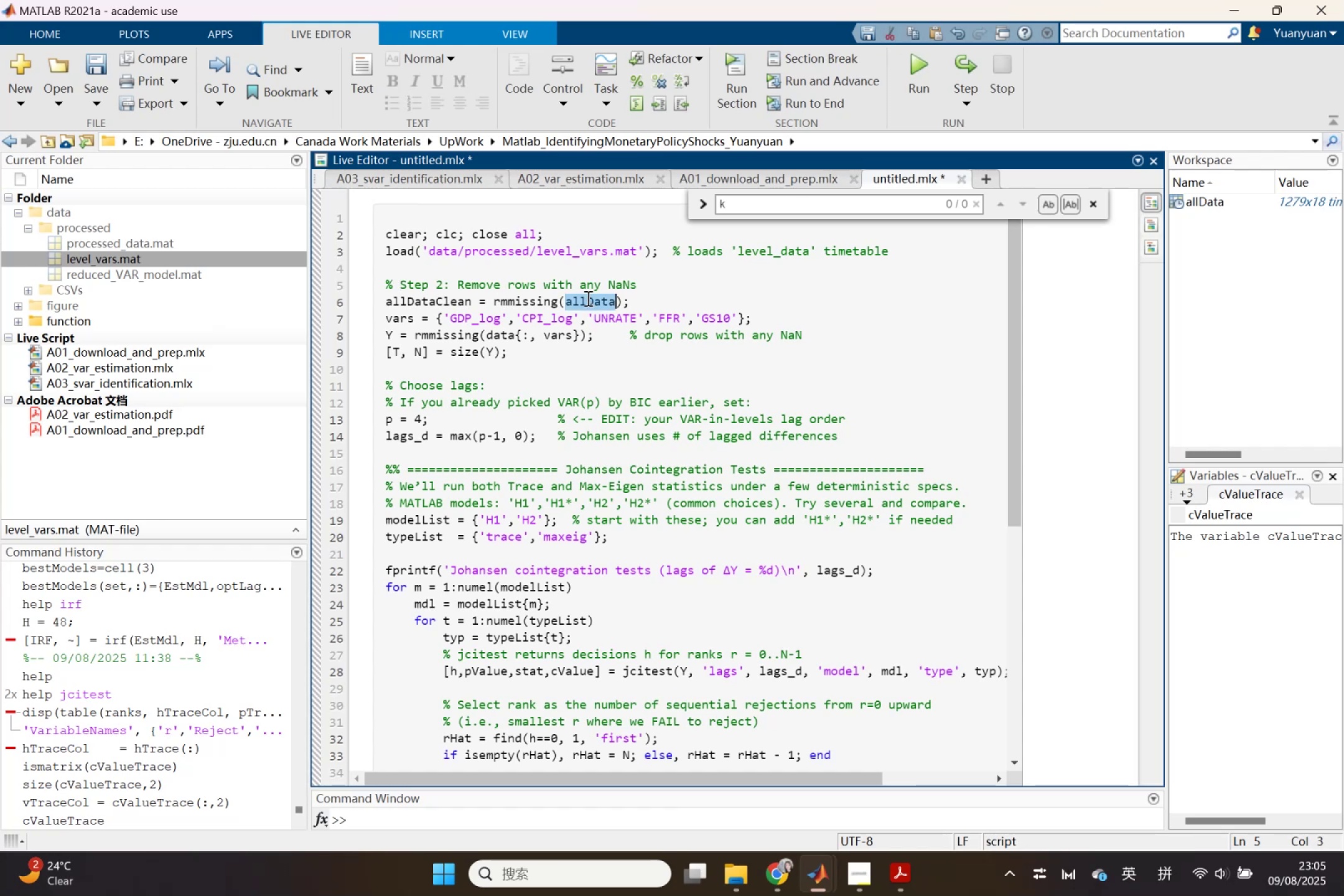 
key(Control+ControlLeft)
 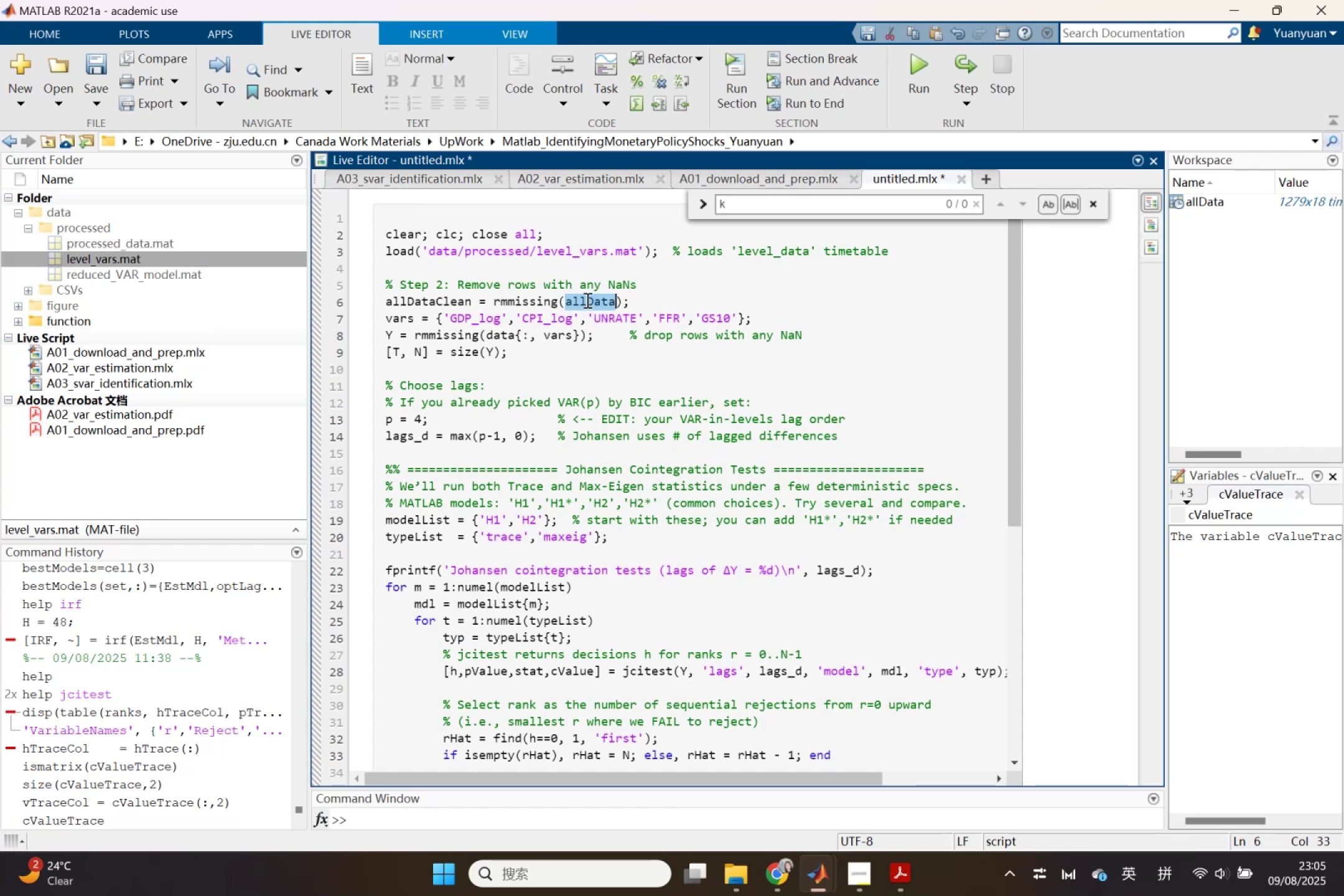 
key(Control+C)
 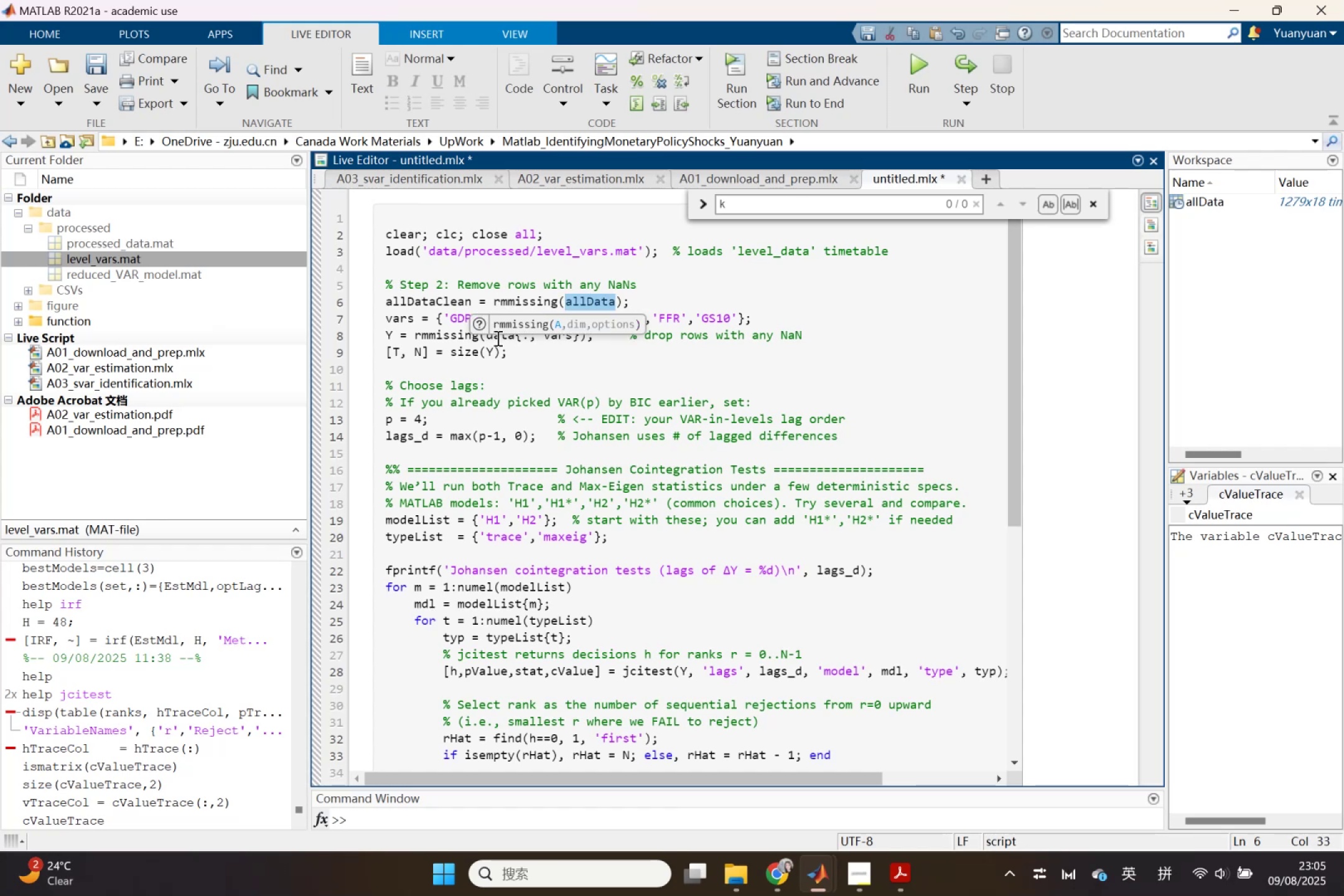 
double_click([497, 338])
 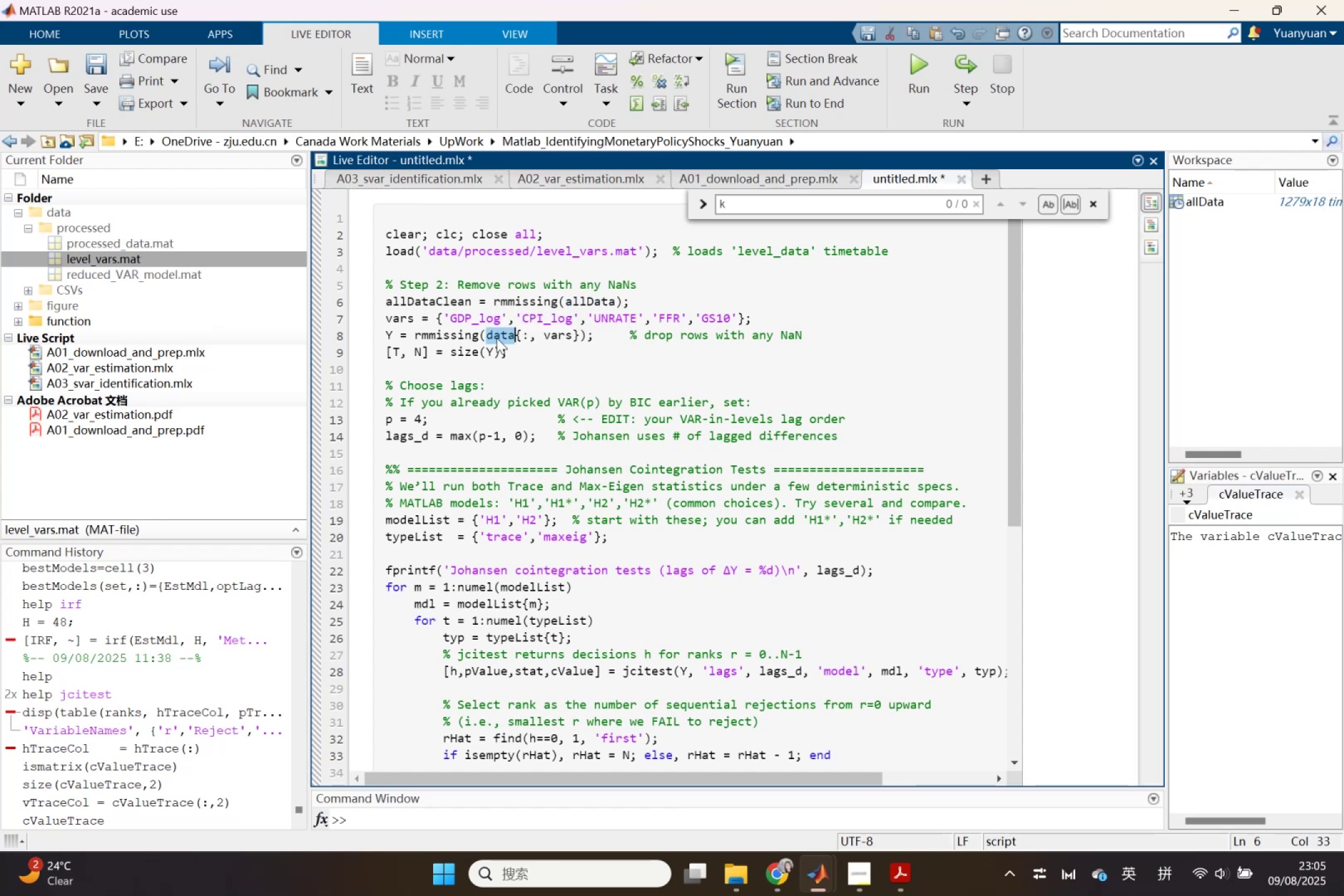 
key(Control+ControlLeft)
 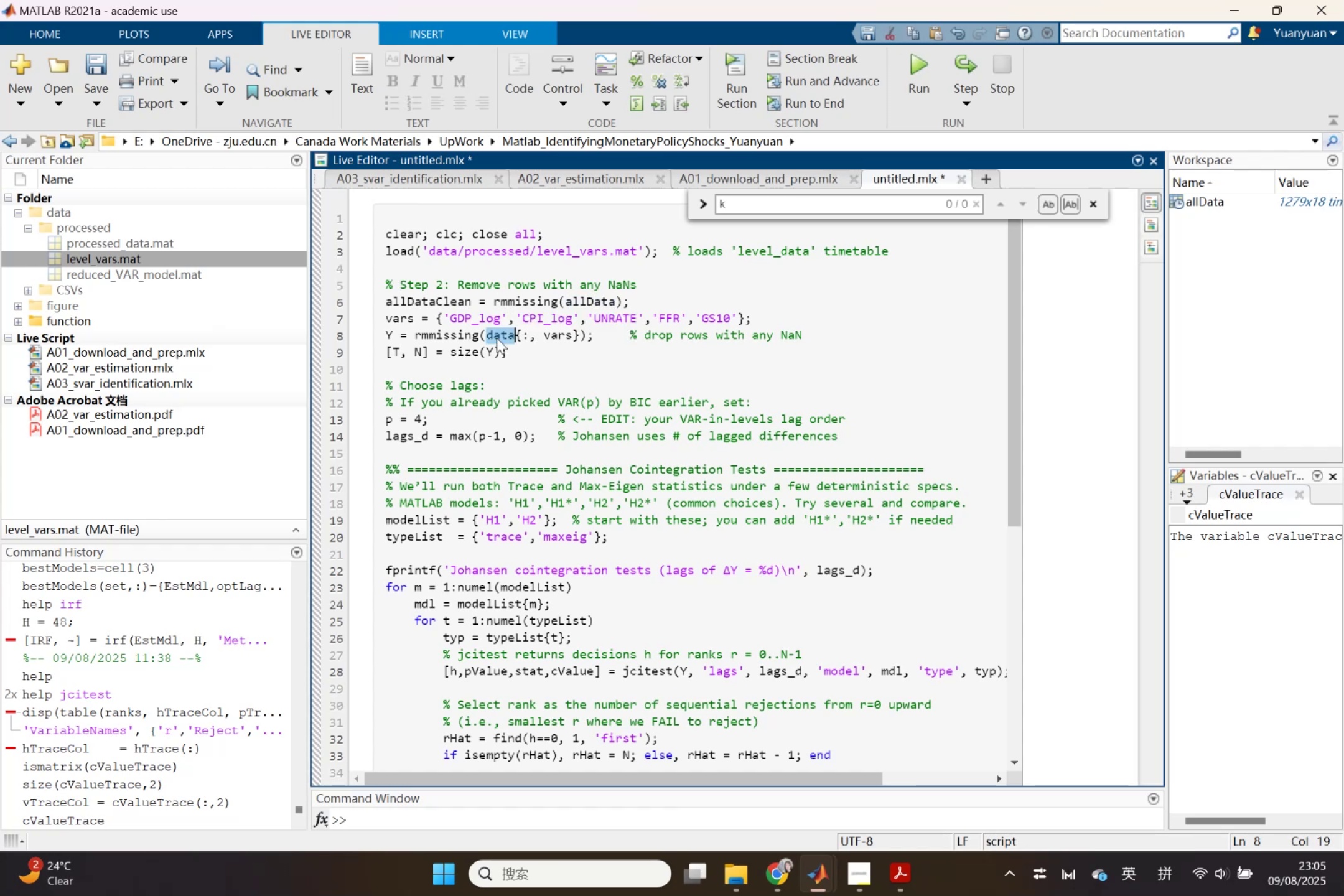 
key(Control+V)
 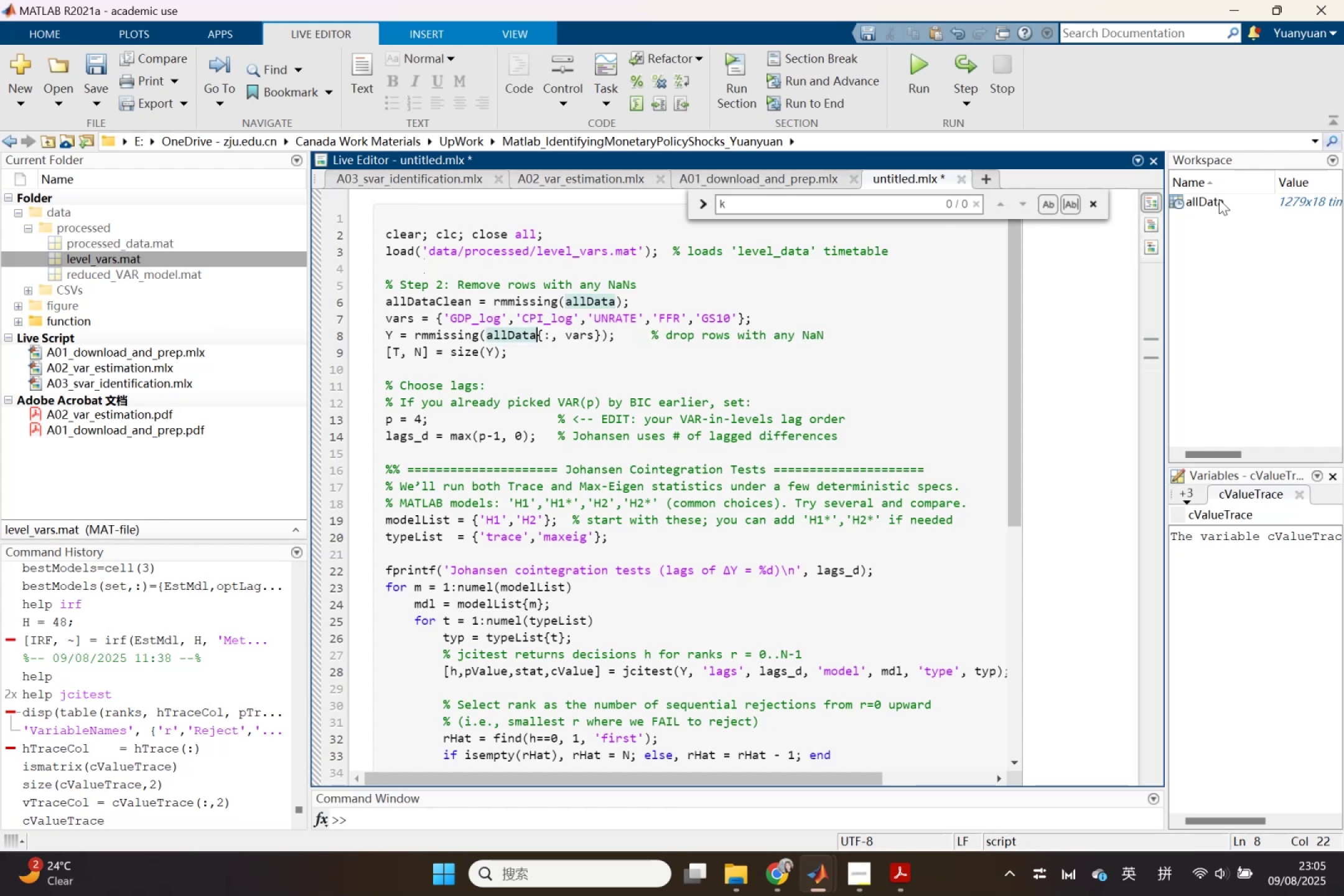 
double_click([1207, 199])
 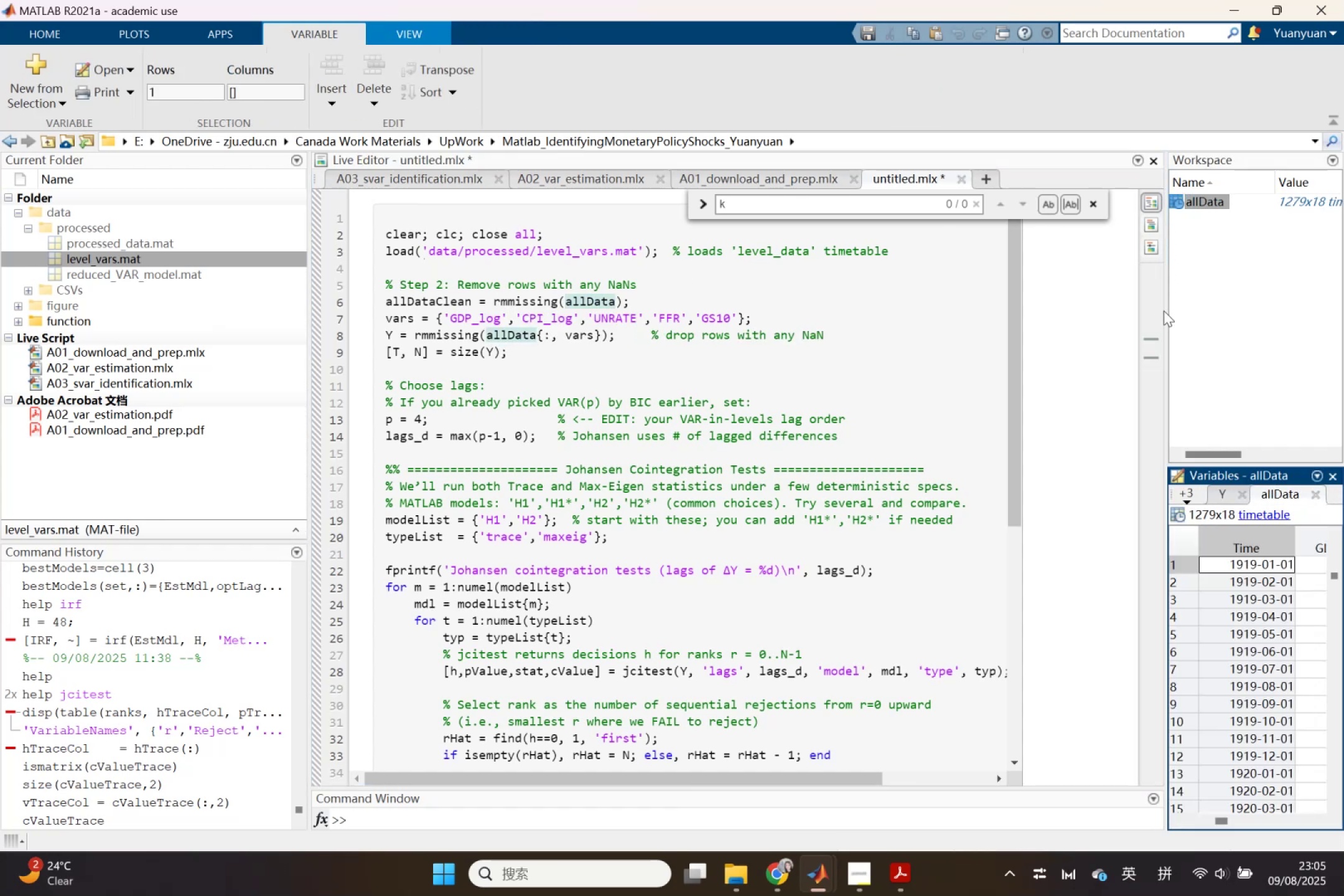 
left_click_drag(start_coordinate=[1167, 310], to_coordinate=[972, 322])
 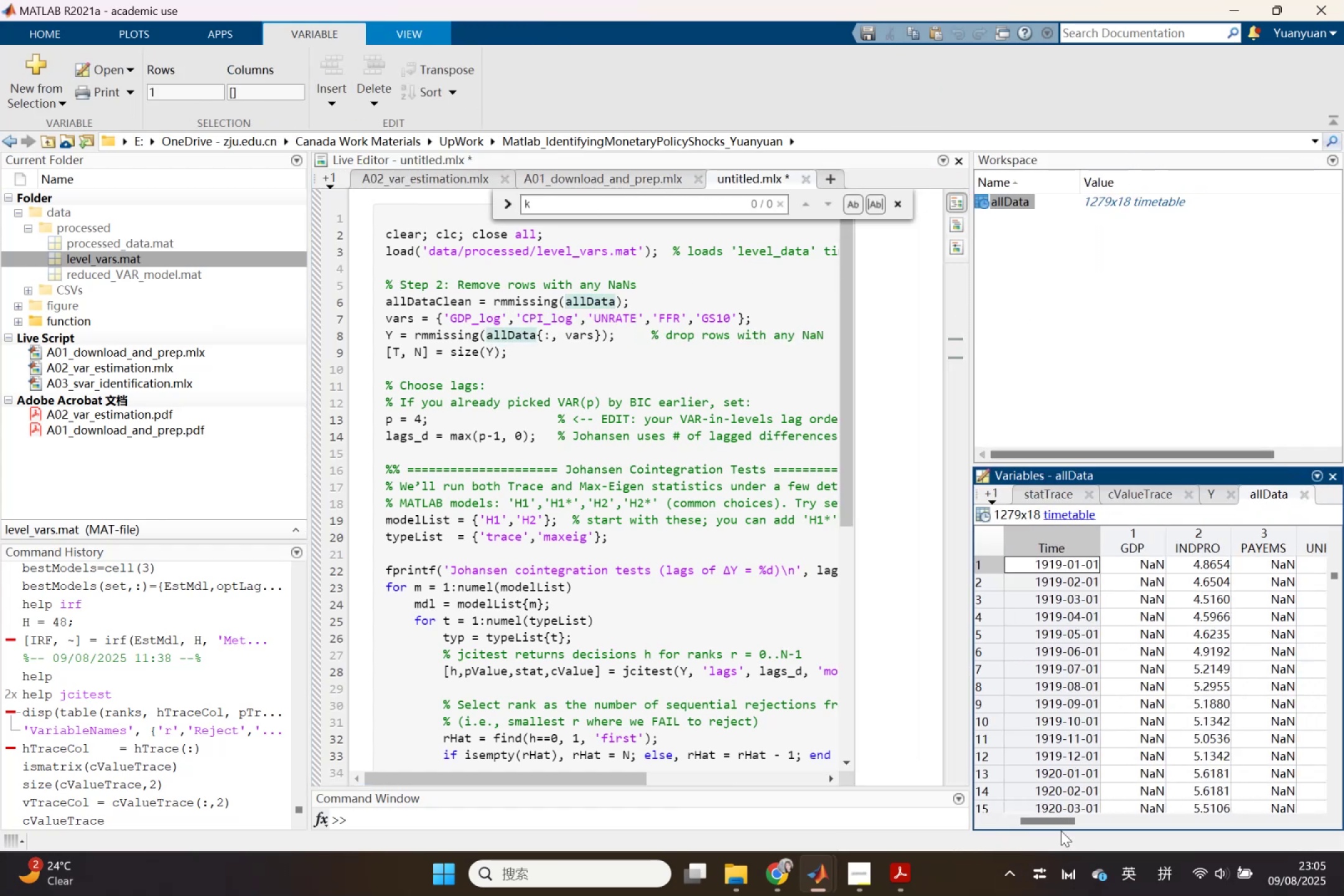 
left_click_drag(start_coordinate=[1062, 821], to_coordinate=[1160, 816])
 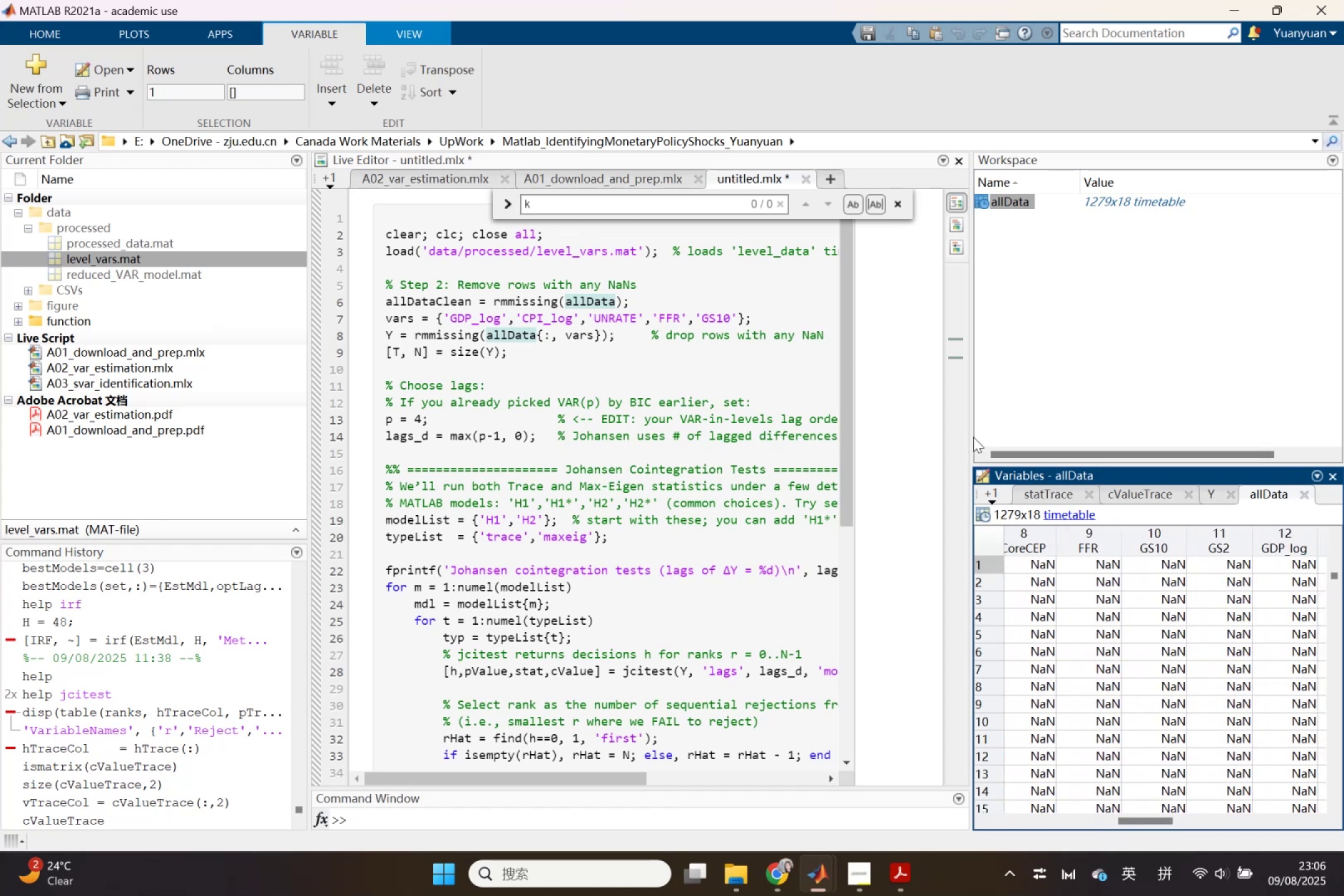 
wait(5.21)
 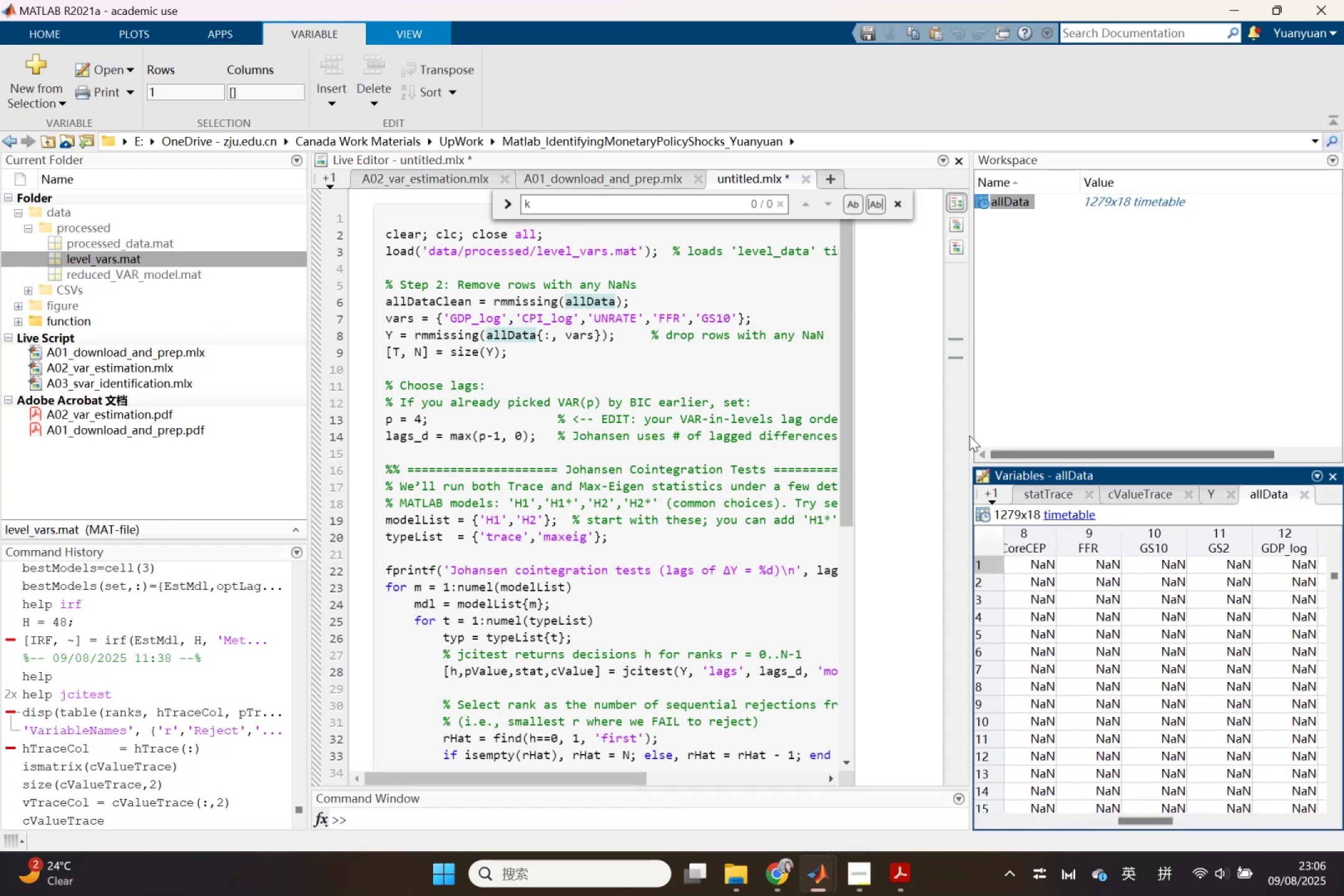 
left_click_drag(start_coordinate=[972, 439], to_coordinate=[1206, 452])
 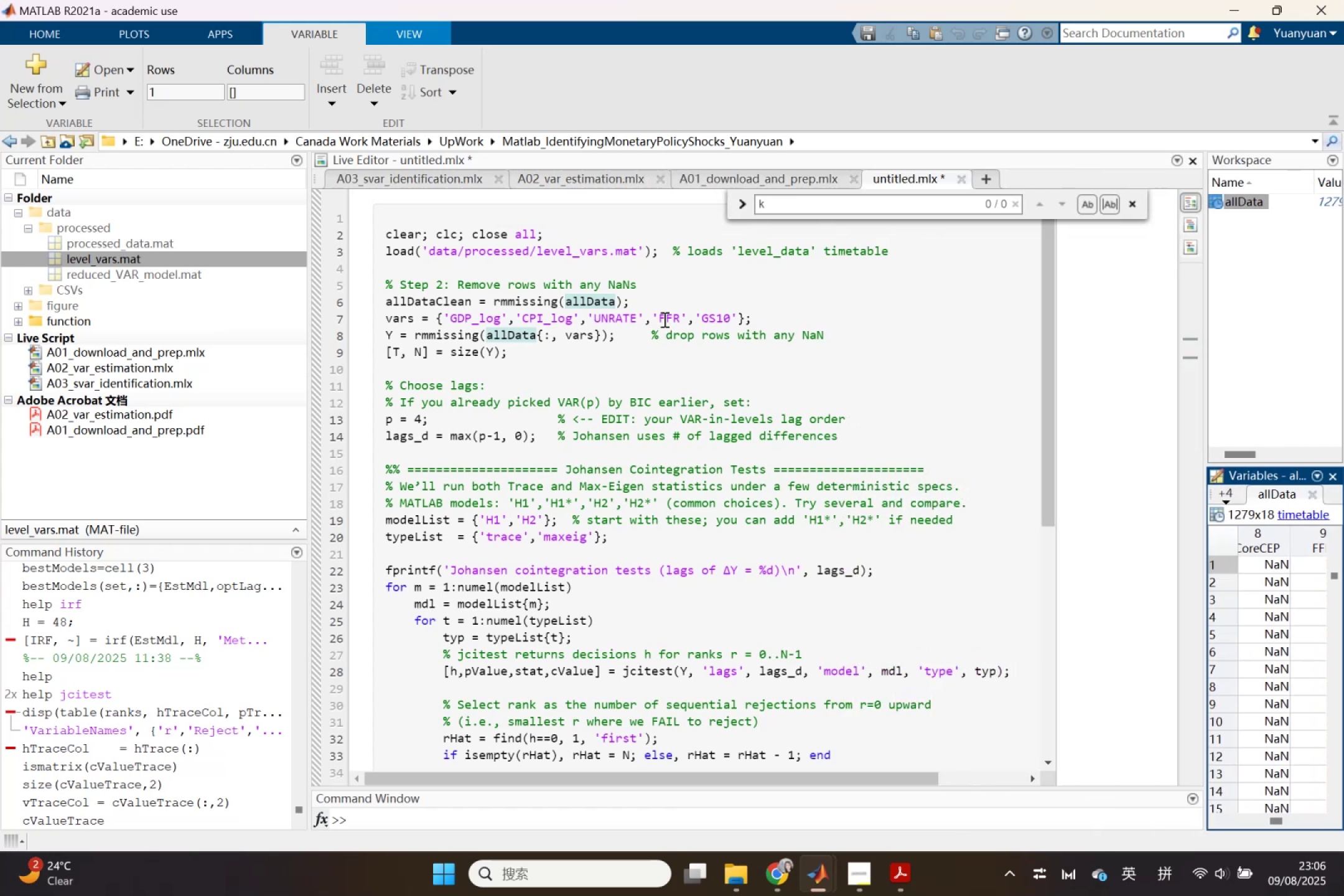 
left_click_drag(start_coordinate=[661, 304], to_coordinate=[378, 283])
 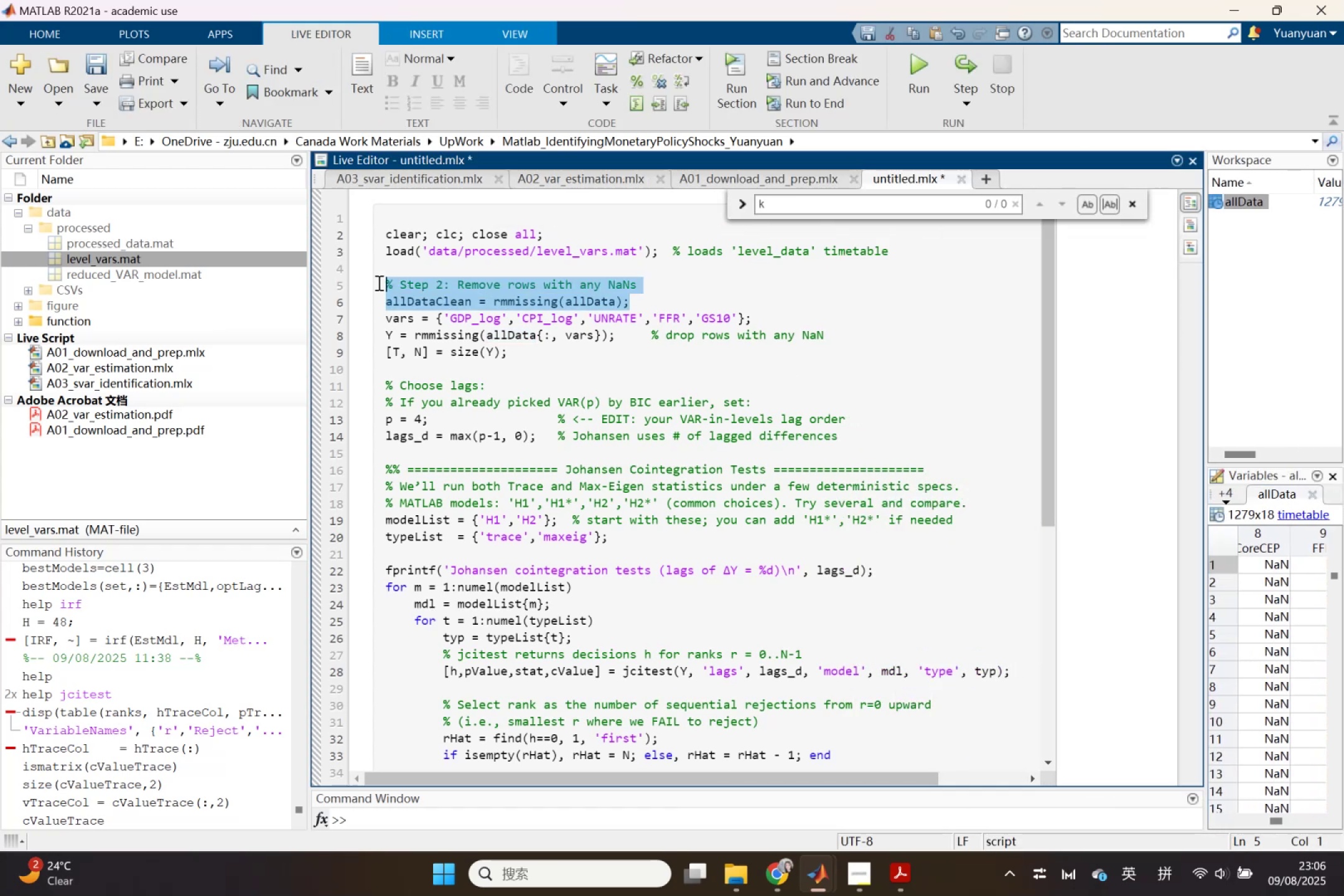 
key(Backspace)
 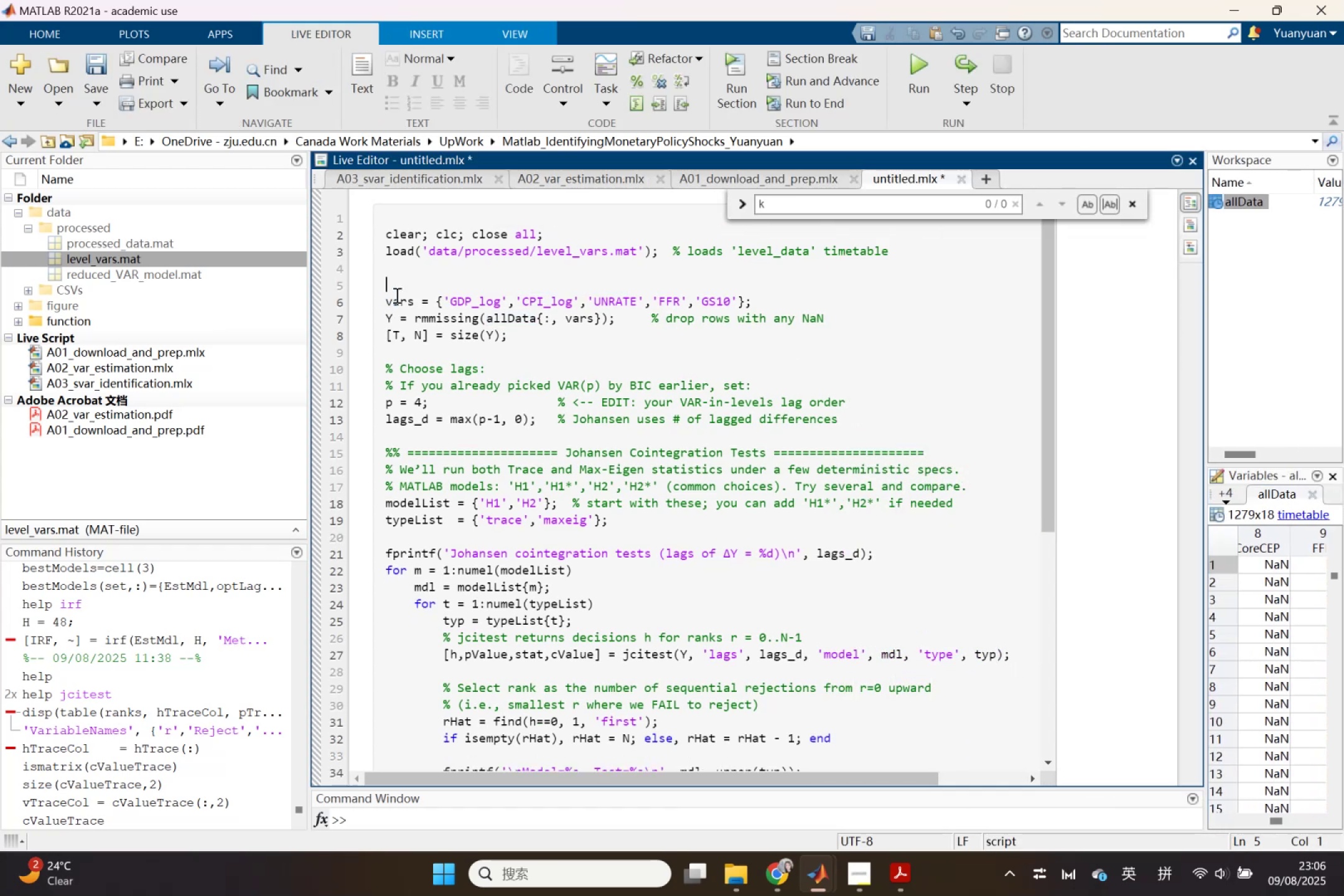 
left_click_drag(start_coordinate=[414, 396], to_coordinate=[418, 403])
 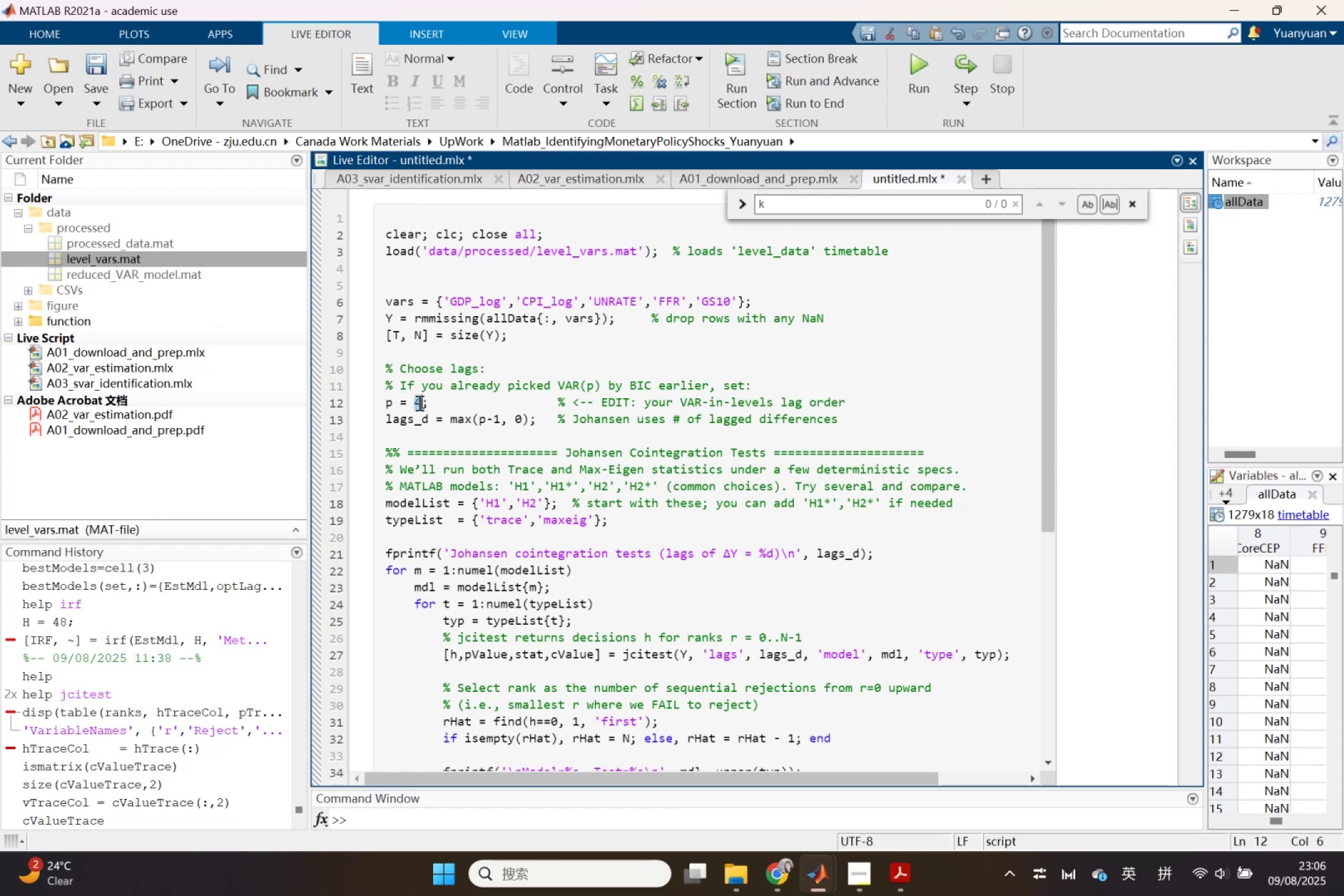 
key(3)
 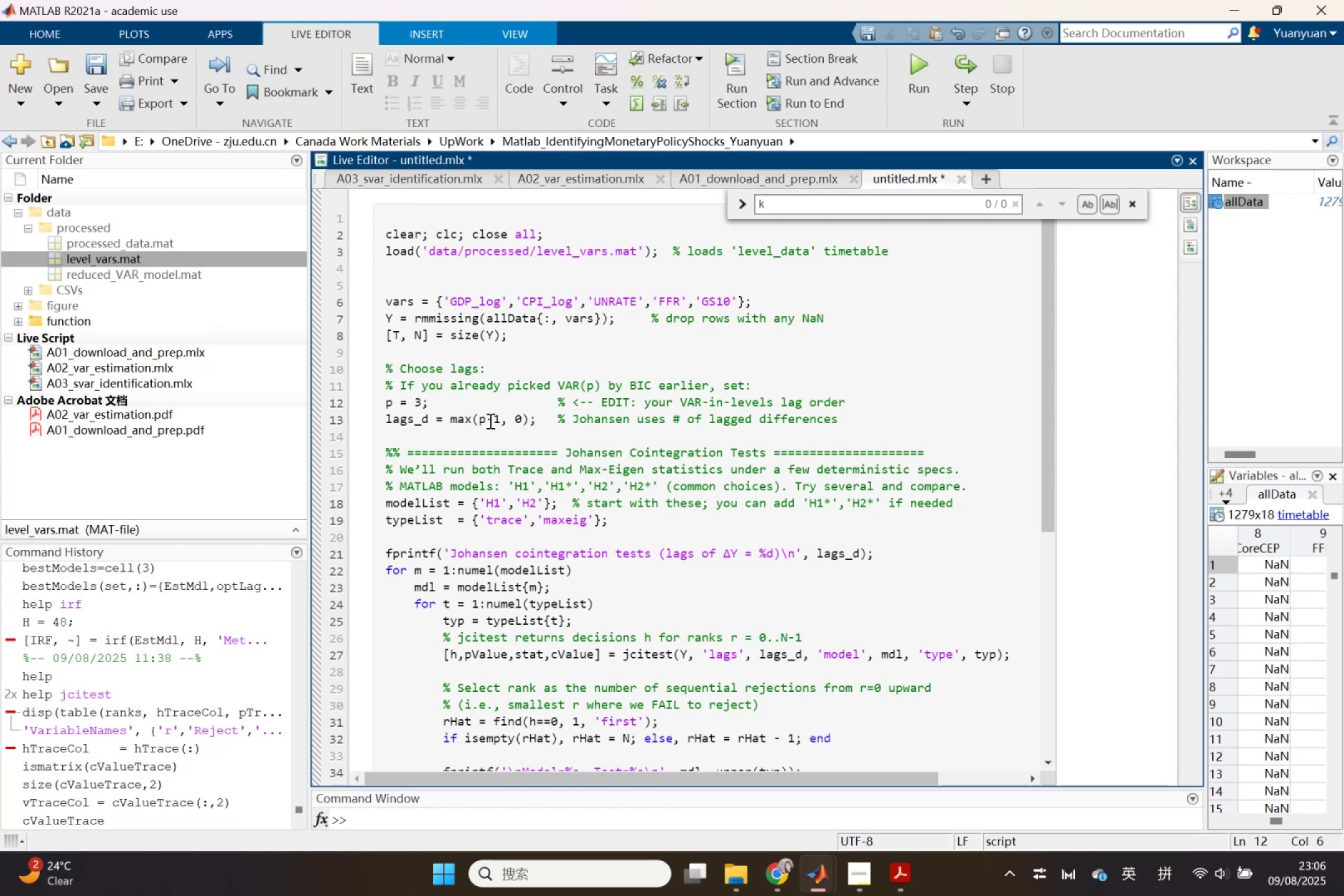 
wait(10.71)
 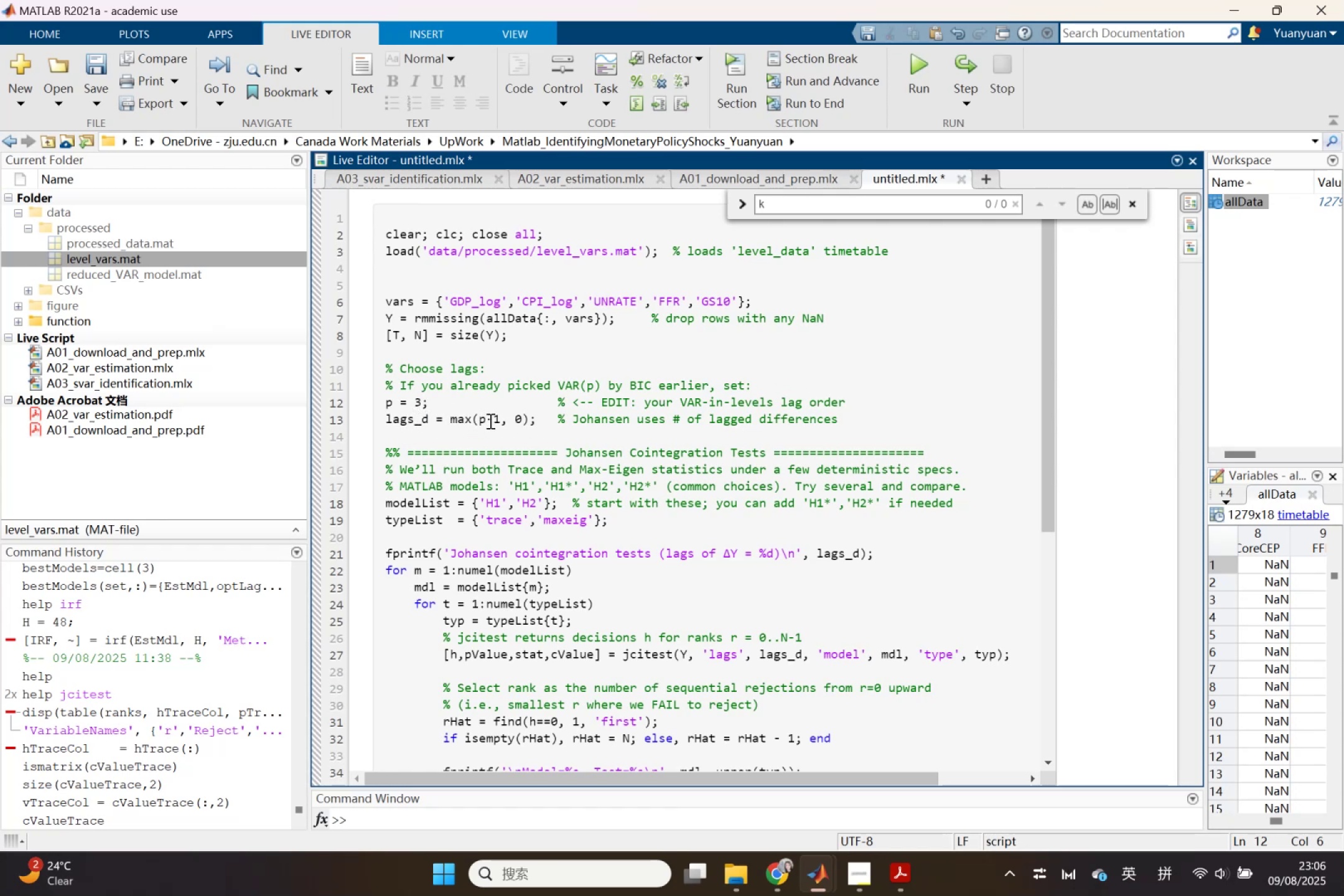 
scroll: coordinate [537, 665], scroll_direction: down, amount: 1.0
 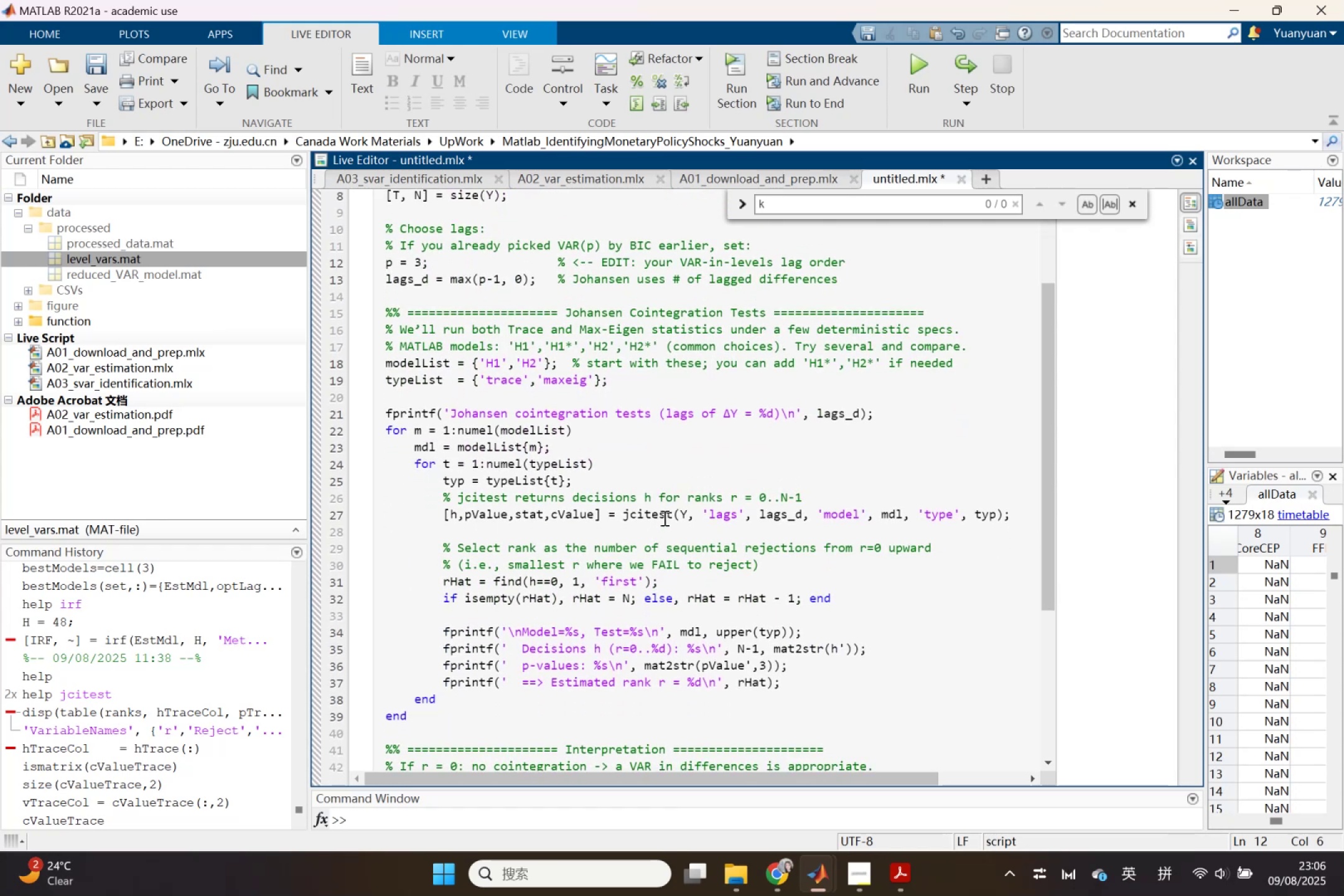 
left_click([664, 516])
 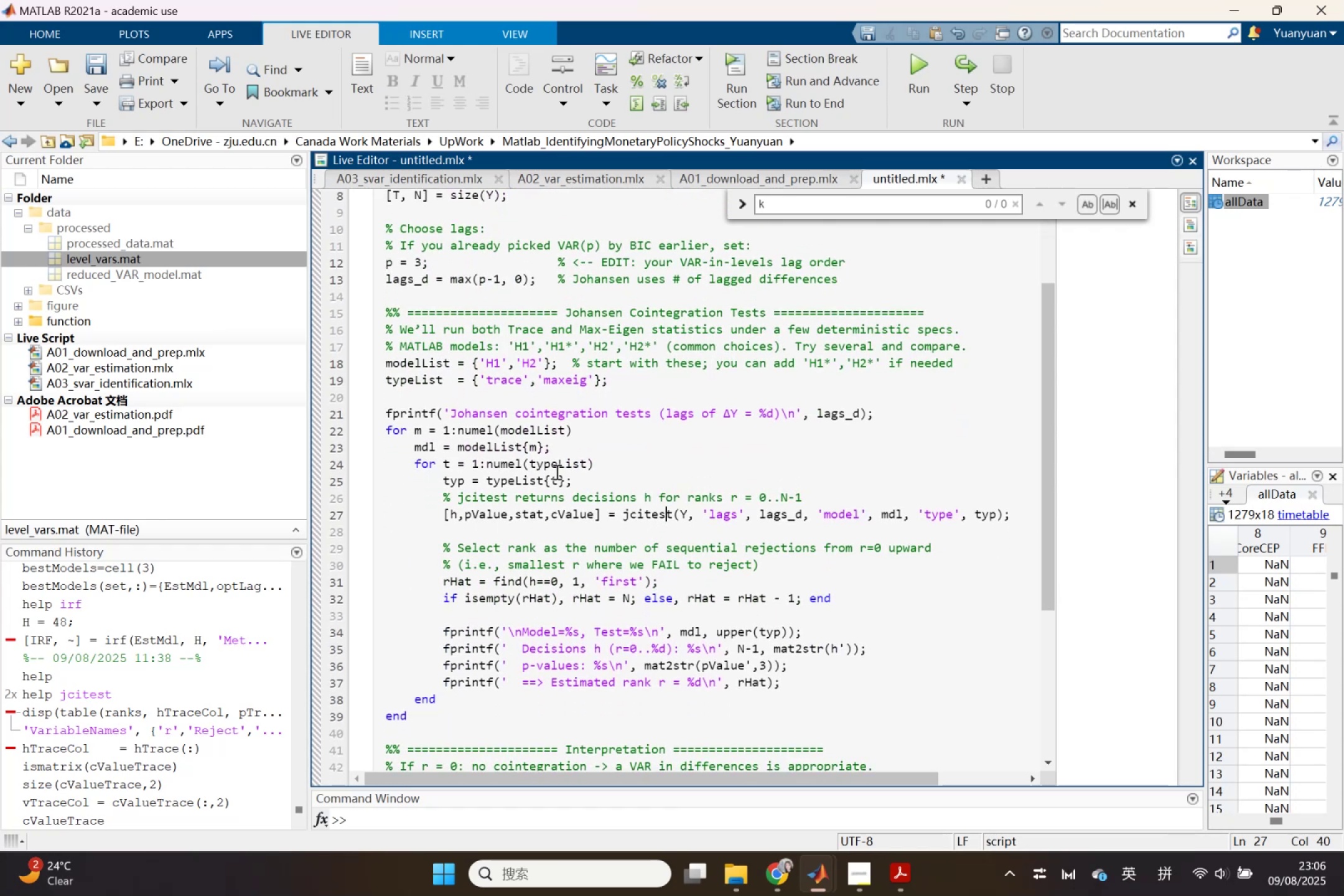 
left_click([556, 472])
 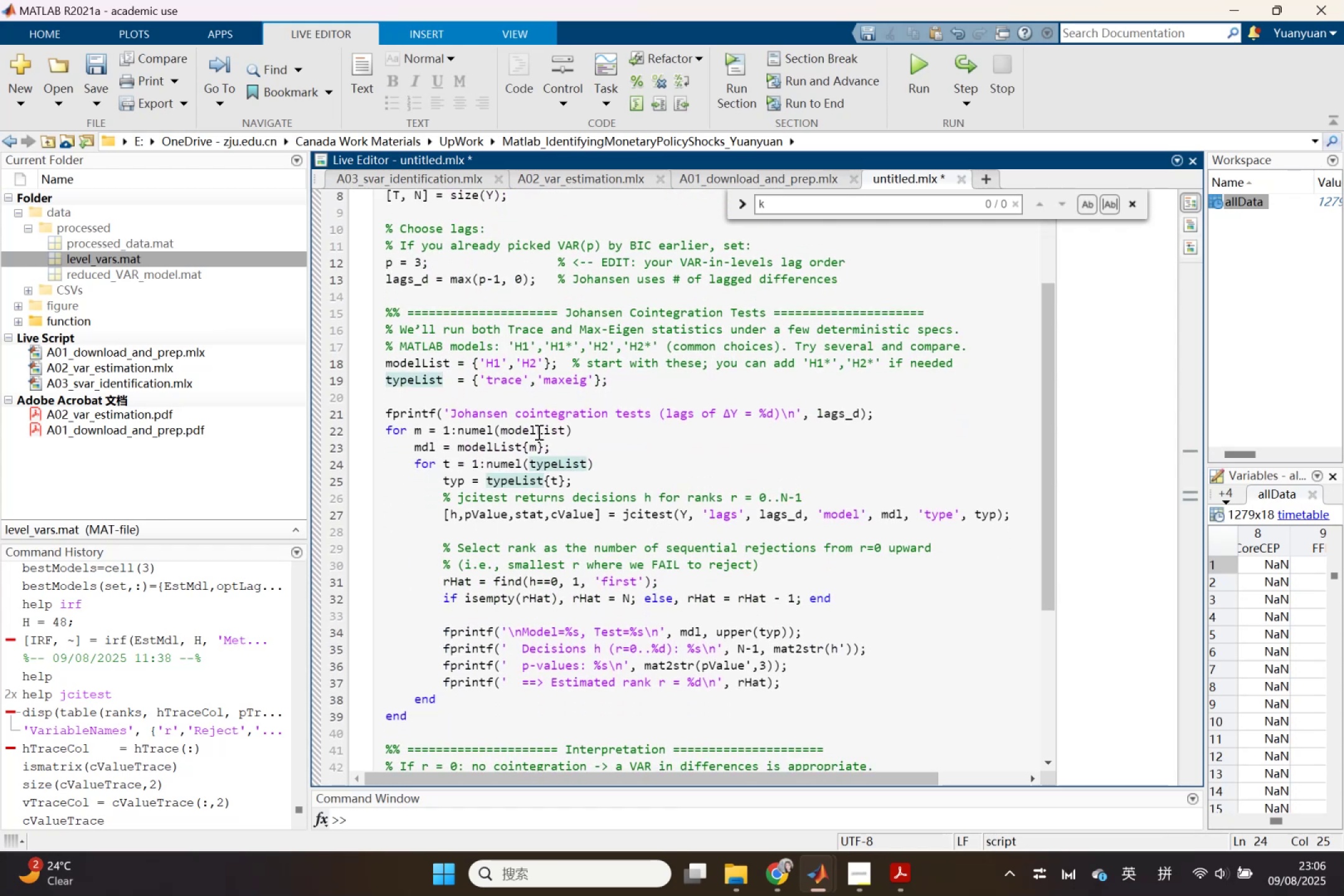 
left_click([538, 432])
 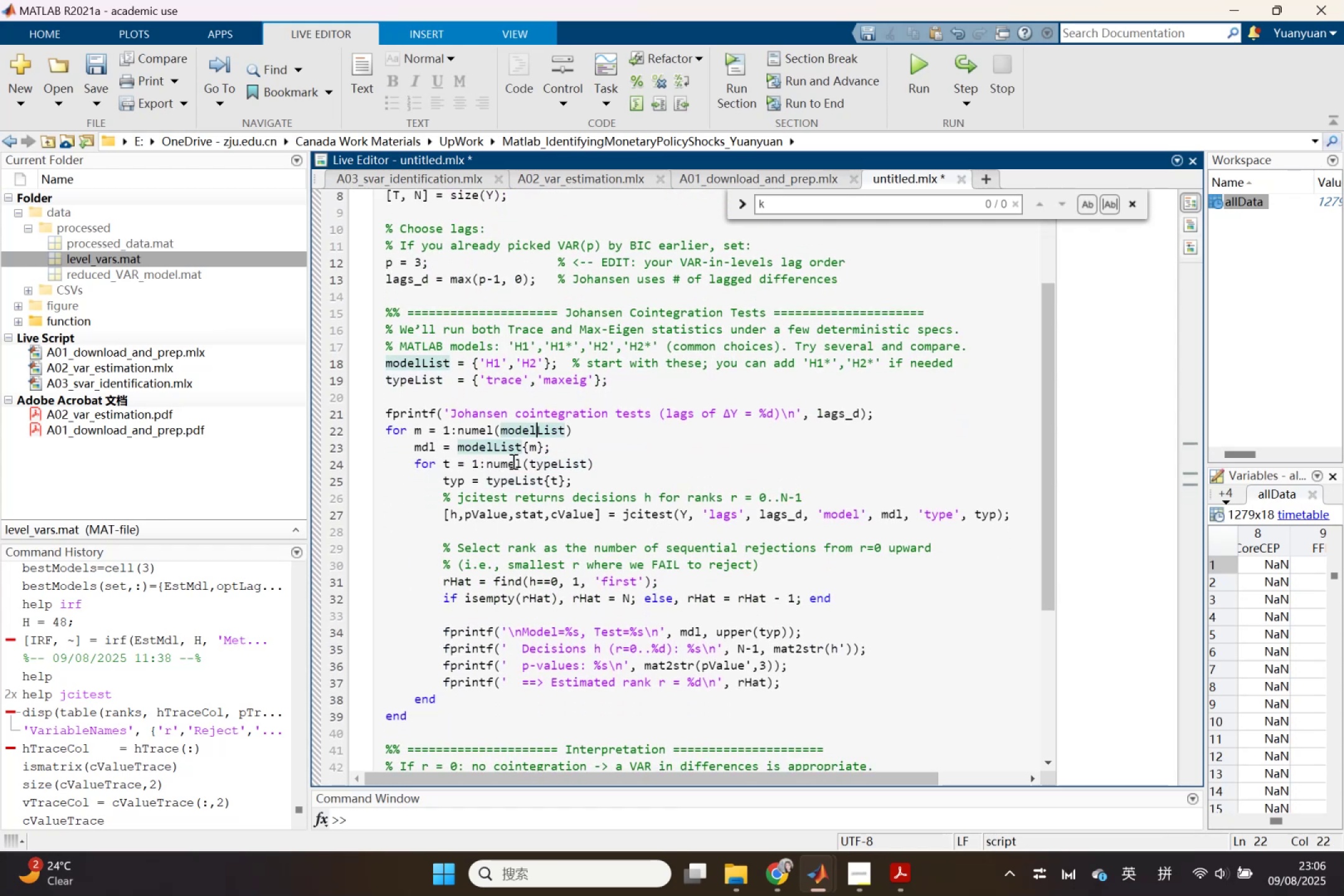 
left_click([405, 385])
 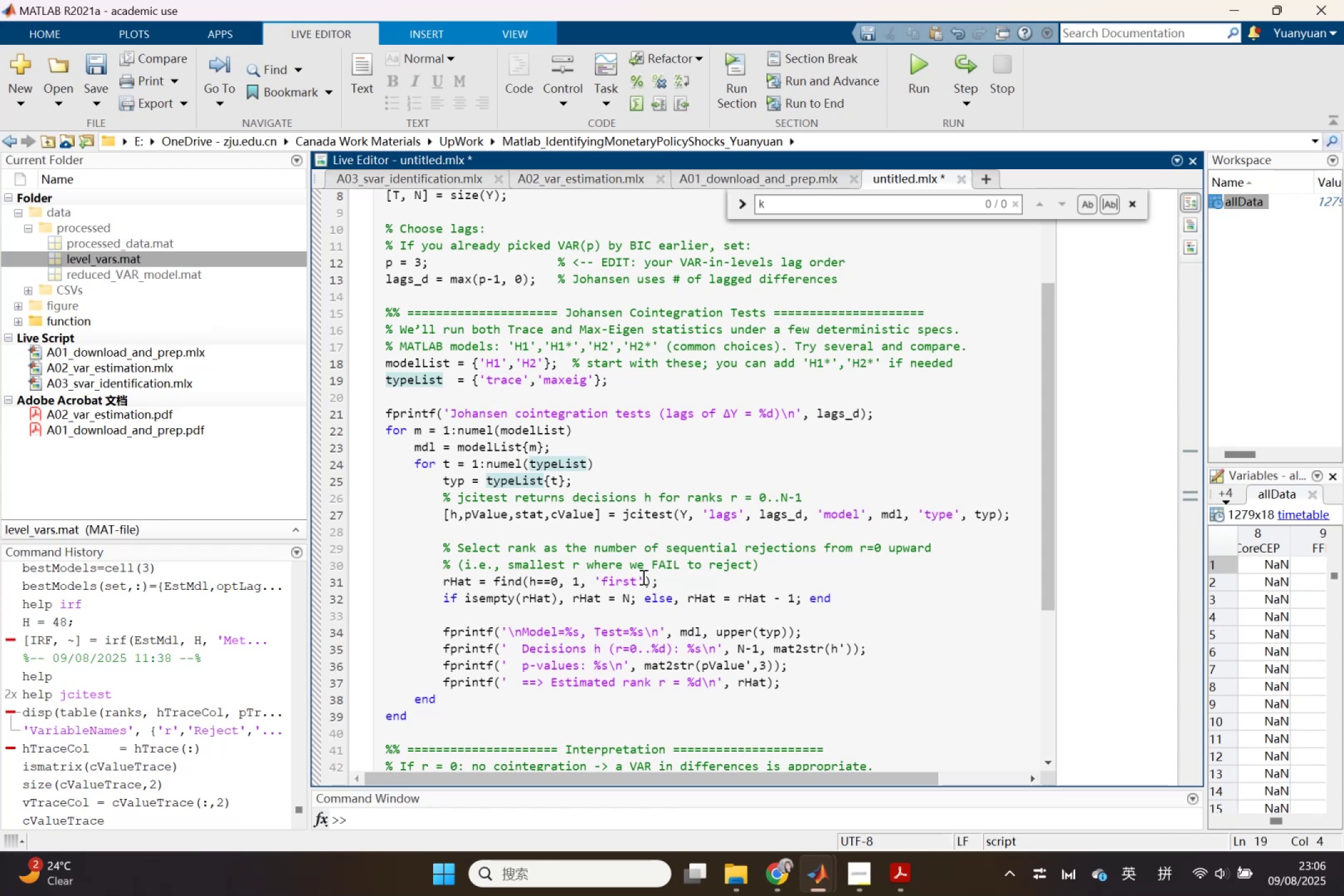 
scroll: coordinate [586, 704], scroll_direction: down, amount: 2.0
 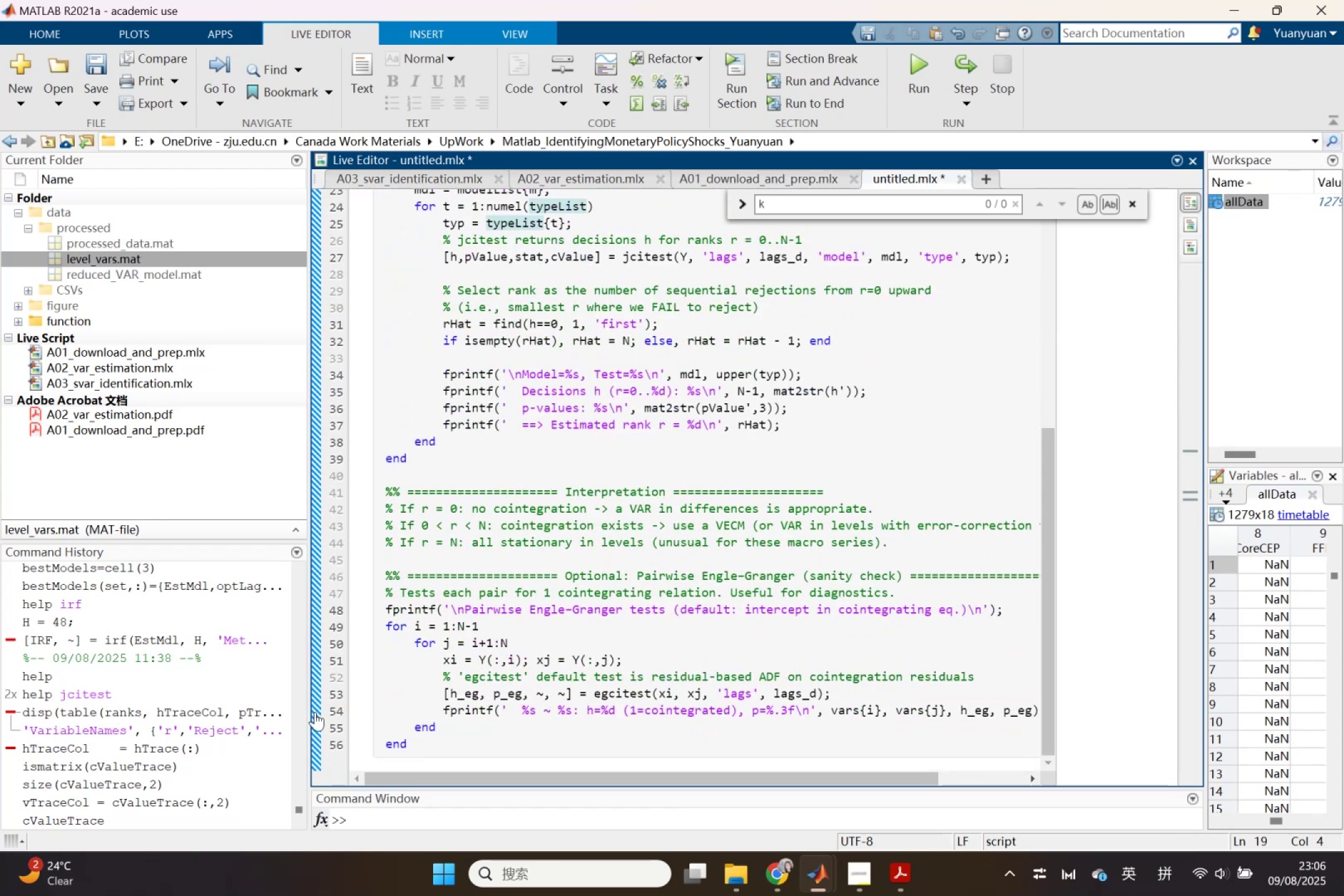 
left_click([314, 712])
 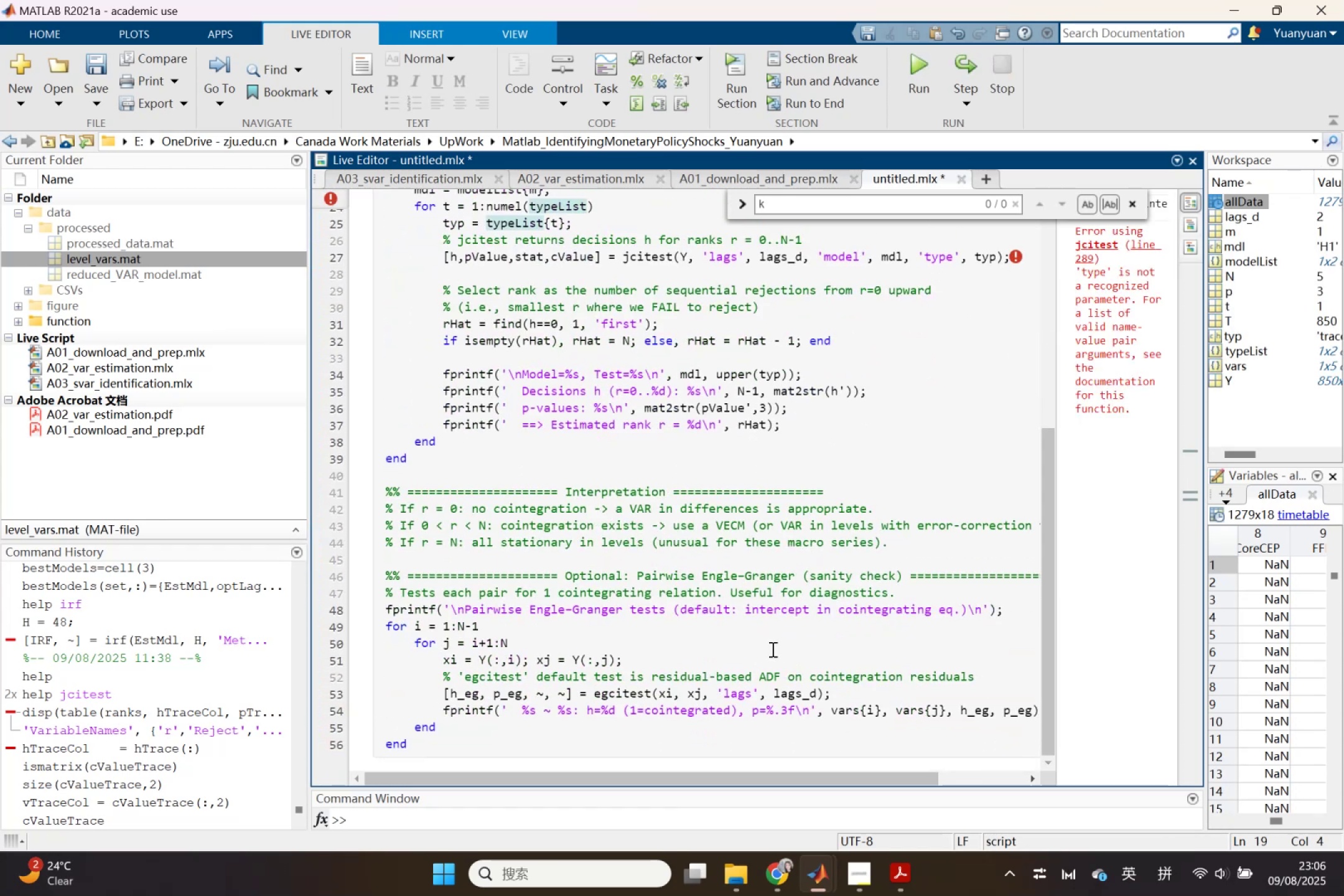 
scroll: coordinate [1000, 409], scroll_direction: up, amount: 1.0
 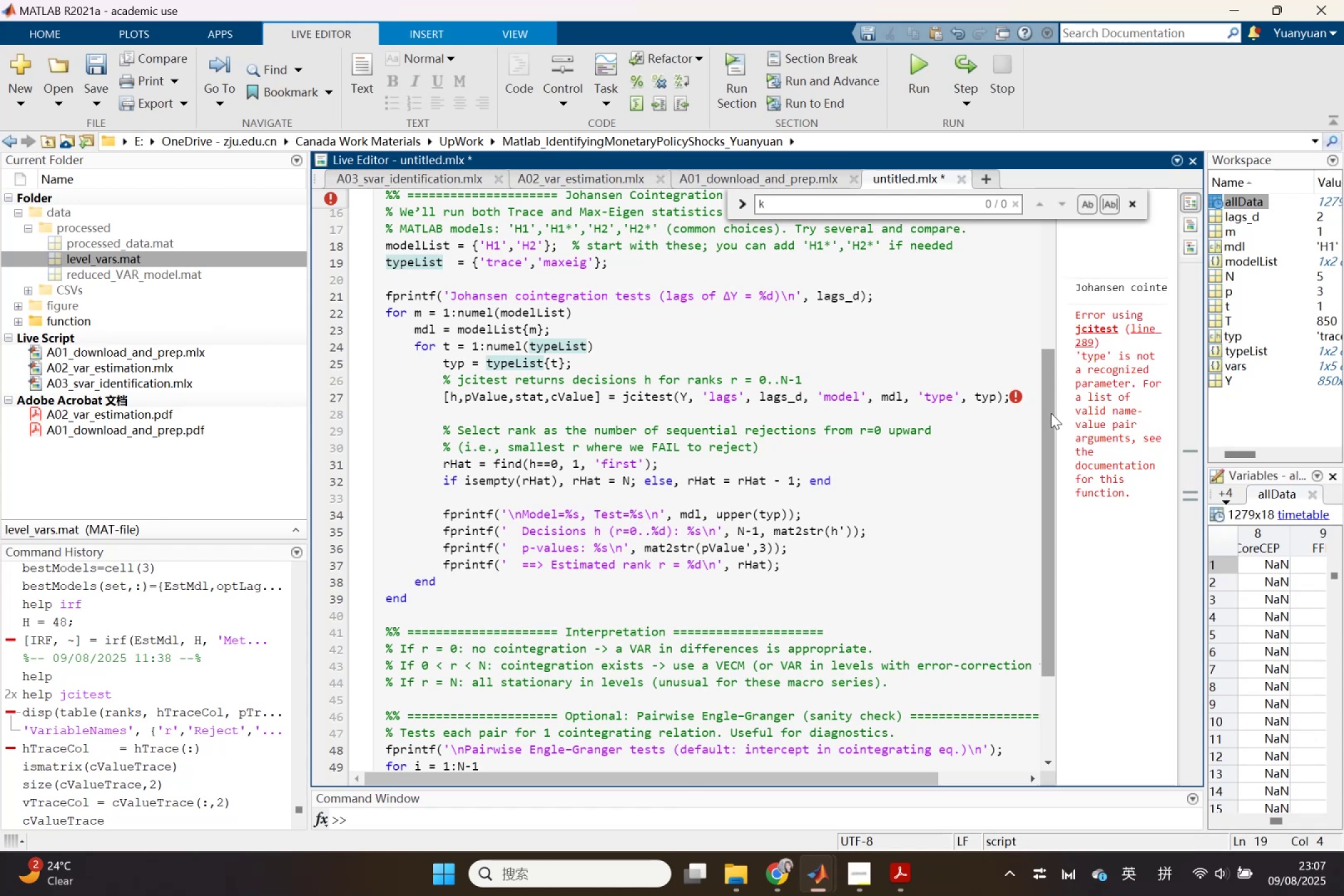 
wait(15.25)
 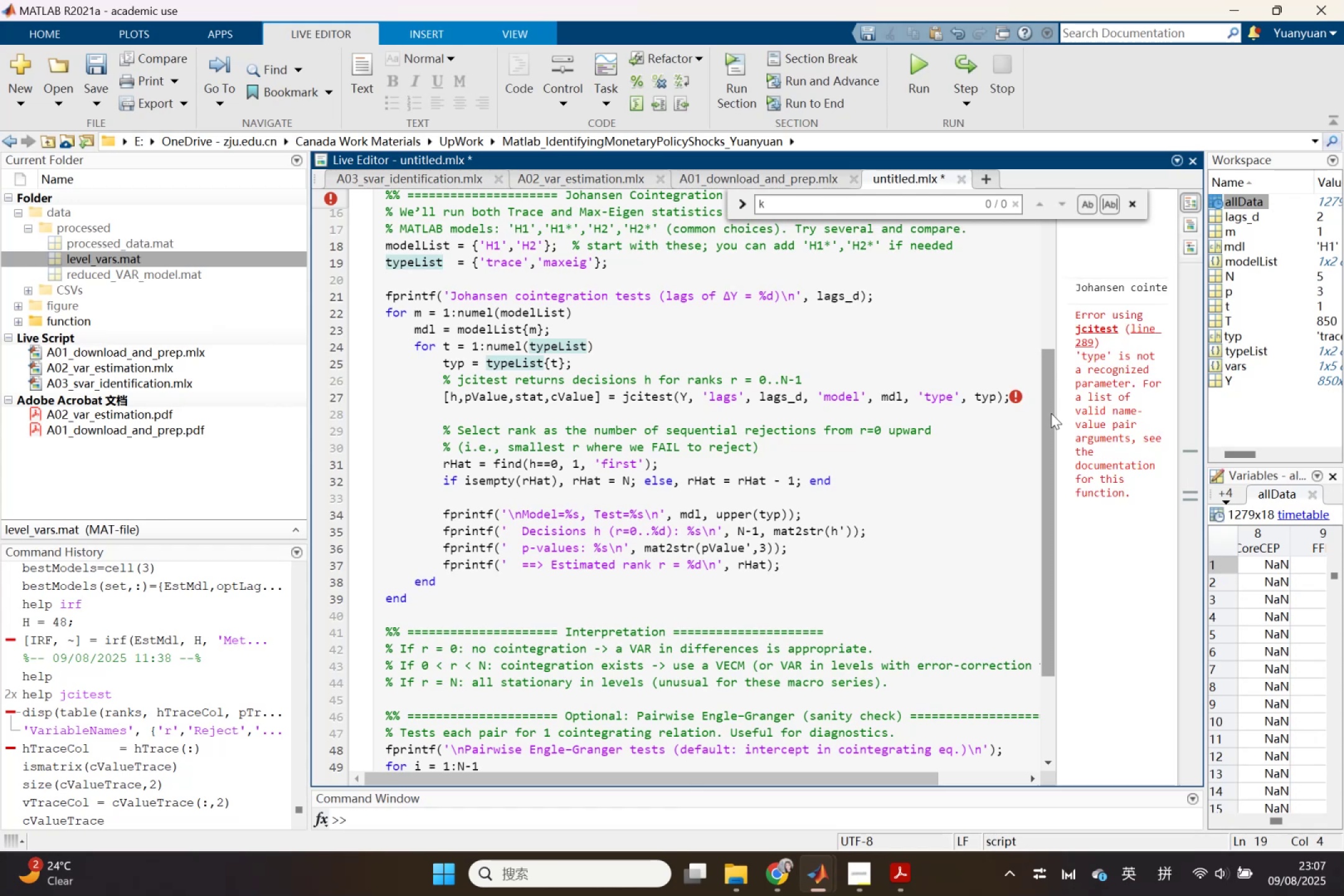 
left_click([1071, 328])
 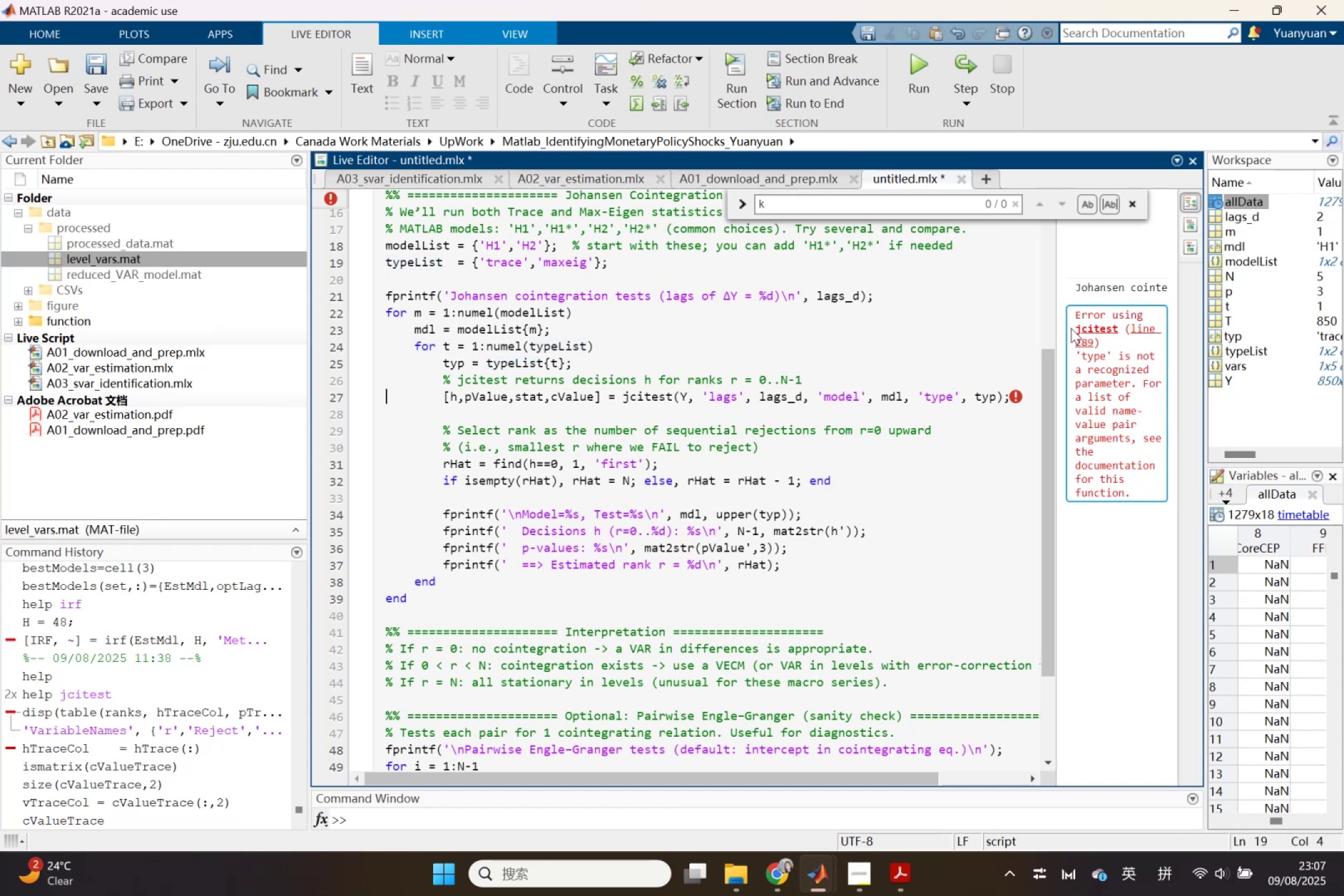 
right_click([1071, 328])
 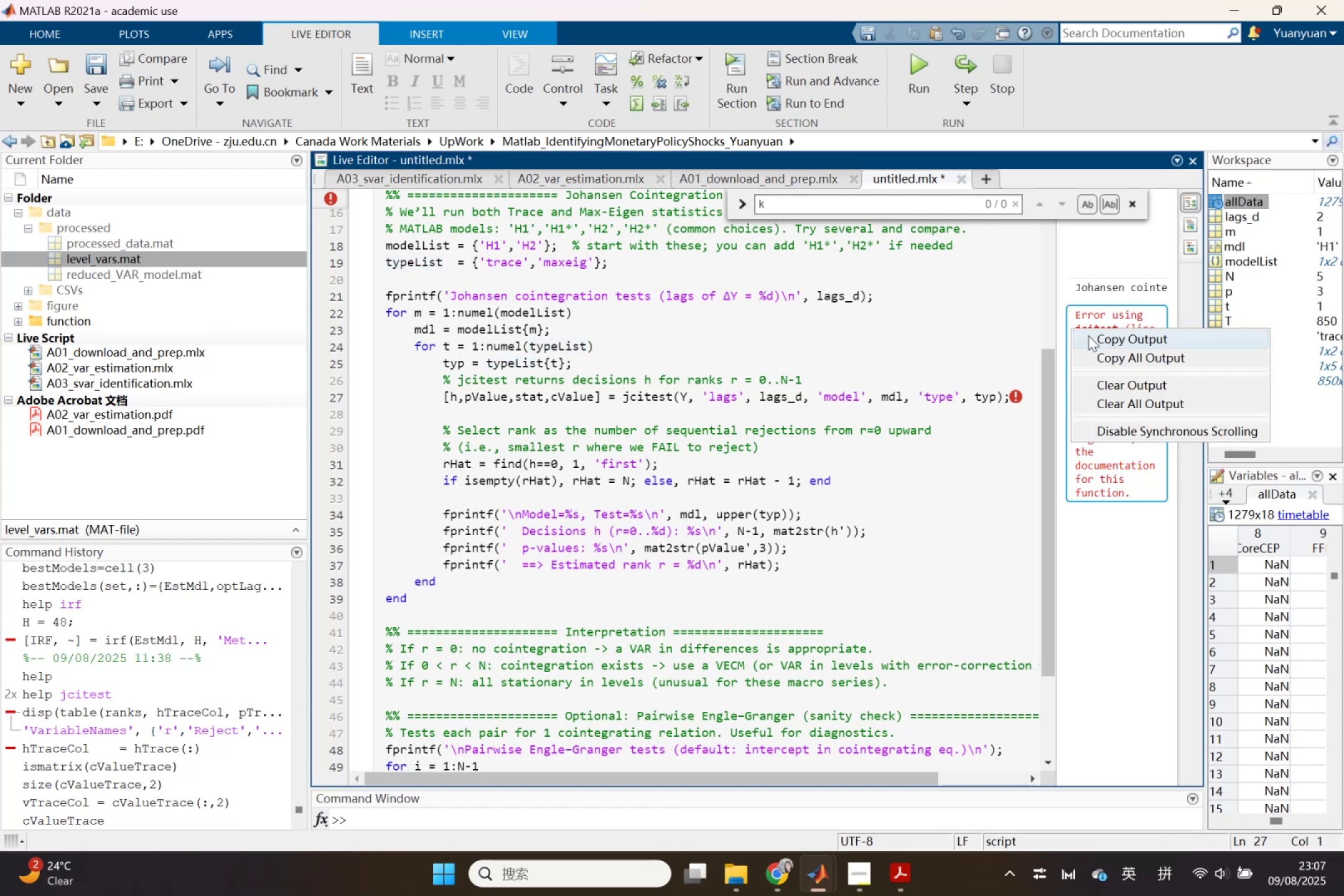 
left_click([1088, 335])
 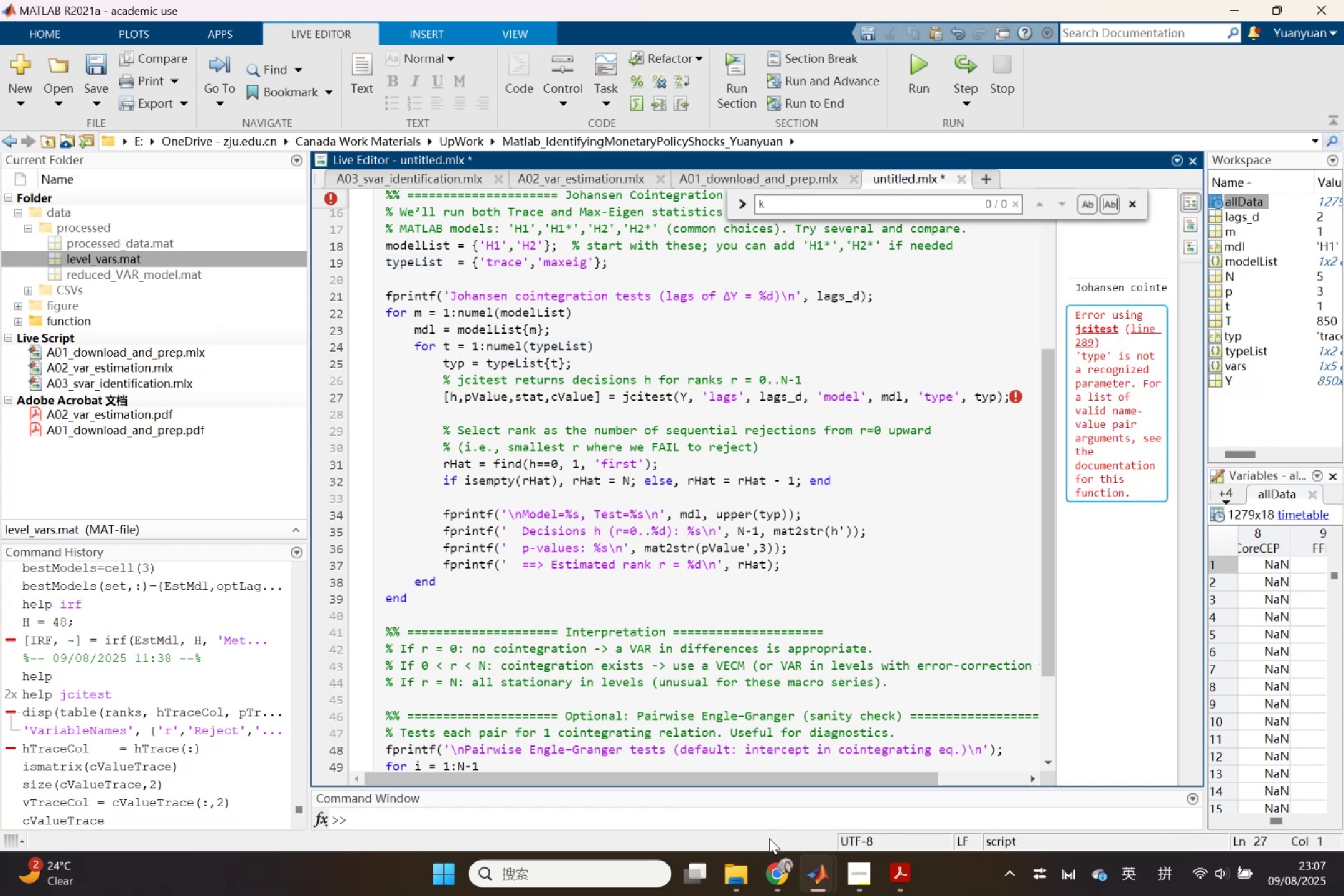 
left_click([770, 871])
 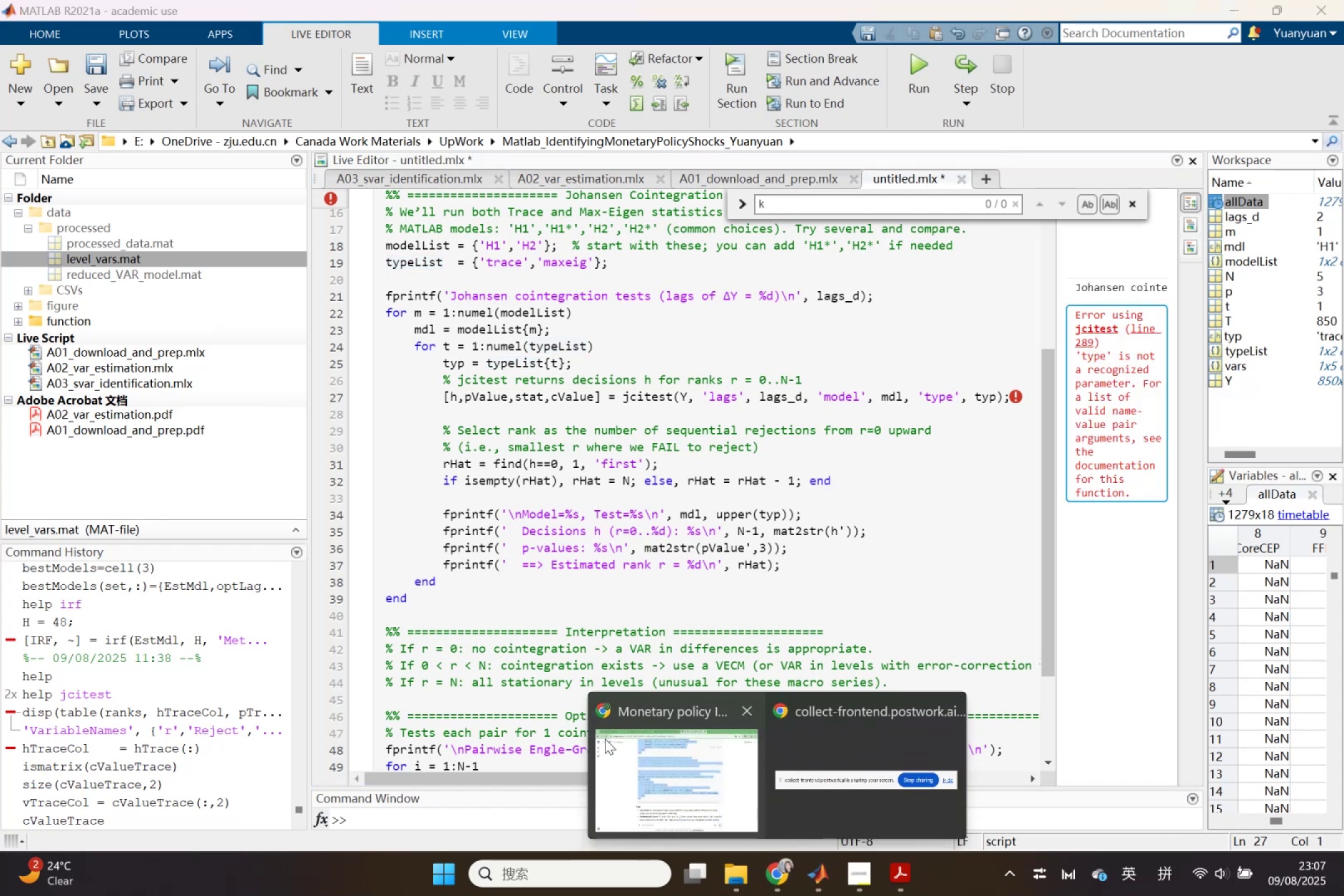 
left_click([605, 739])
 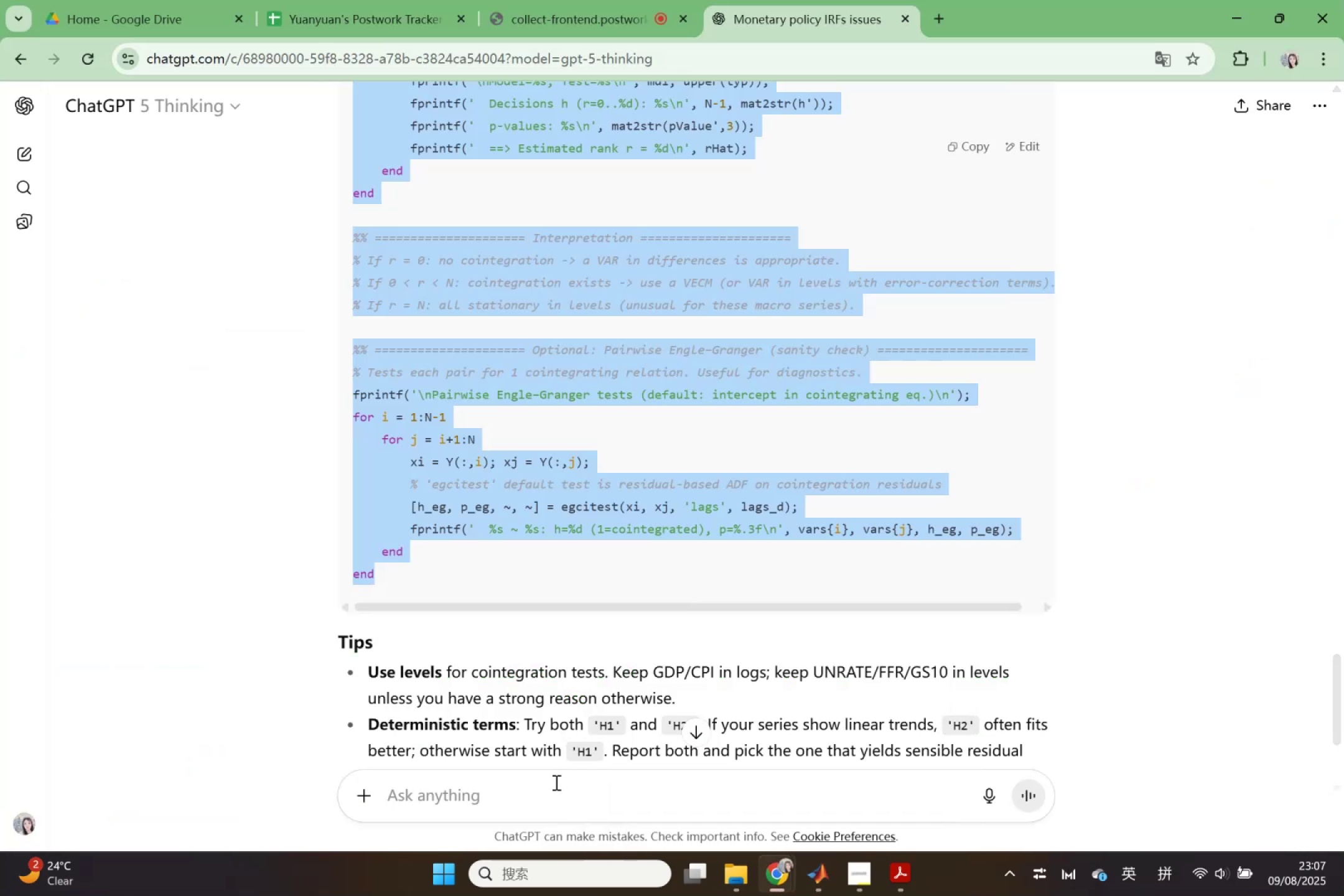 
left_click([555, 782])
 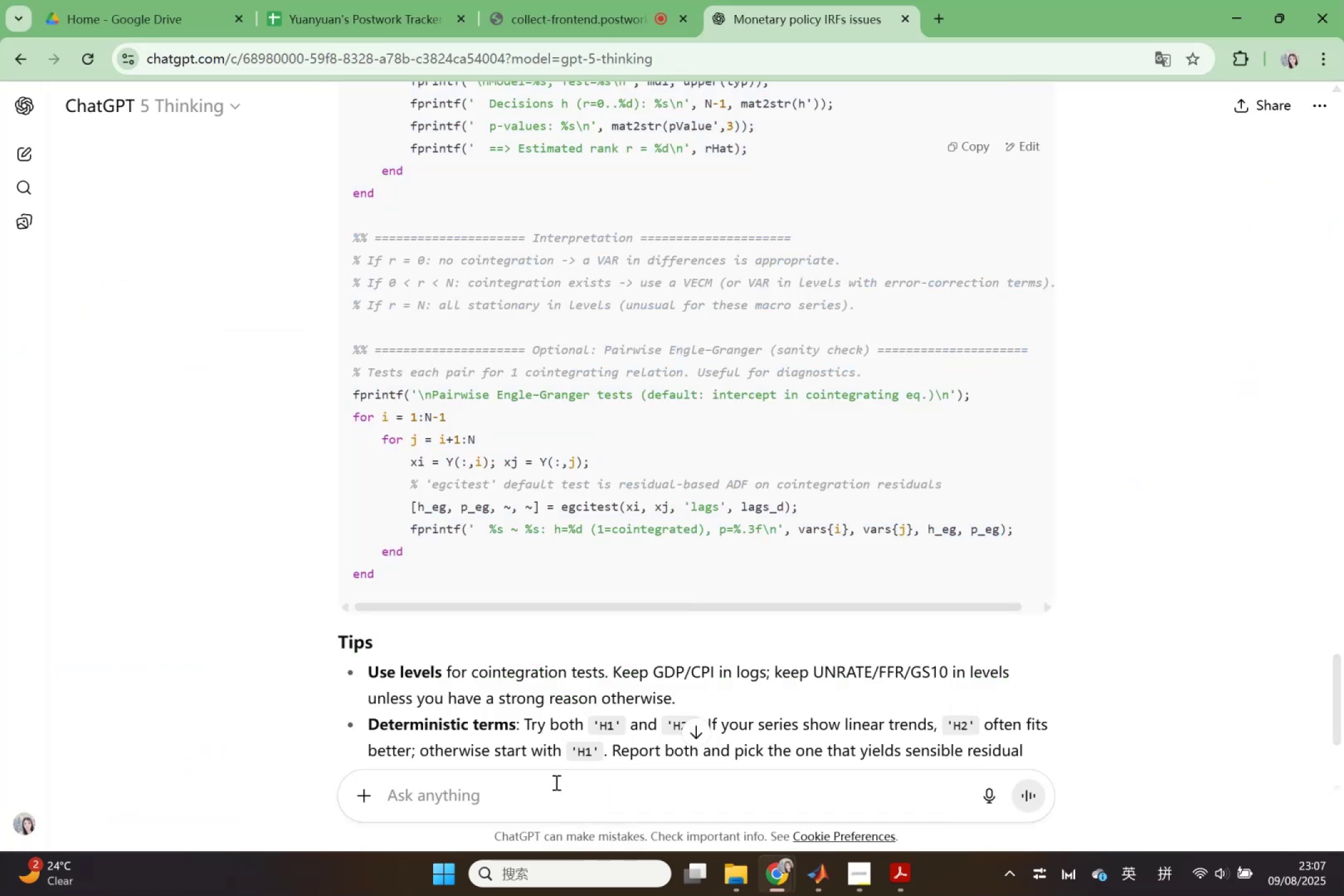 
key(Control+V)
 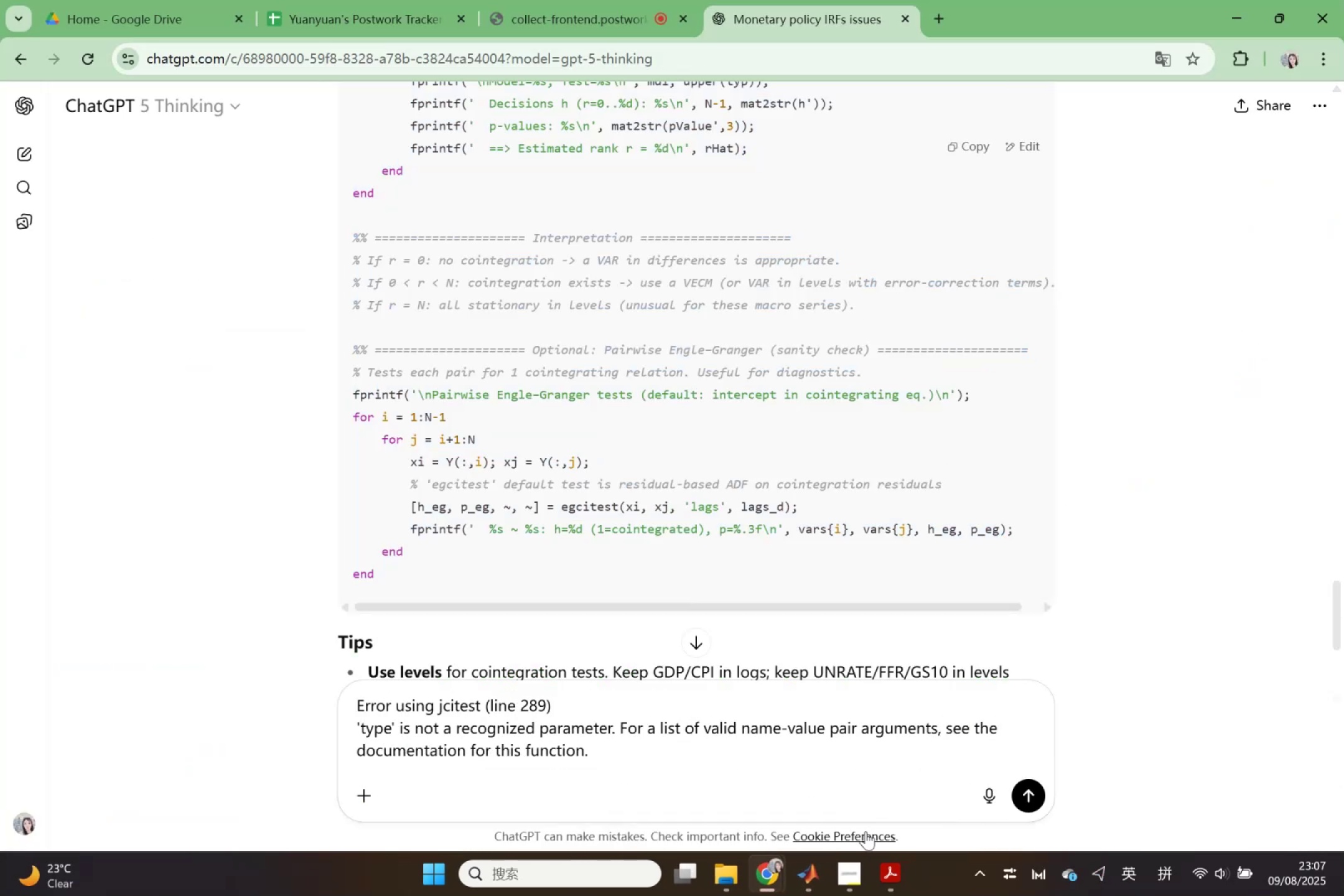 
left_click([1040, 806])
 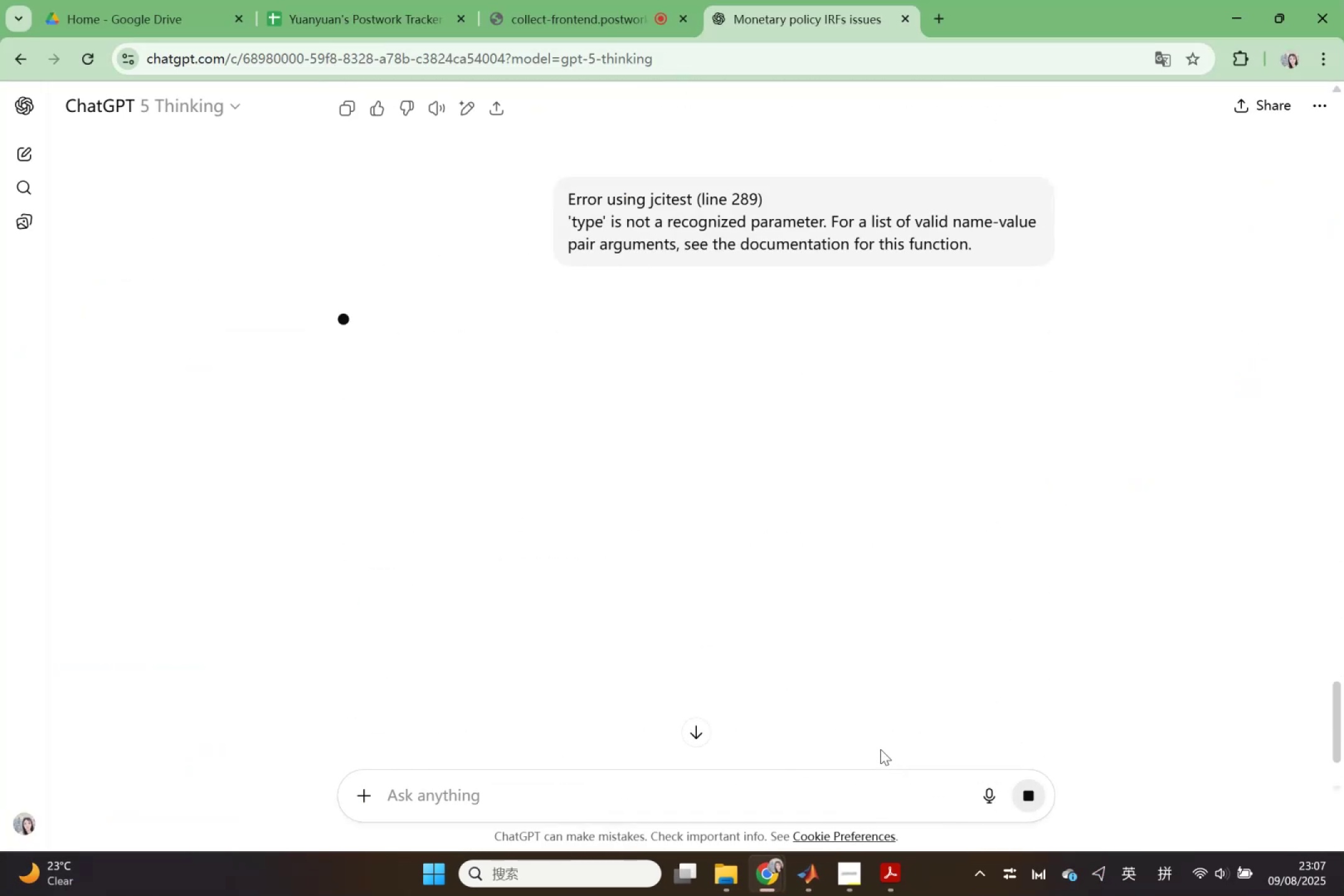 
scroll: coordinate [828, 599], scroll_direction: up, amount: 5.0
 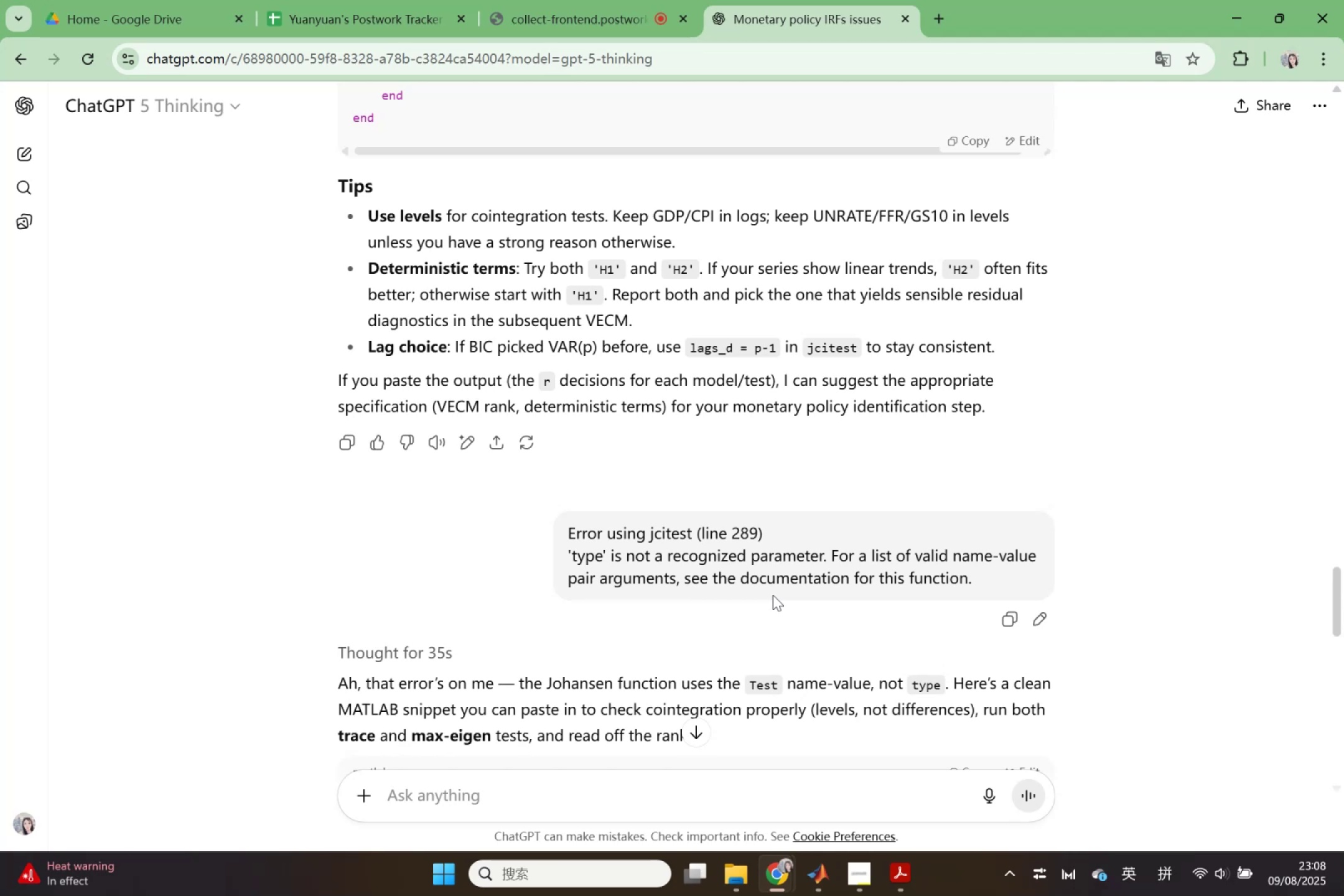 
wait(67.95)
 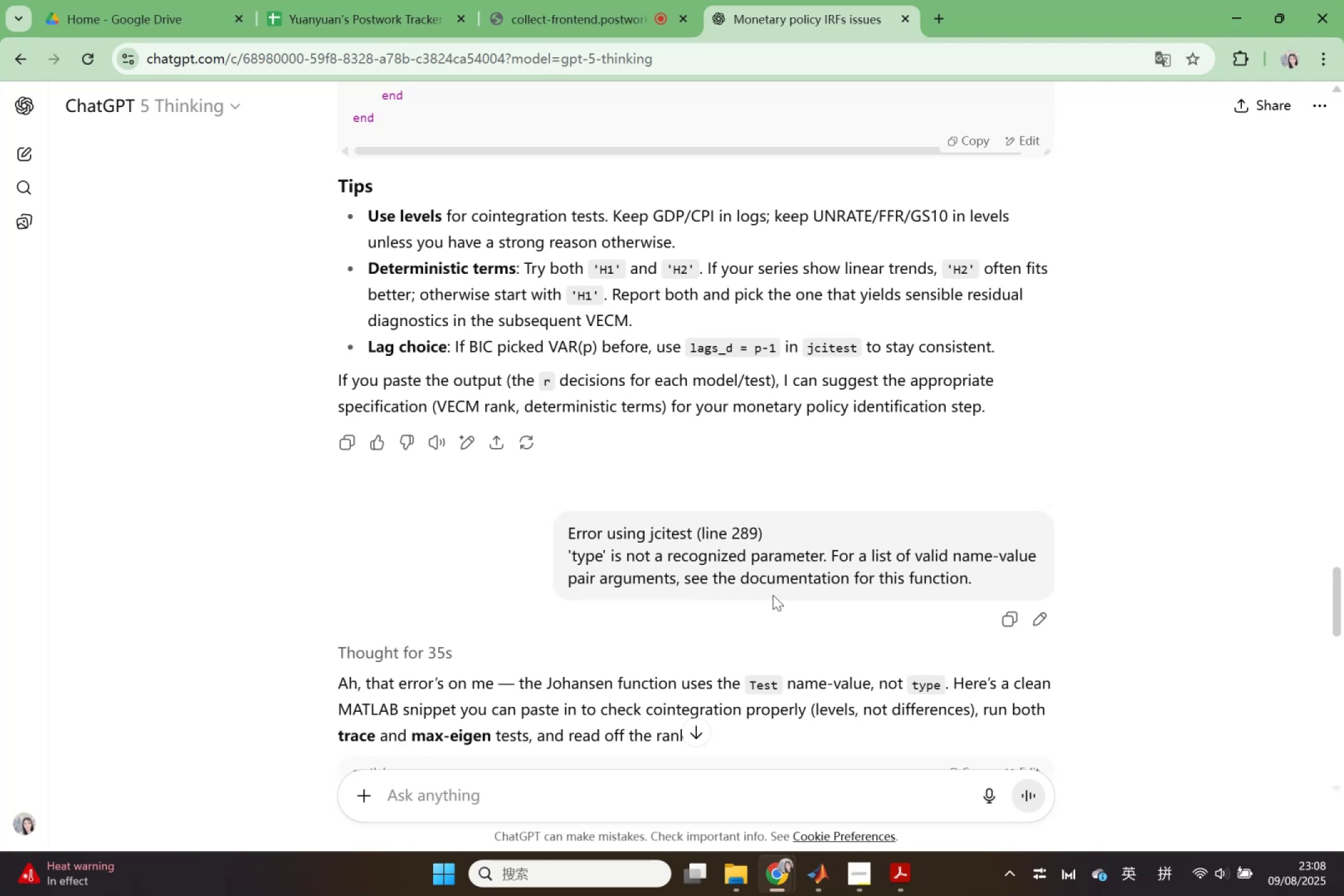 
scroll: coordinate [773, 593], scroll_direction: down, amount: 3.0
 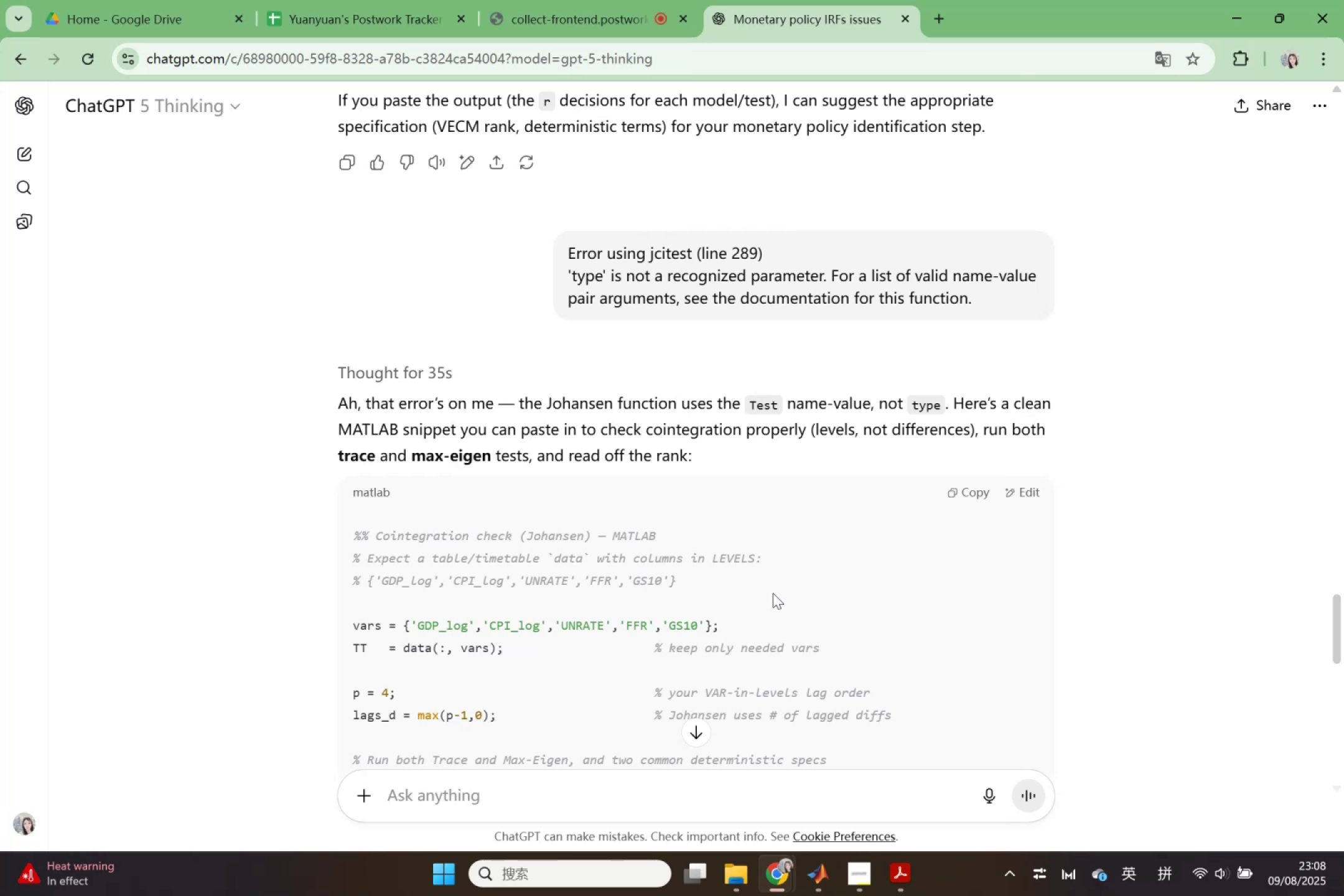 
wait(5.75)
 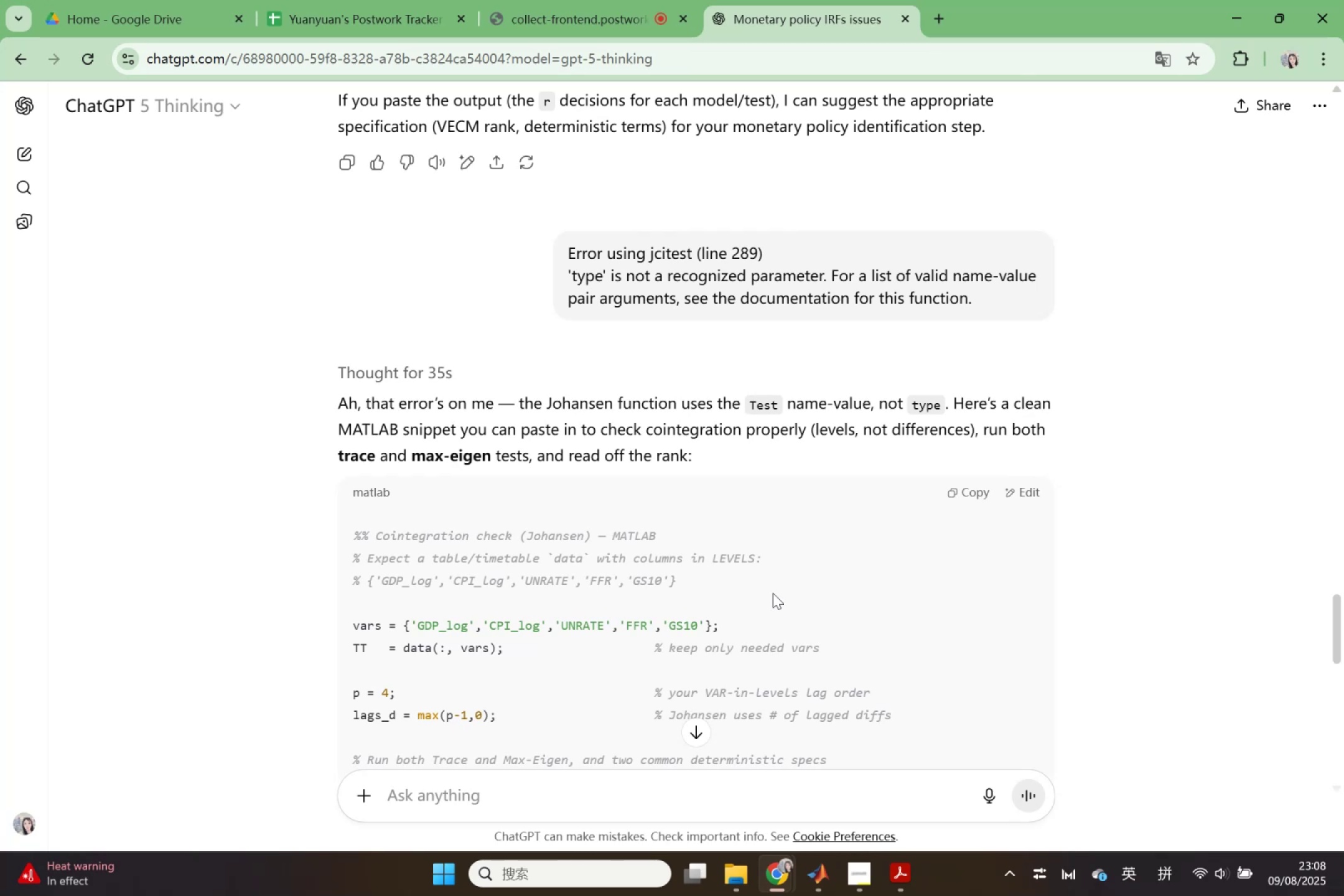 
scroll: coordinate [773, 593], scroll_direction: down, amount: 3.0
 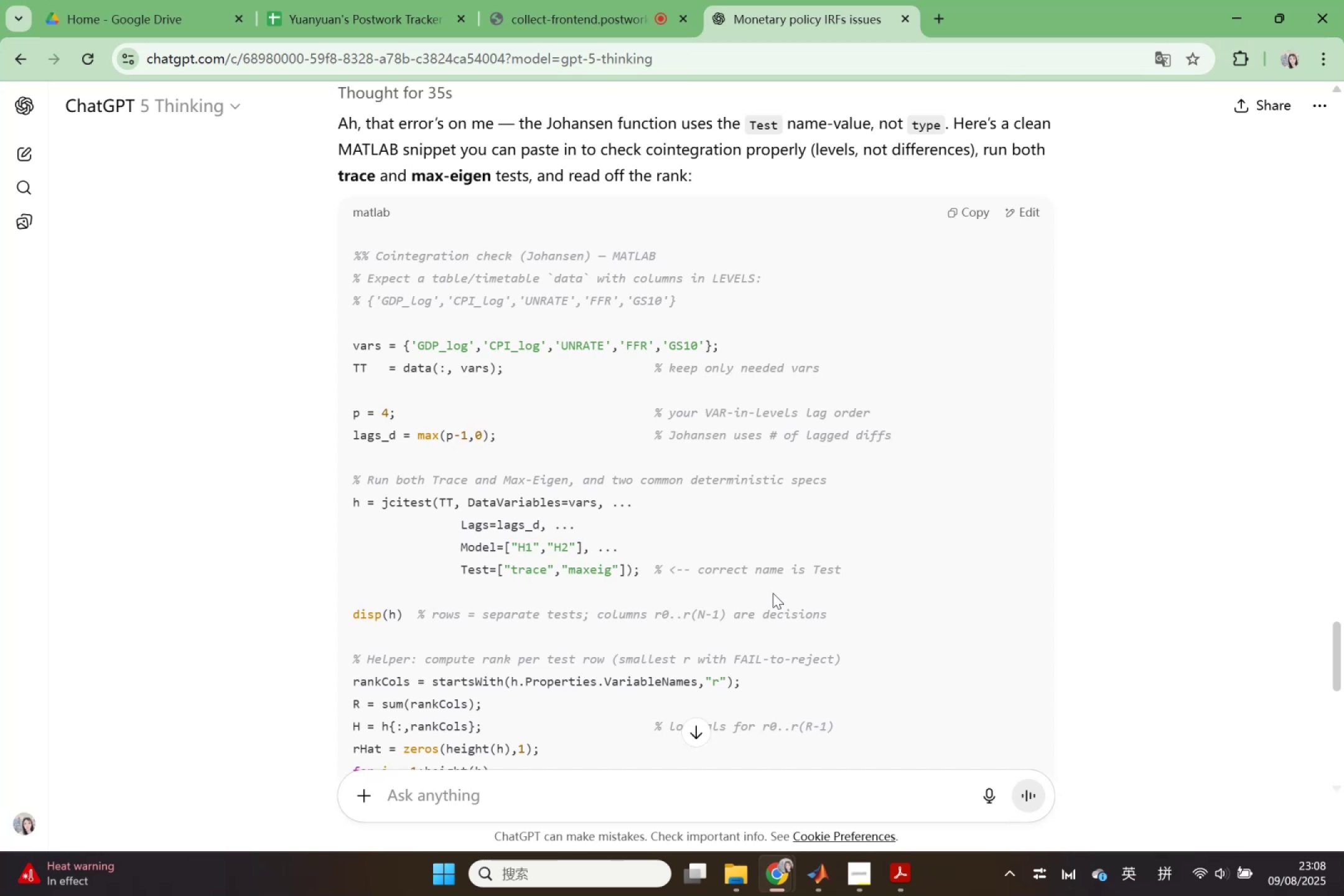 
wait(25.27)
 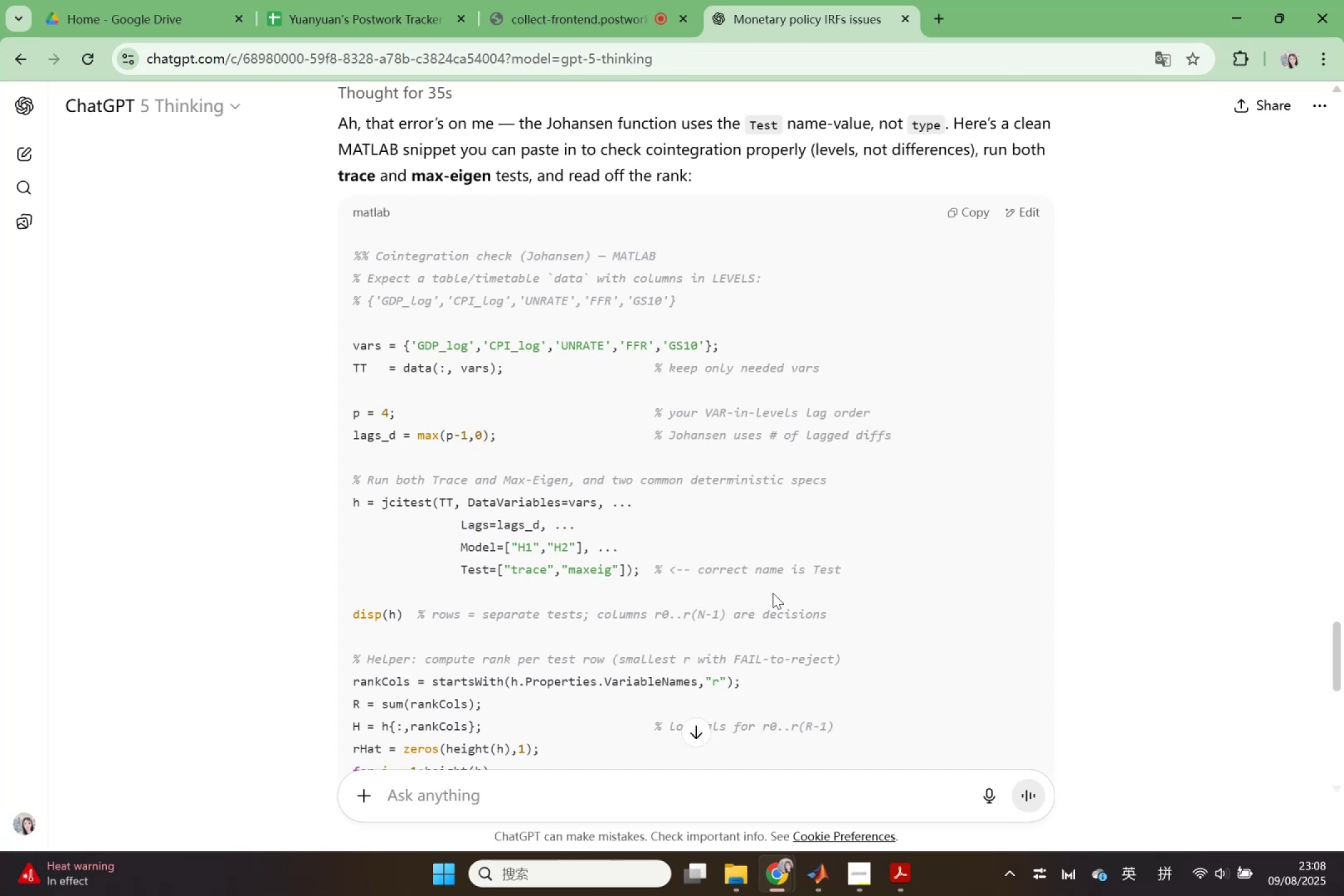 
left_click_drag(start_coordinate=[648, 573], to_coordinate=[334, 494])
 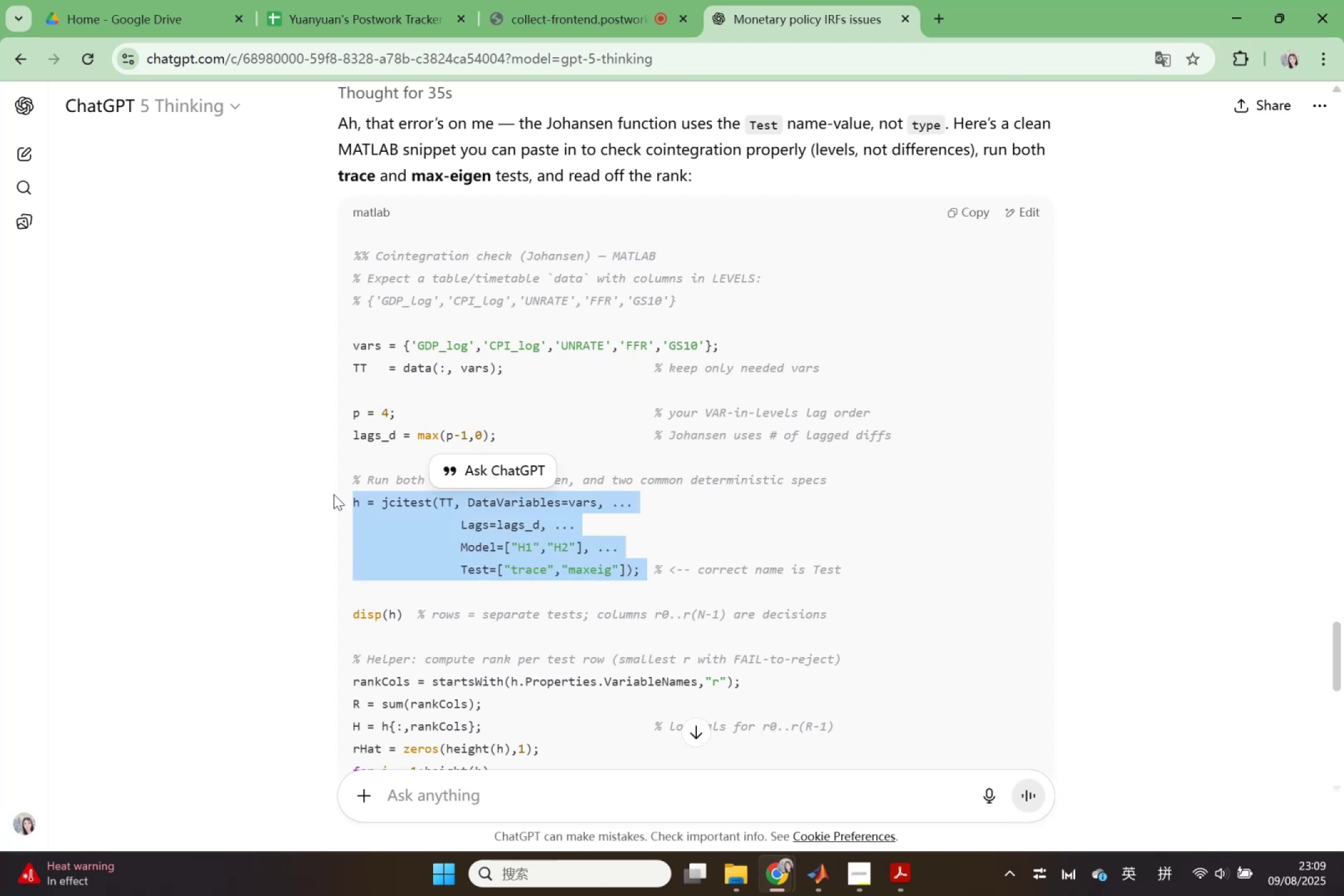 
key(Control+C)
 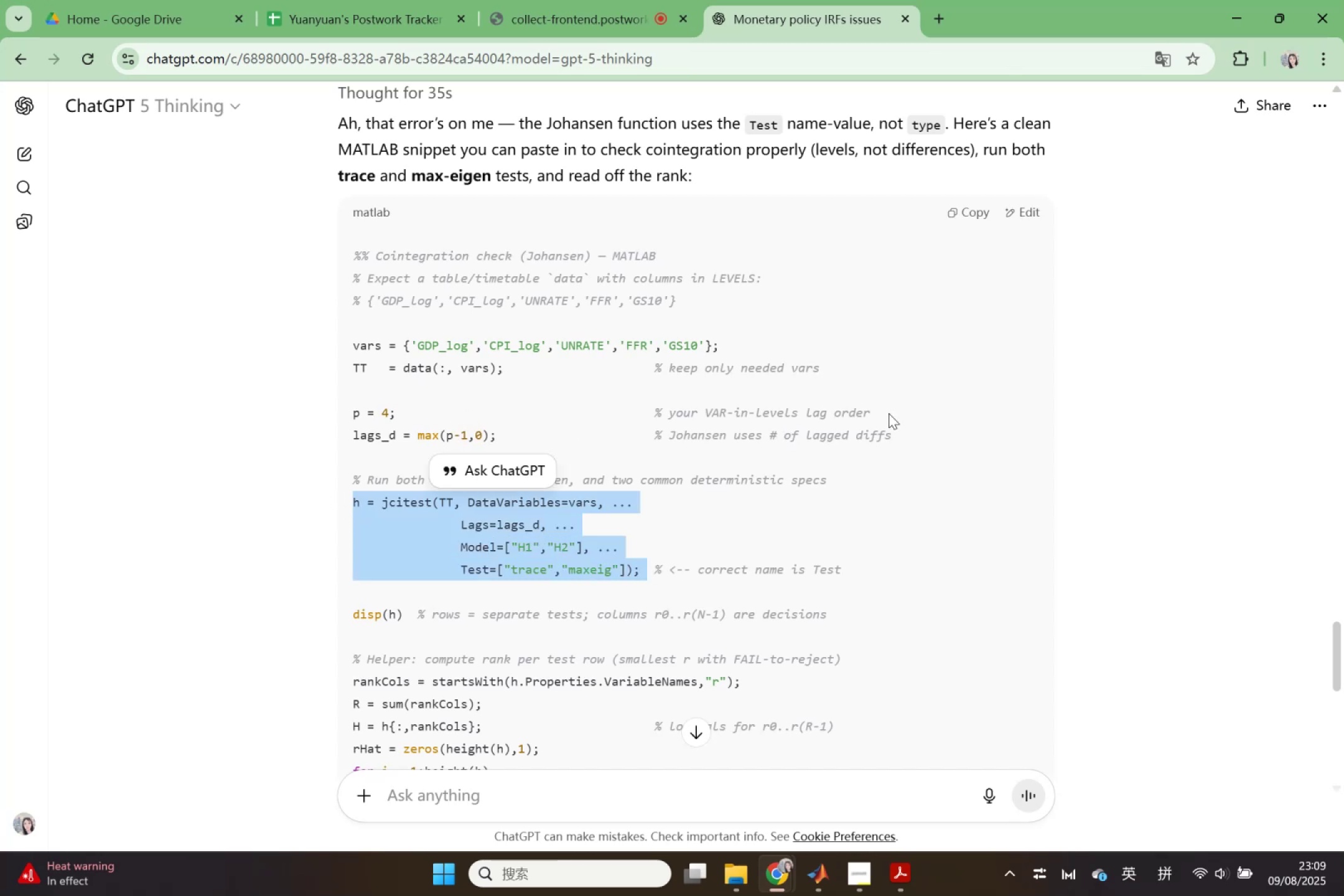 
wait(5.77)
 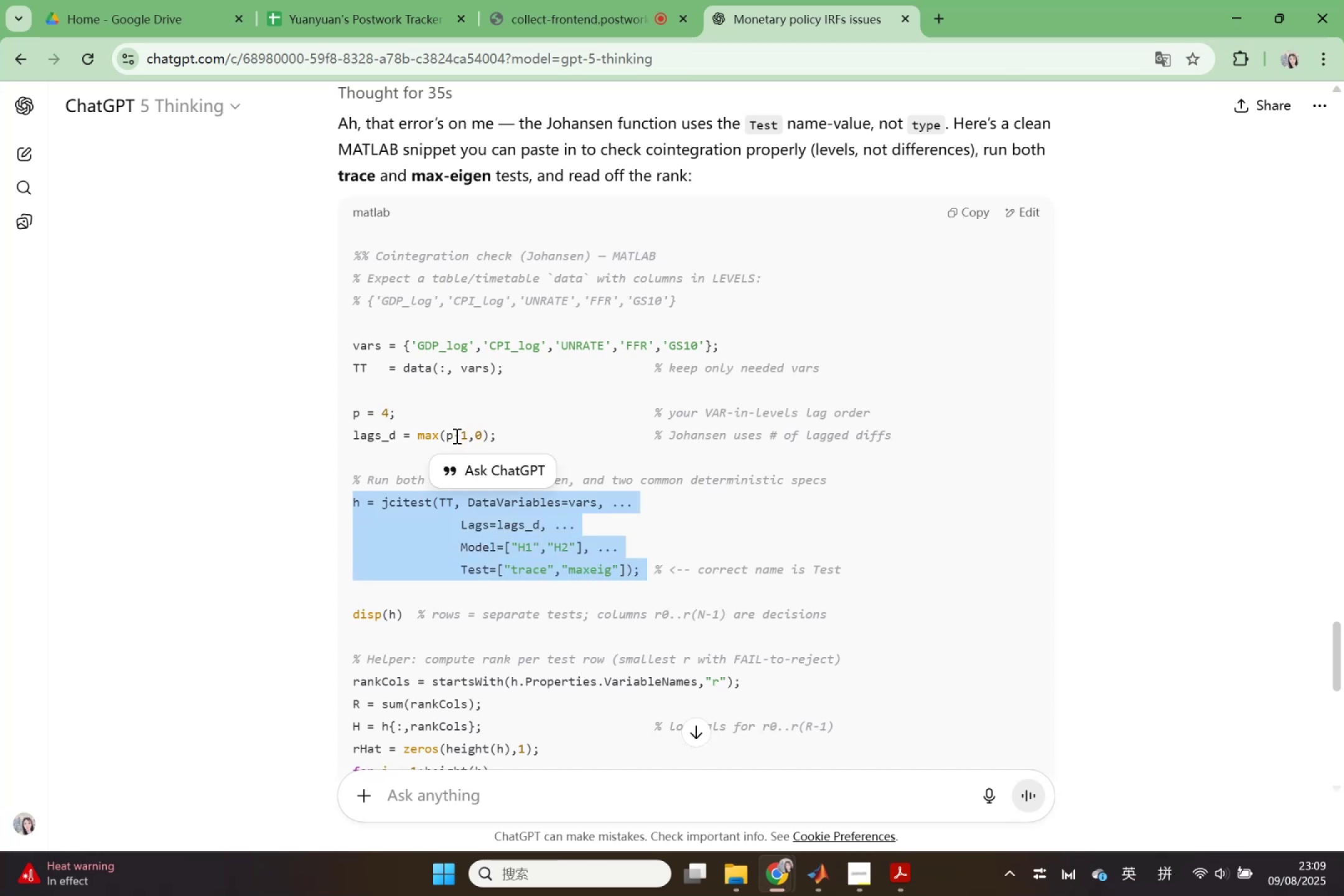 
left_click([824, 867])
 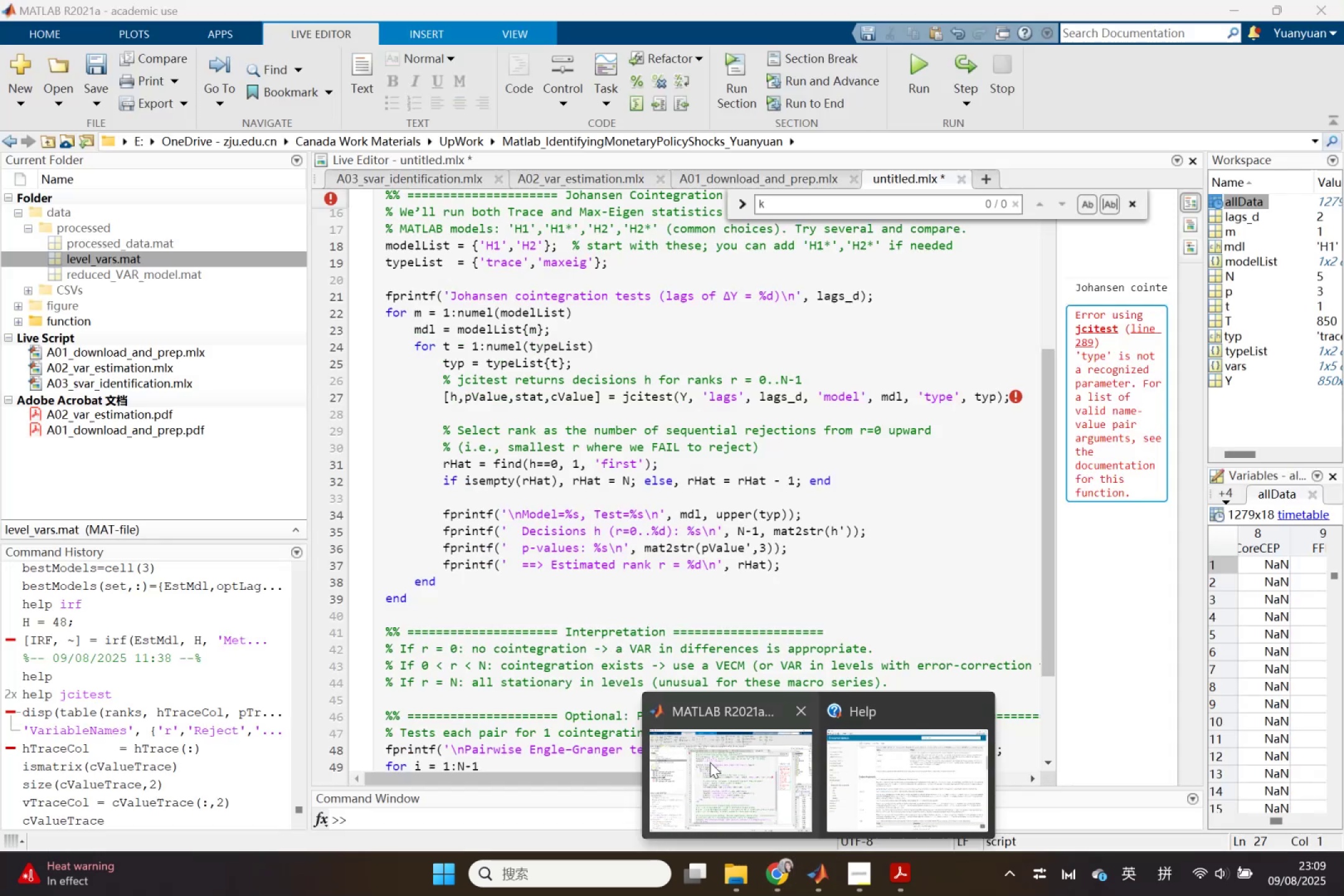 
left_click([710, 762])
 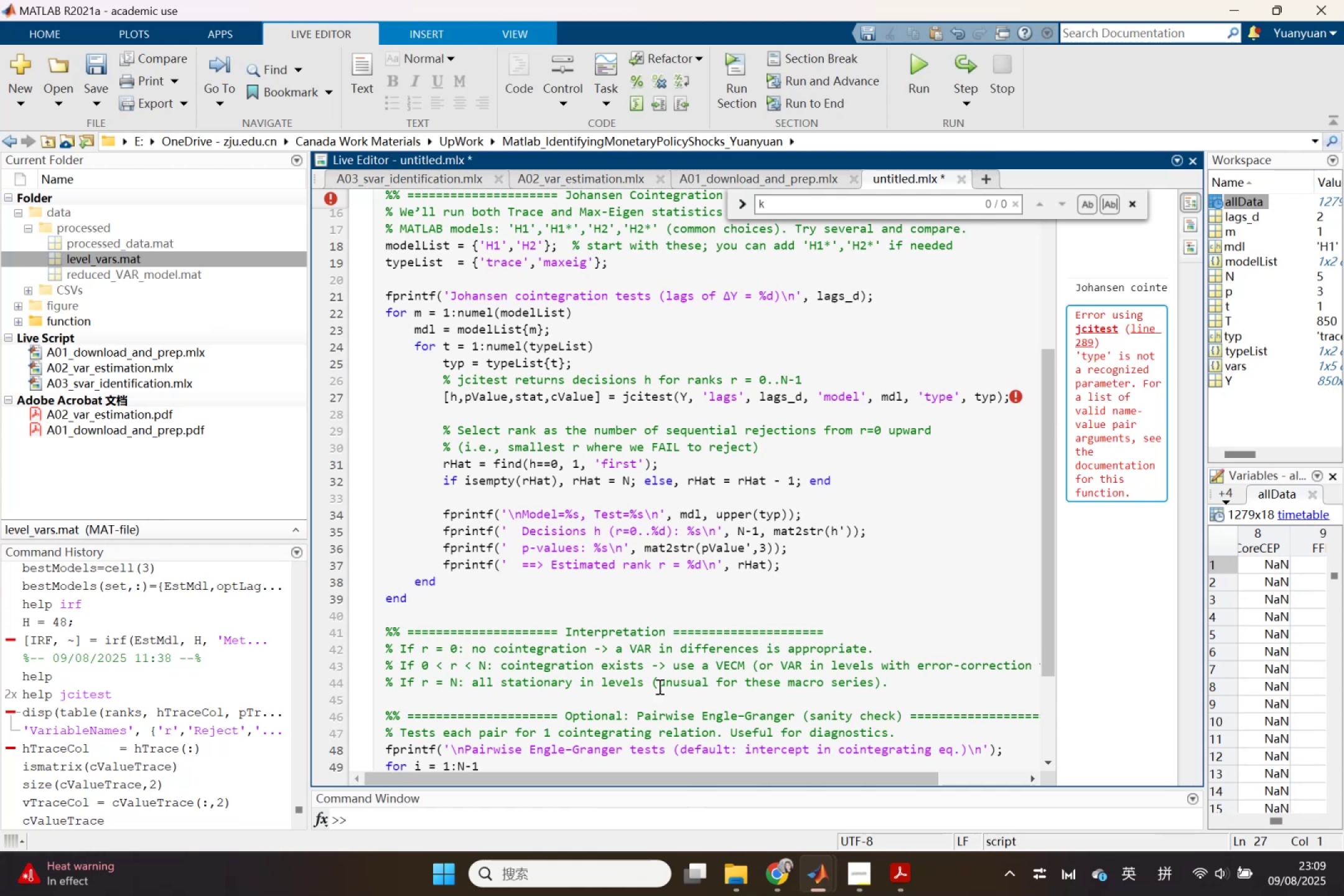 
scroll: coordinate [584, 447], scroll_direction: up, amount: 3.0
 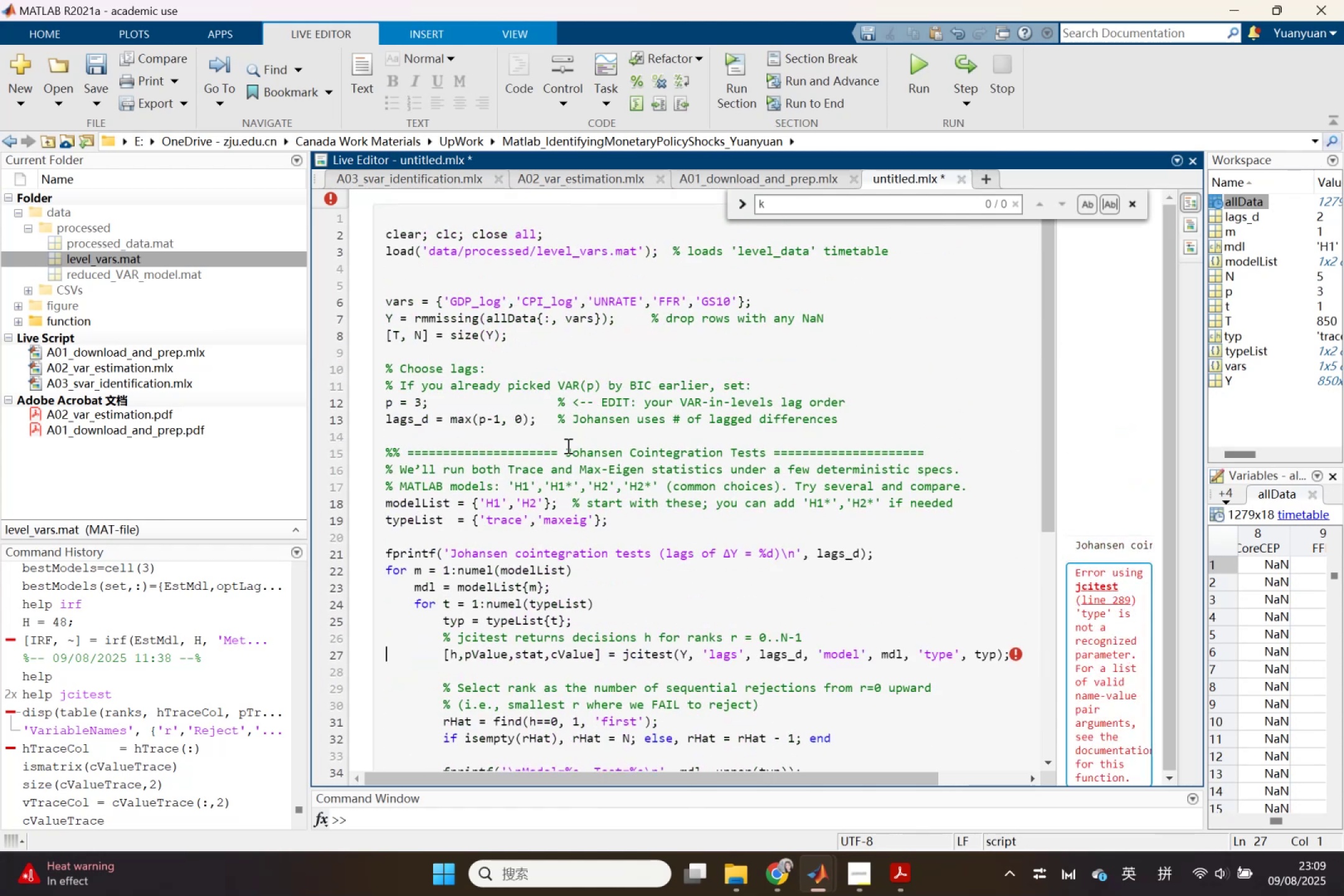 
wait(7.92)
 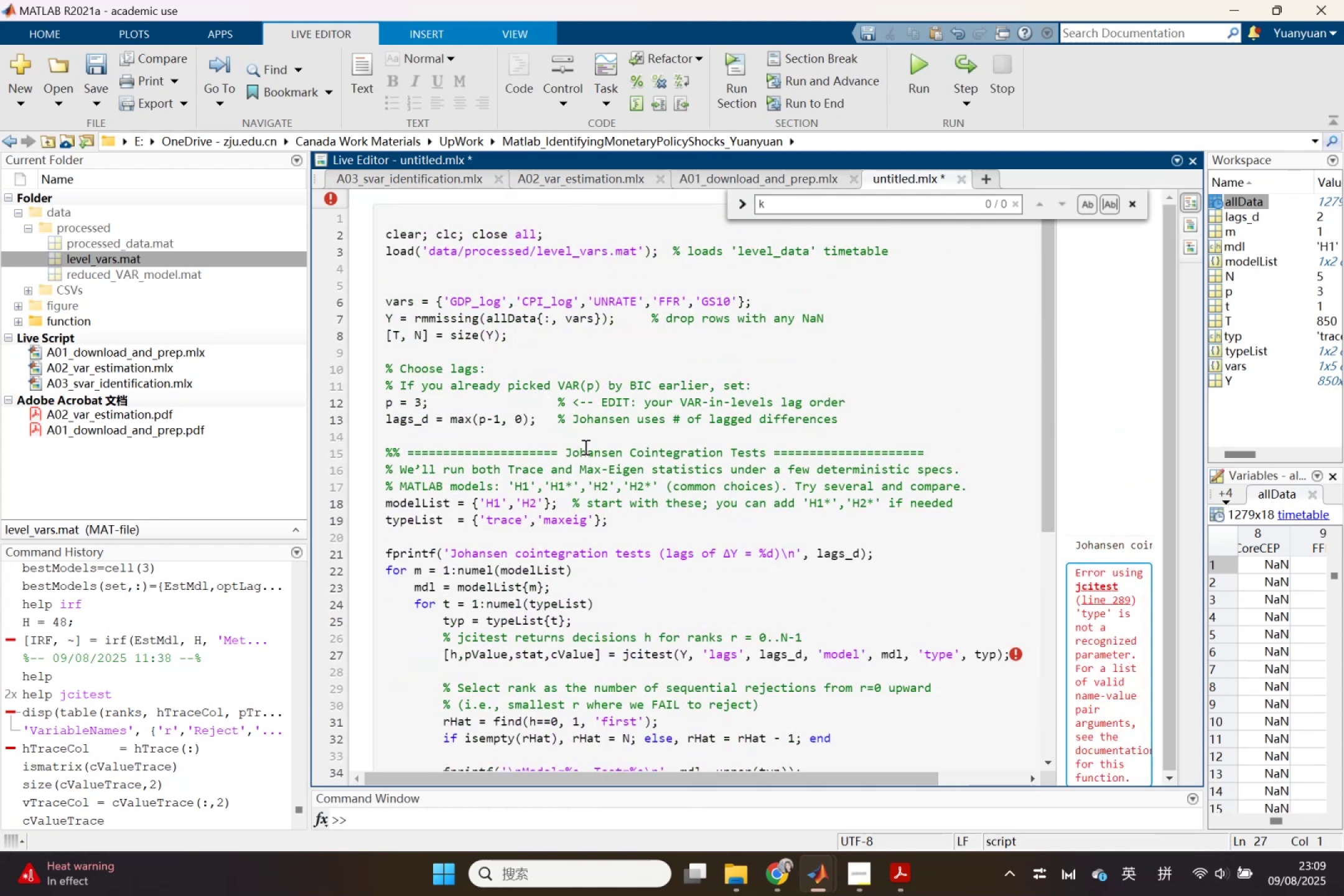 
left_click([795, 888])
 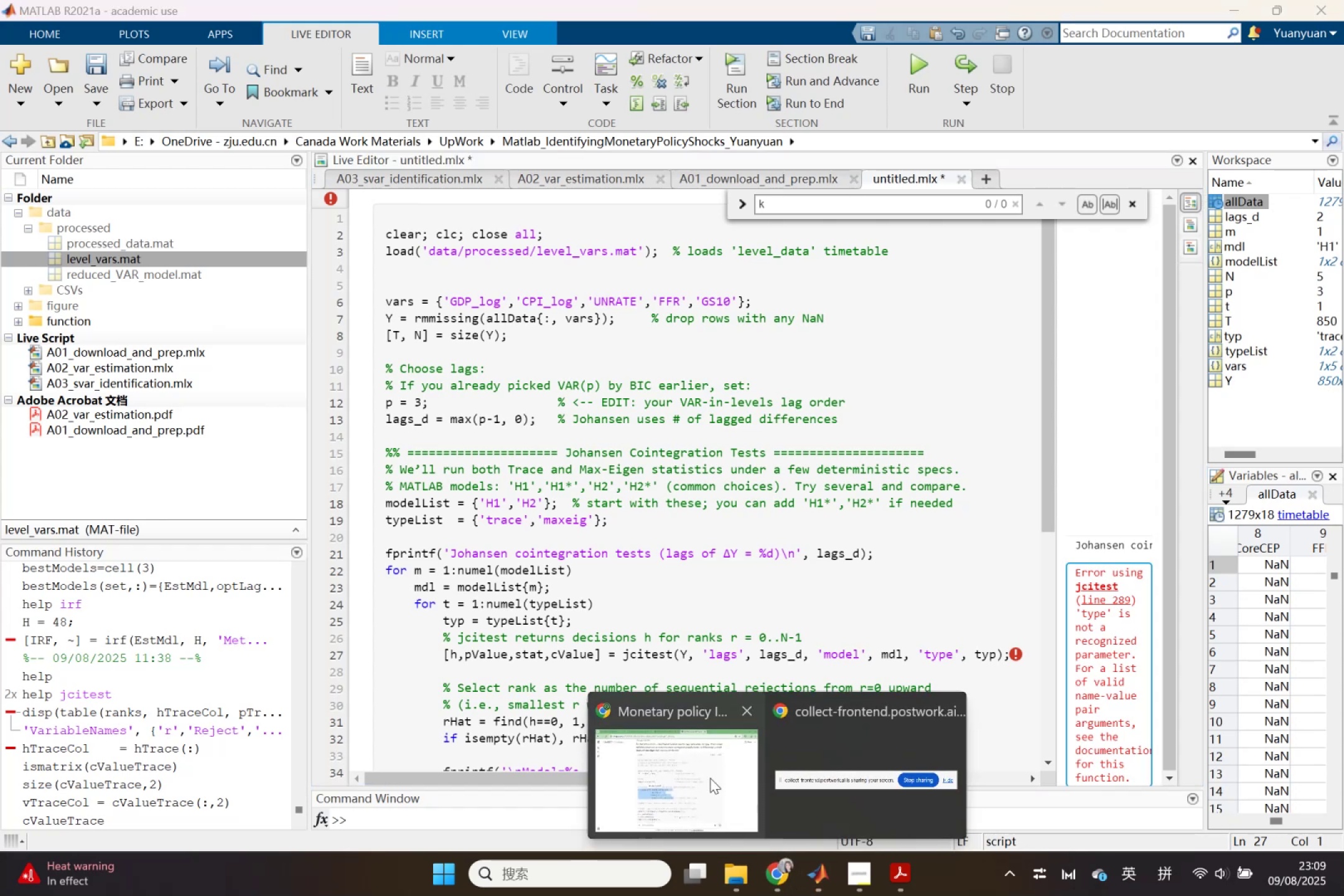 
left_click([710, 778])
 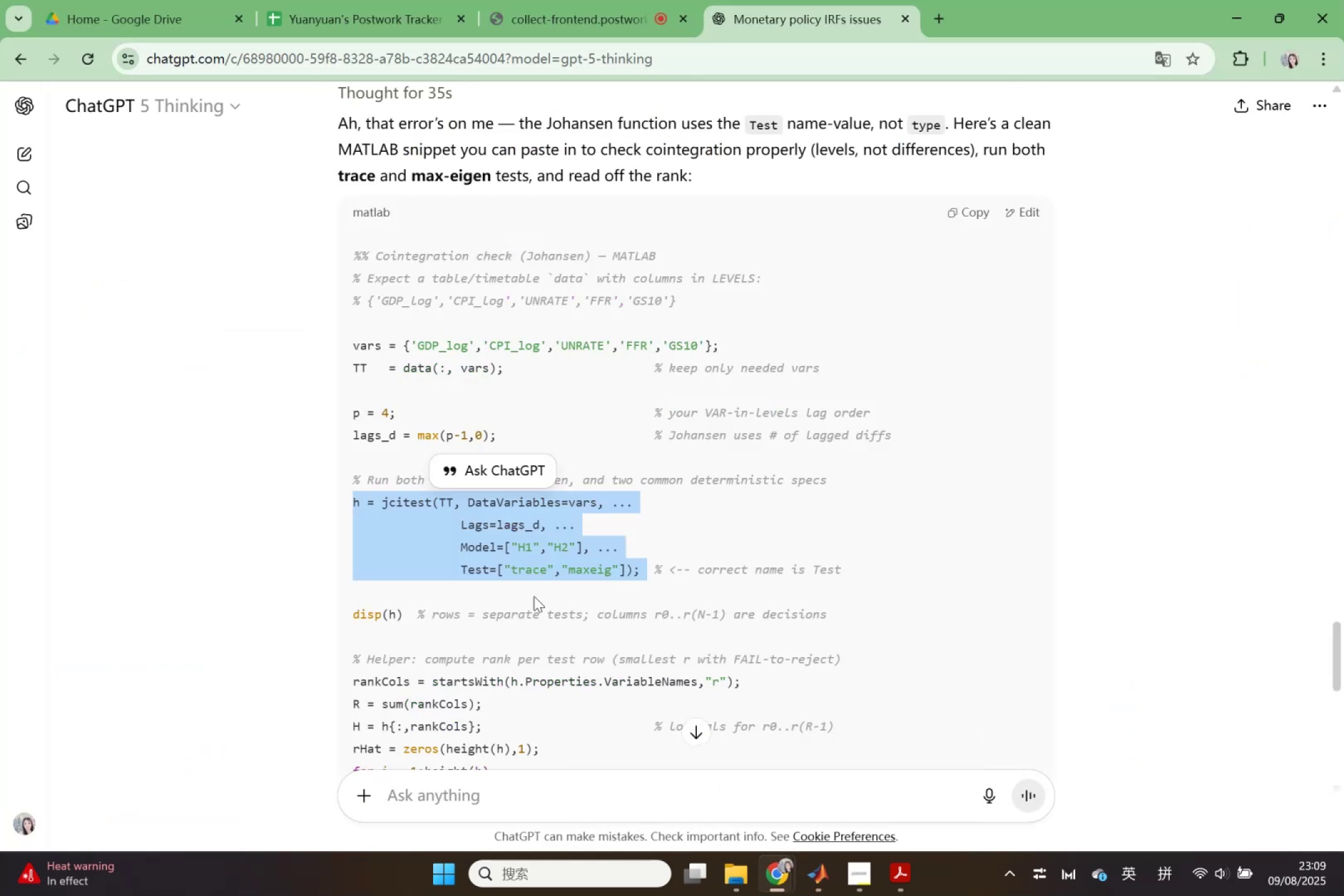 
left_click([534, 596])
 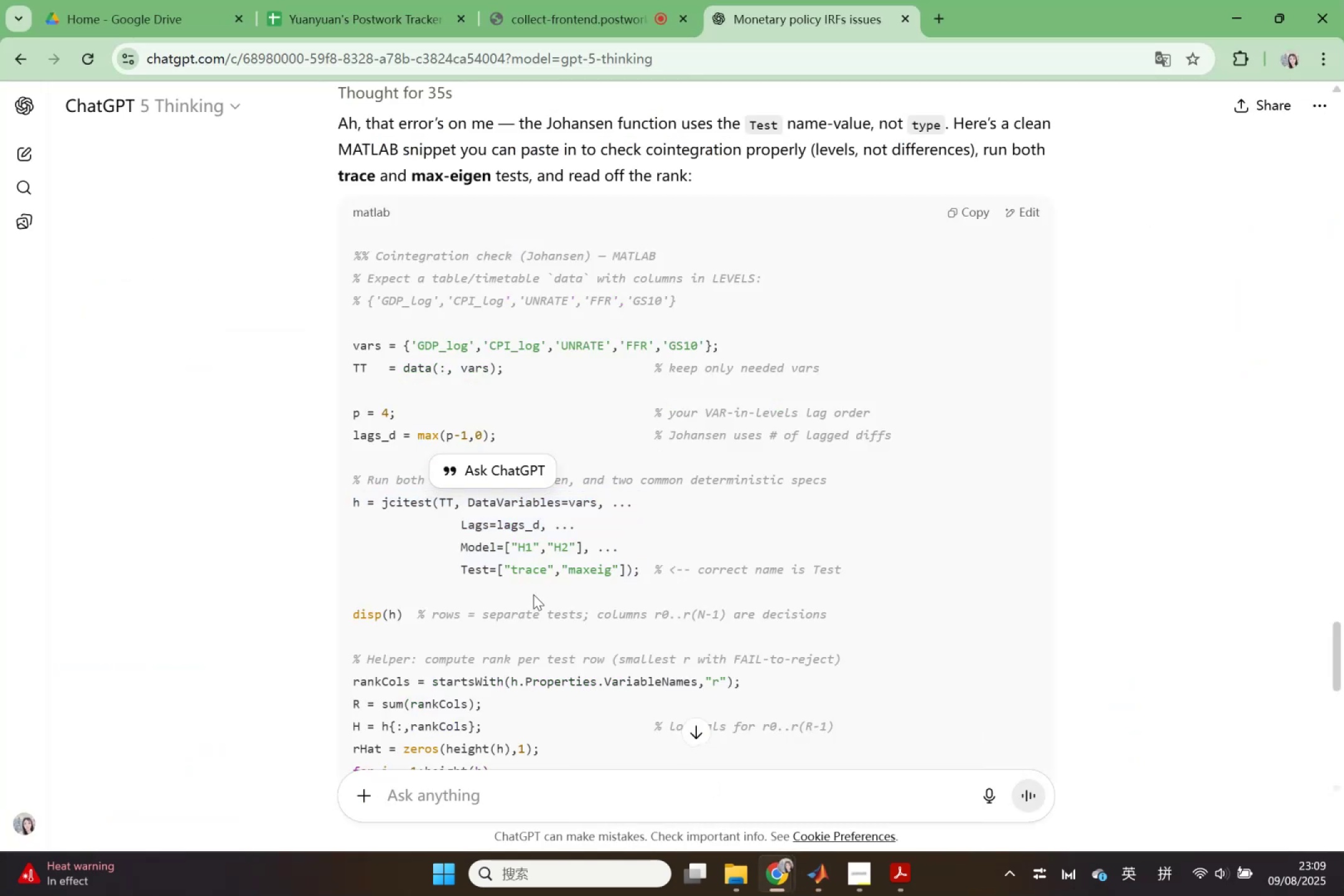 
scroll: coordinate [533, 594], scroll_direction: down, amount: 2.0
 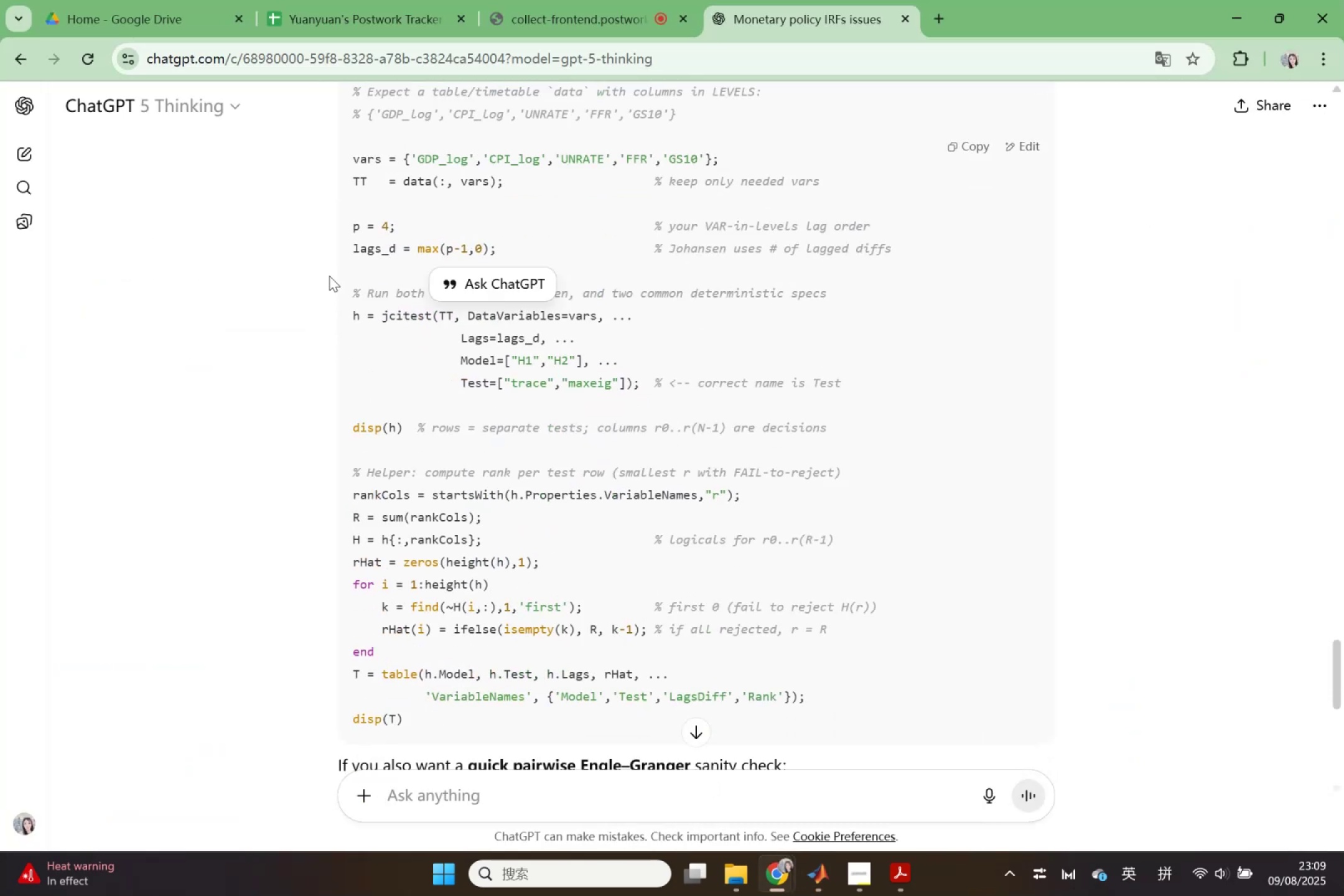 
left_click_drag(start_coordinate=[345, 287], to_coordinate=[799, 635])
 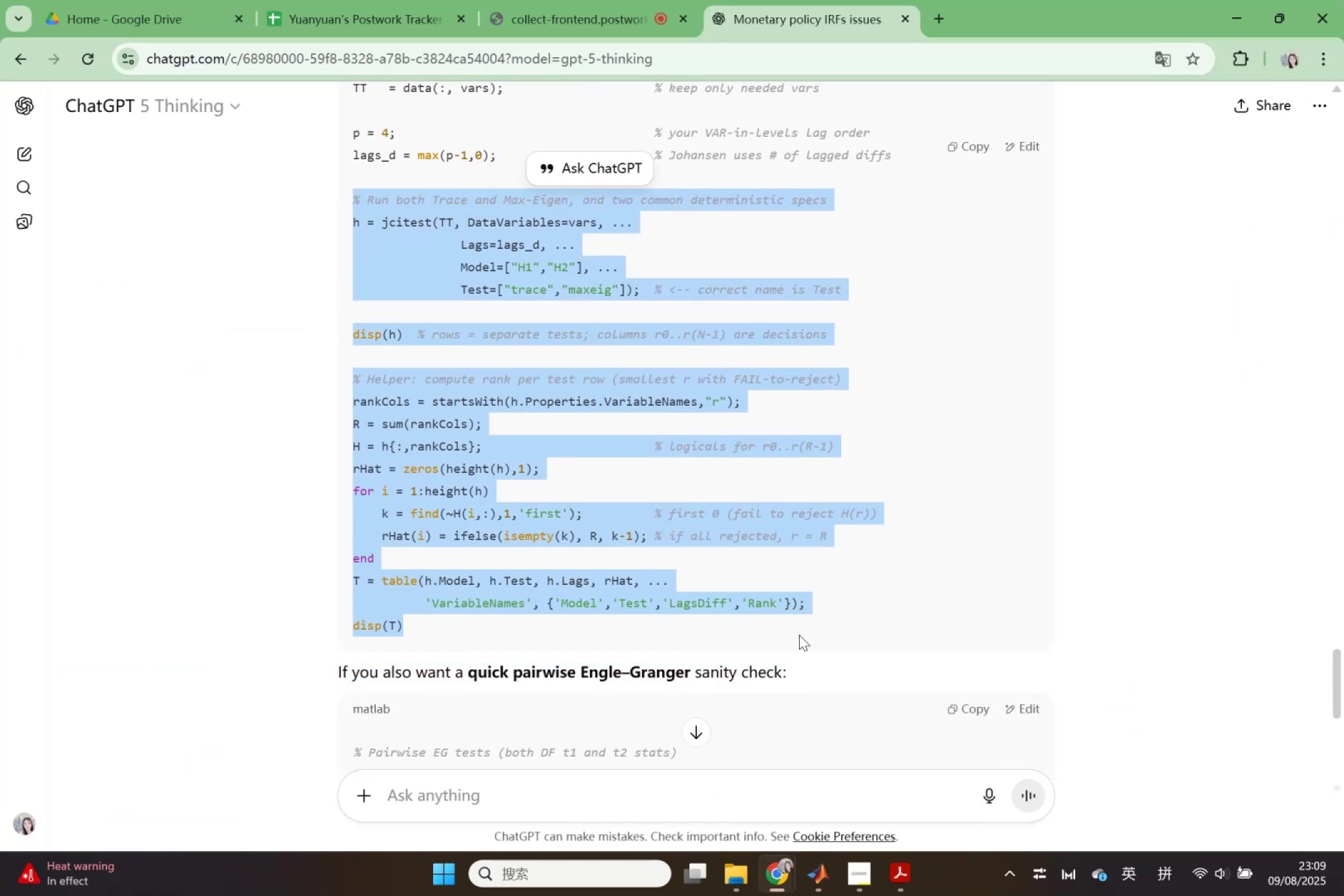 
scroll: coordinate [790, 661], scroll_direction: down, amount: 1.0
 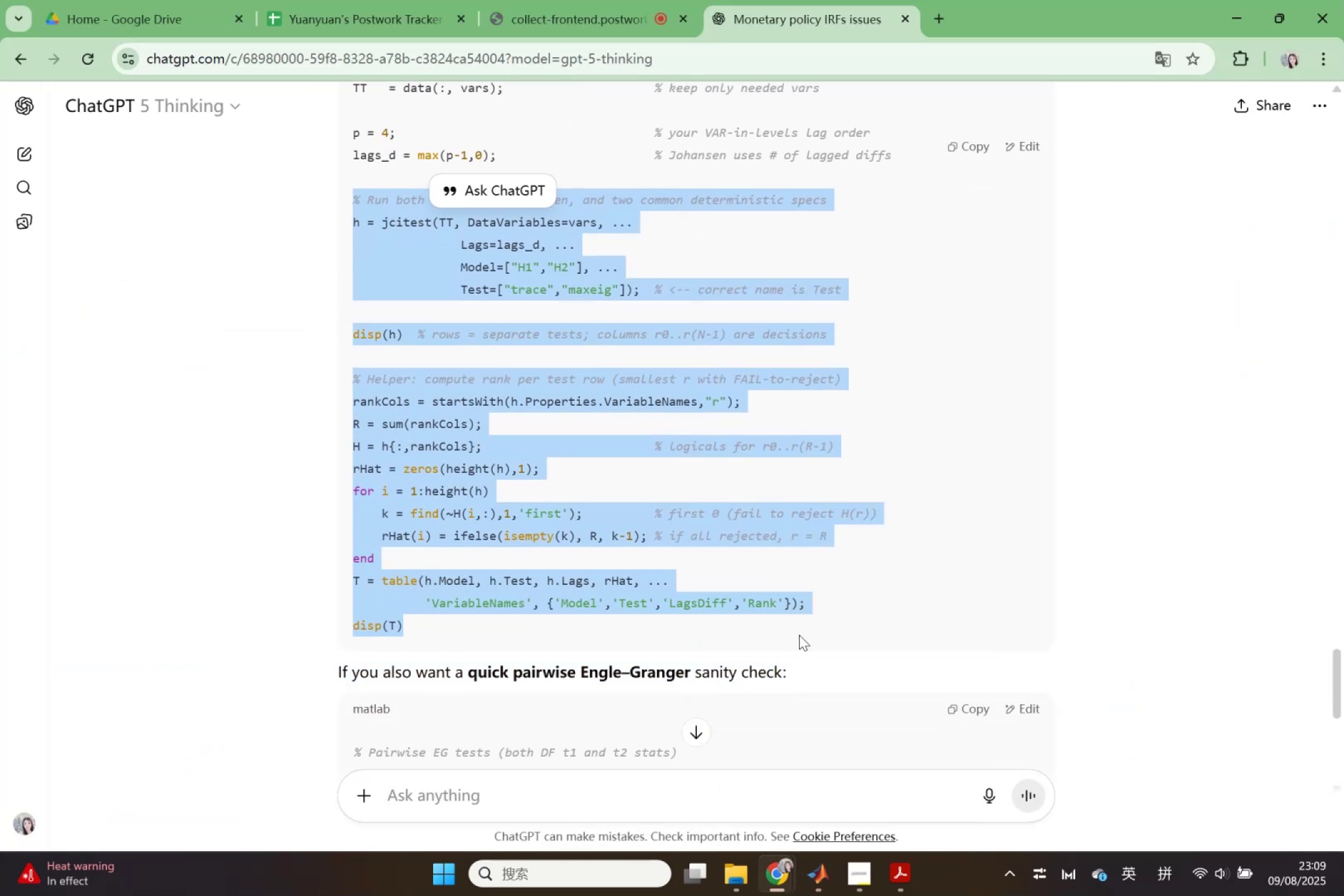 
key(Control+C)
 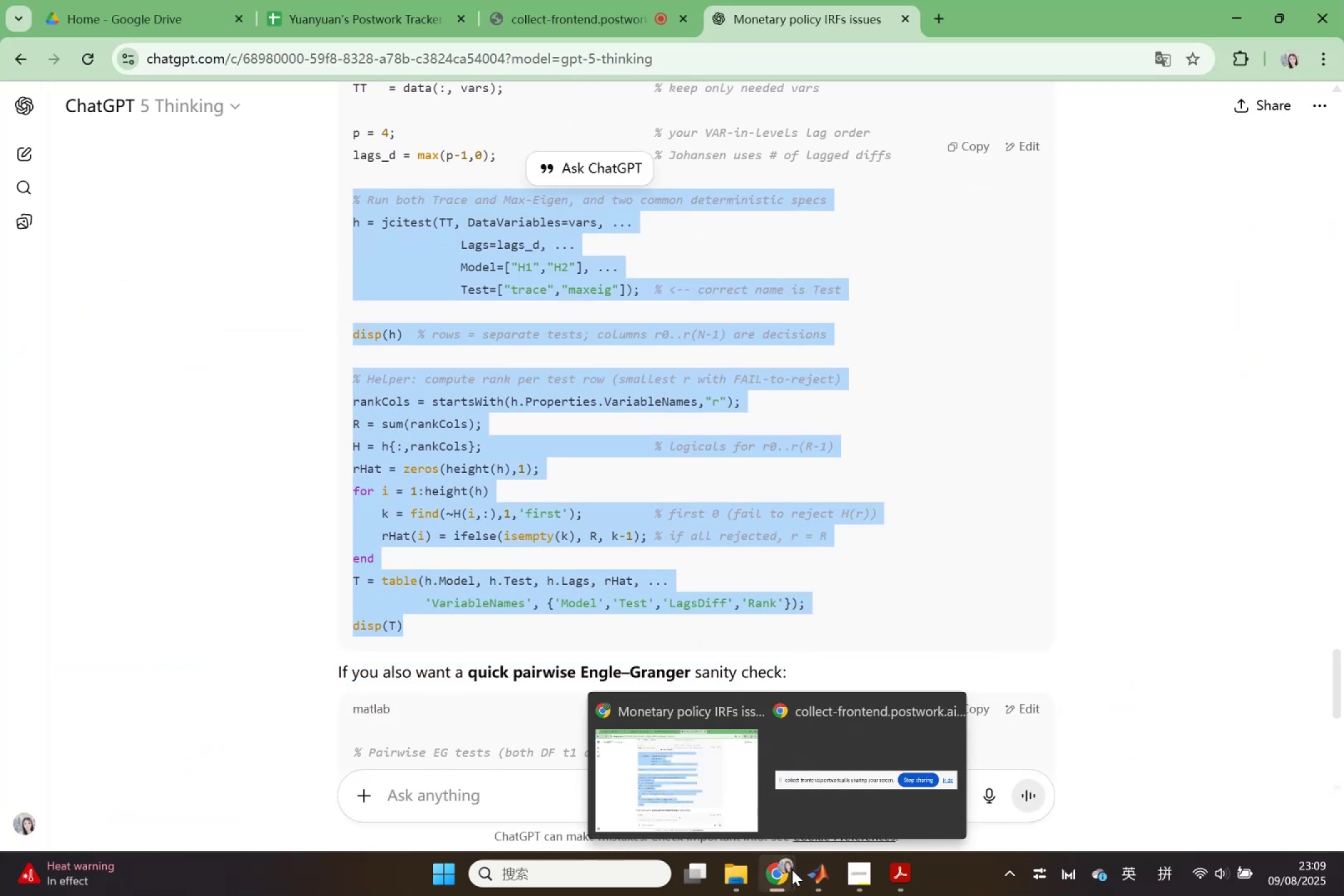 
left_click([745, 806])
 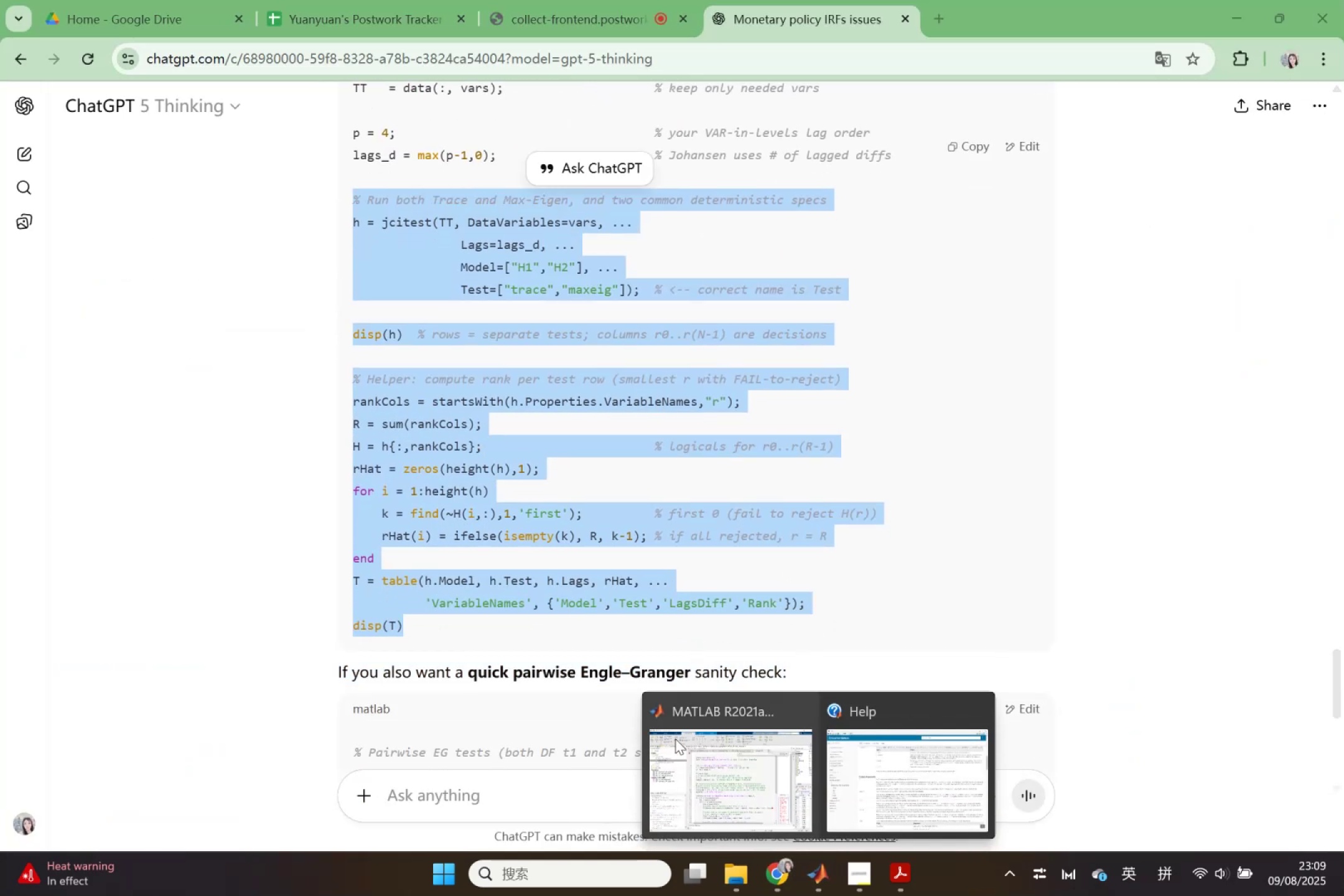 
double_click([415, 478])
 